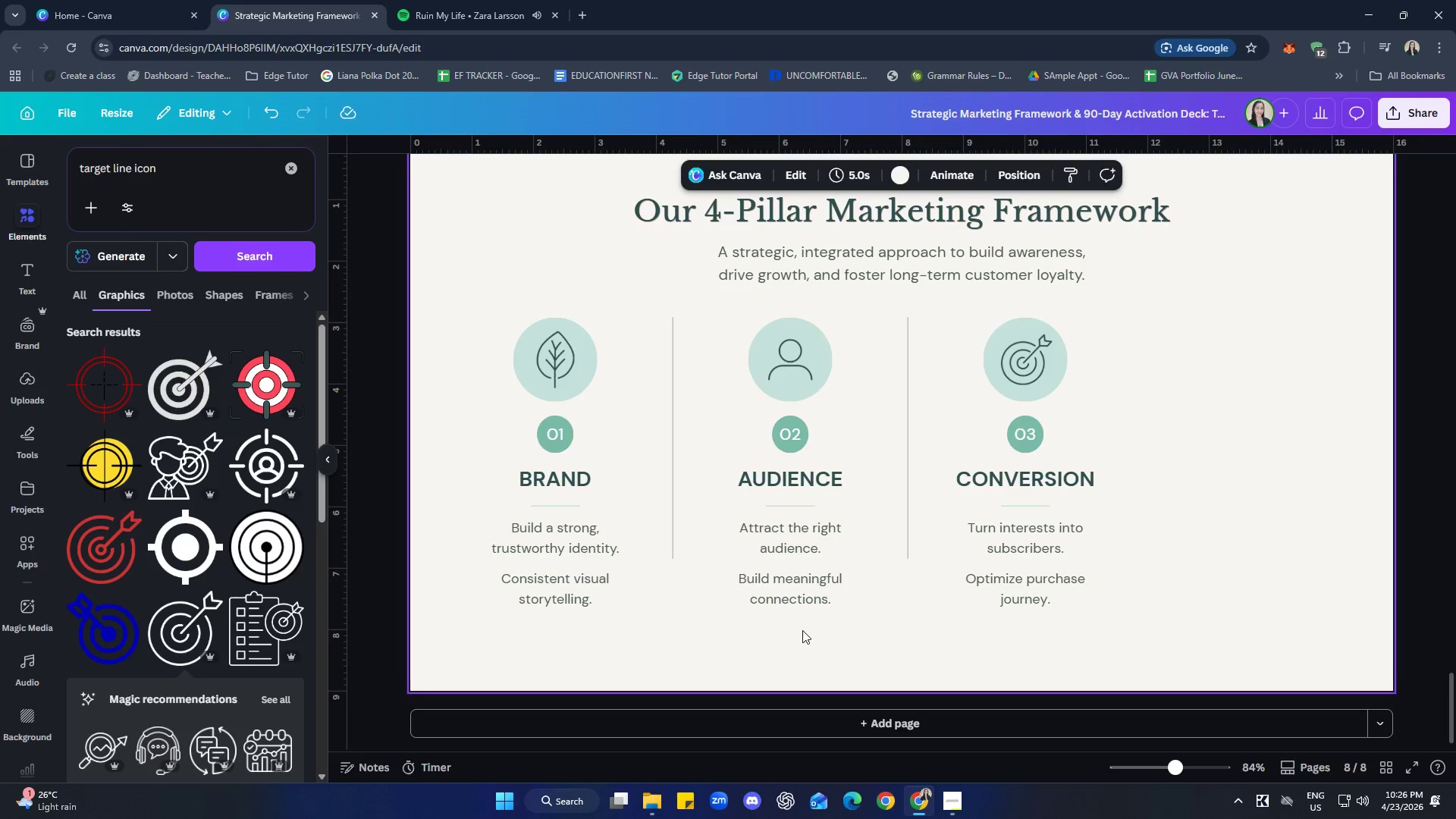 
scroll: coordinate [245, 448], scroll_direction: down, amount: 3.0
 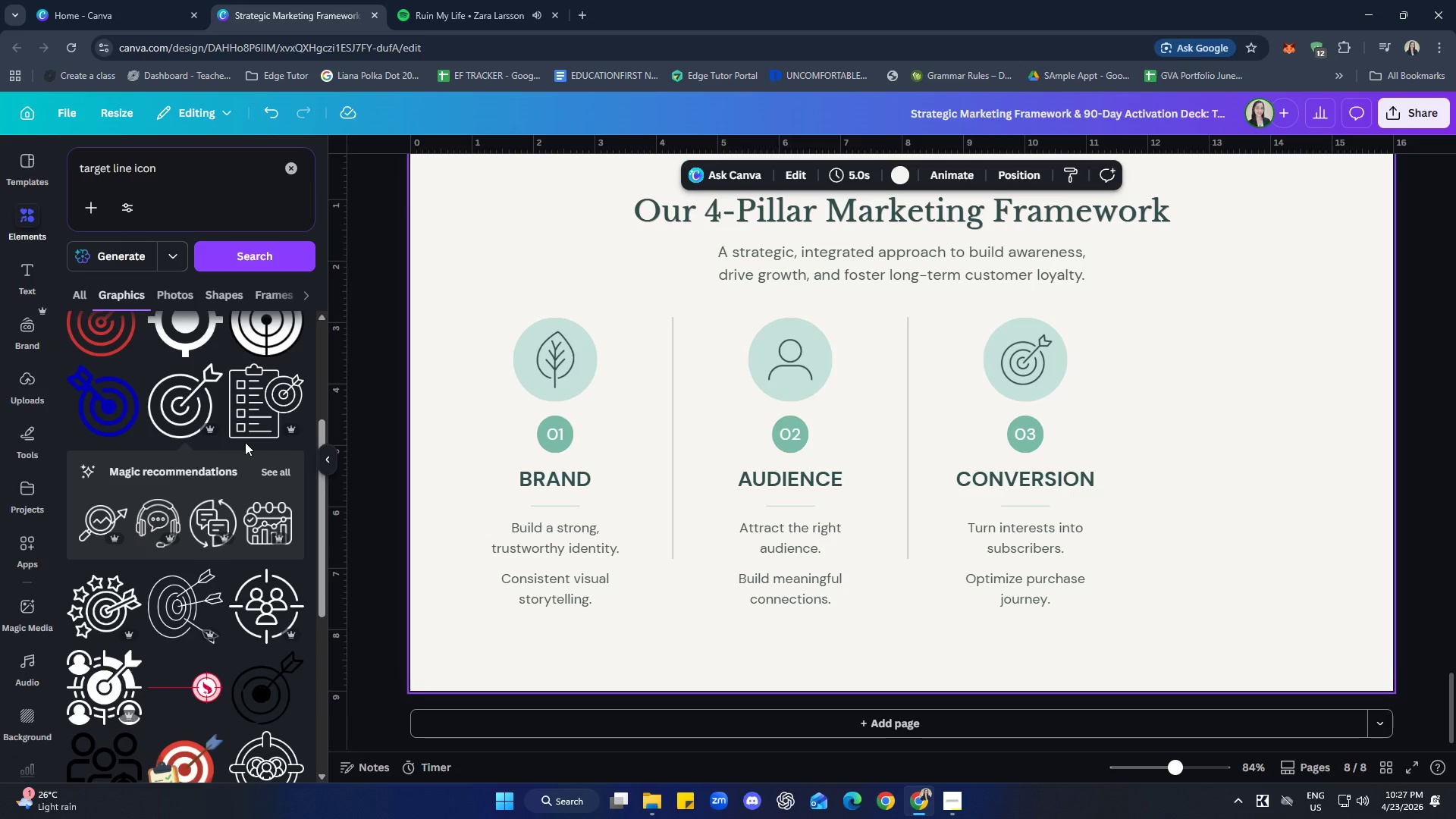 
wait(18.61)
 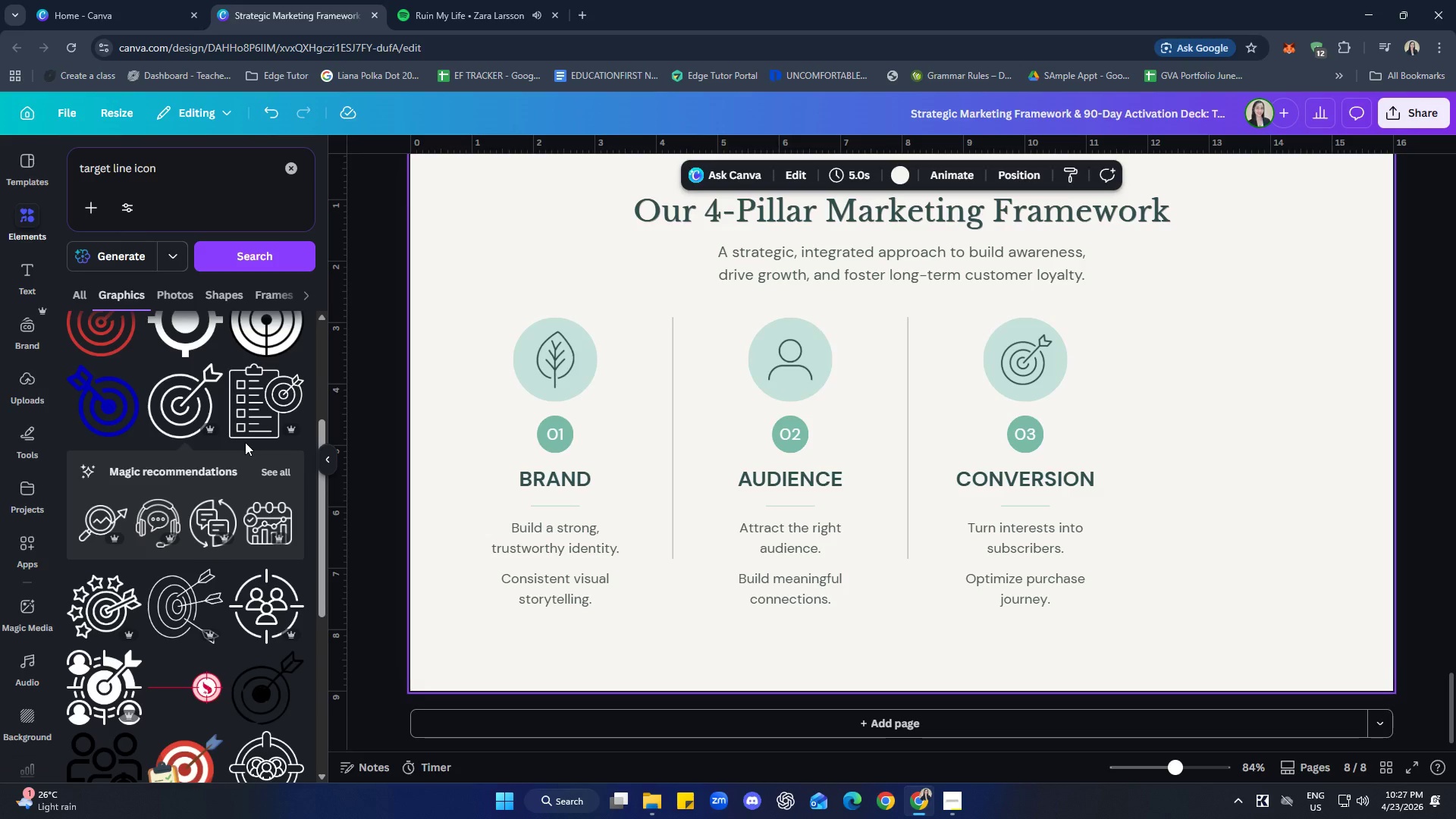 
left_click([444, 0])
 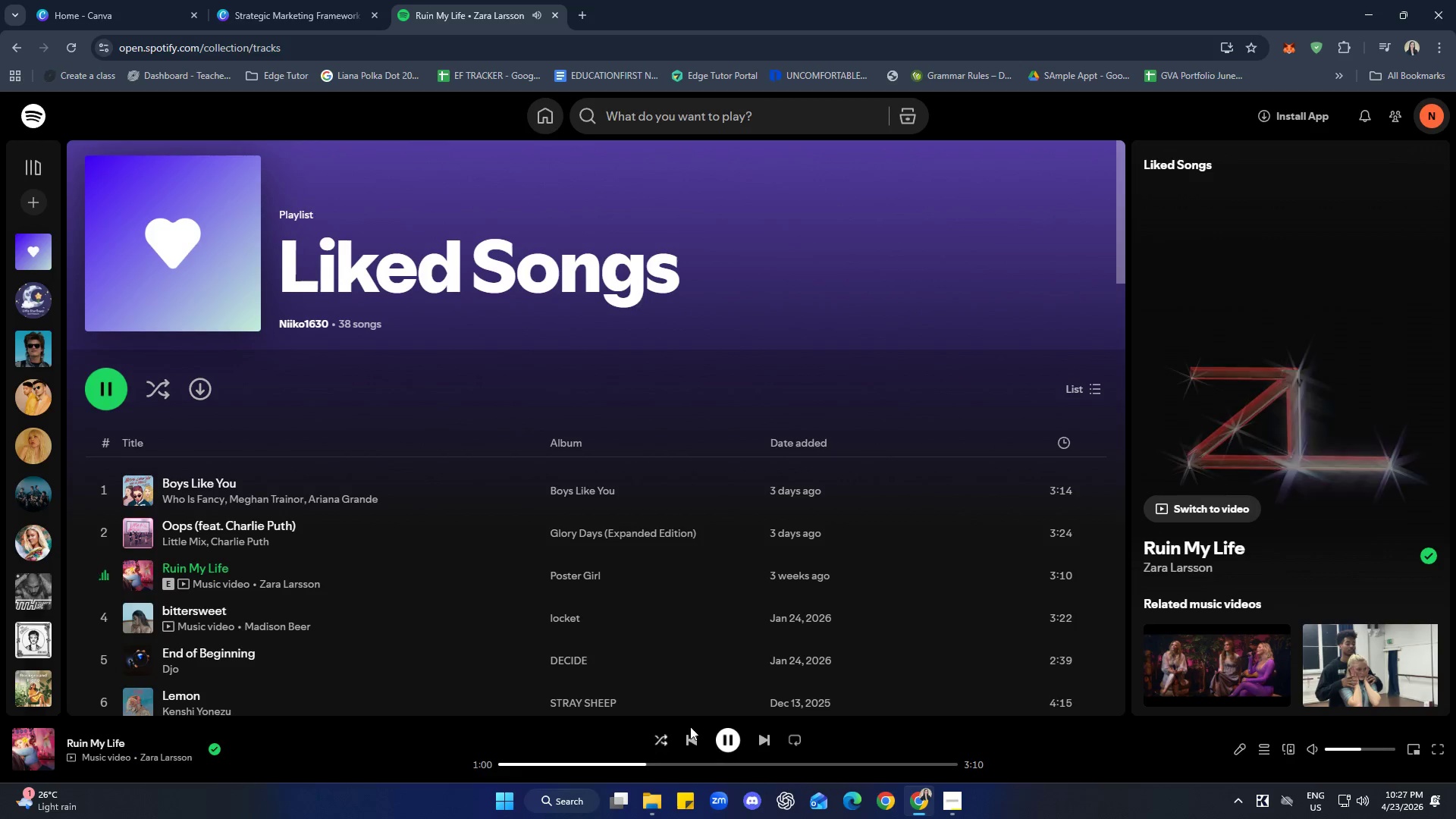 
left_click([730, 742])
 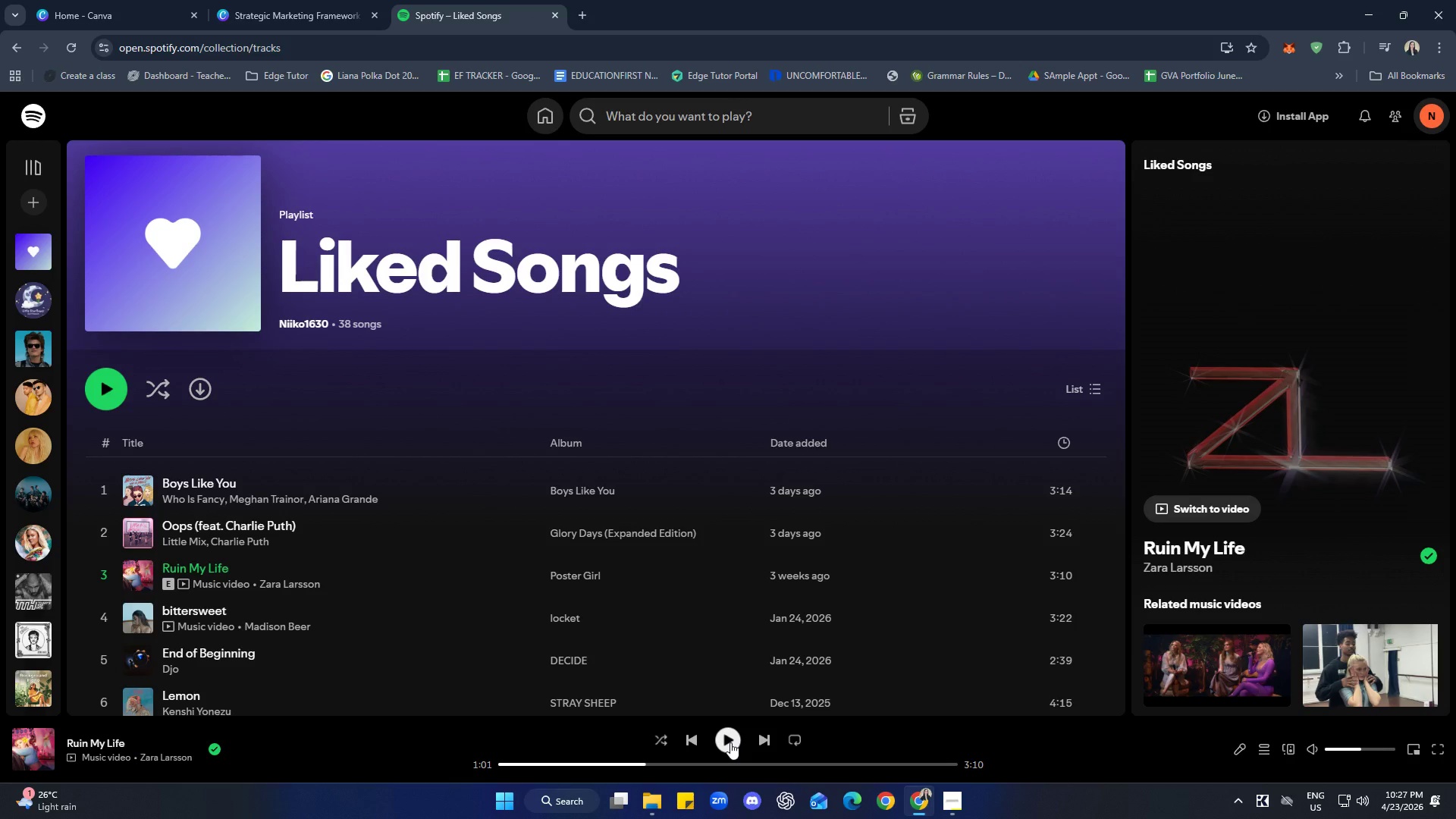 
wait(6.3)
 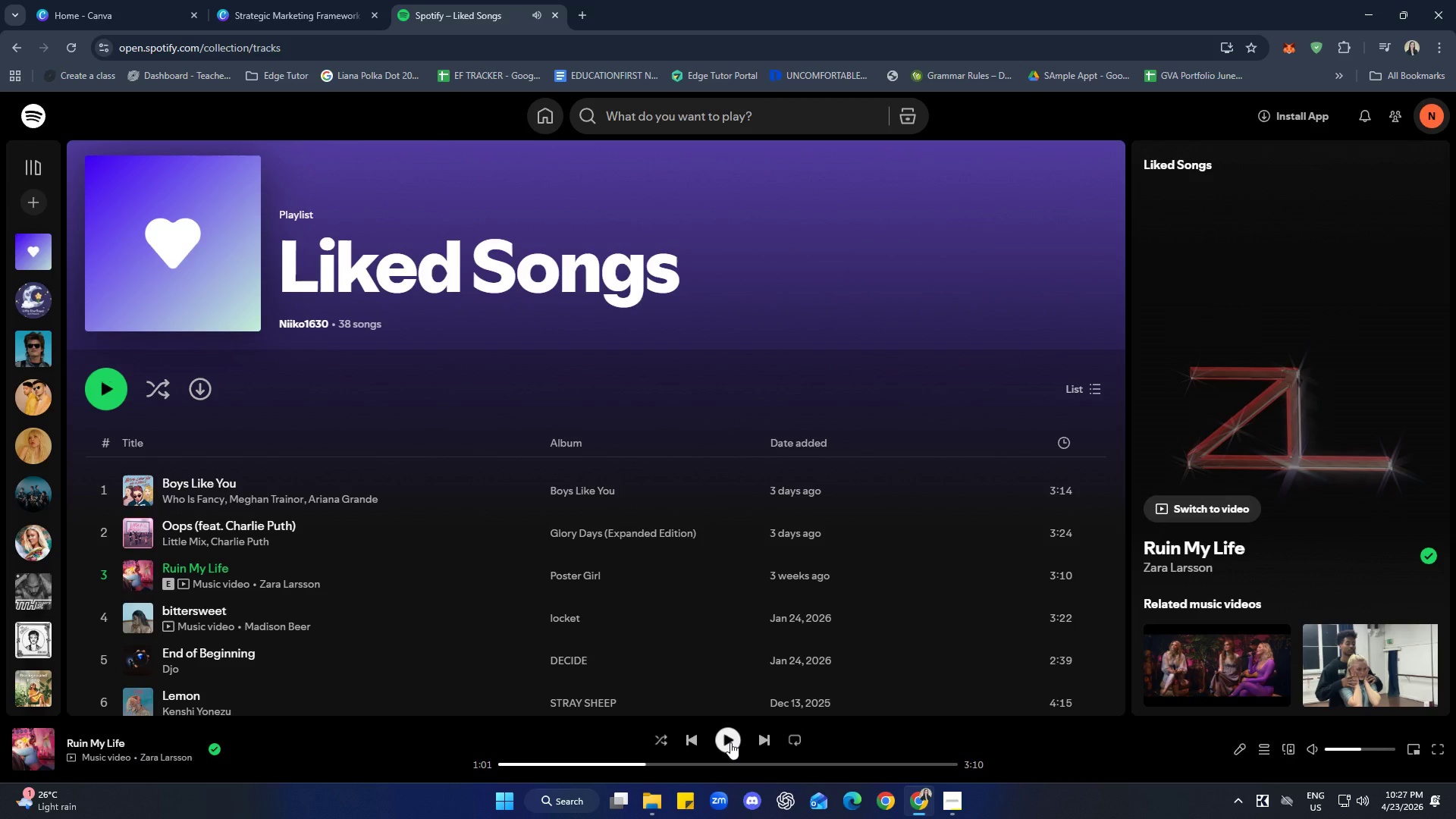 
left_click([1335, 799])
 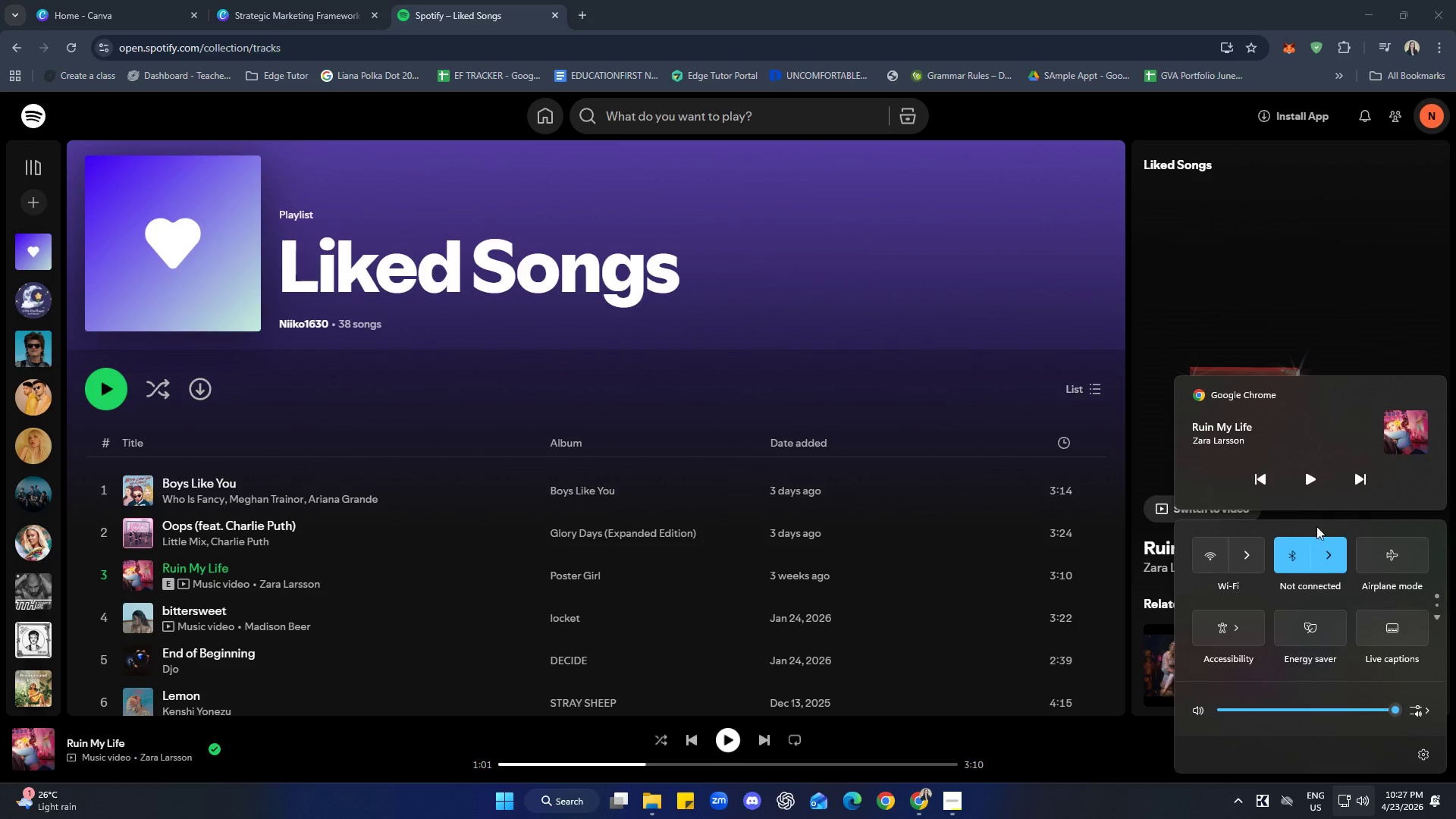 
left_click([1295, 557])
 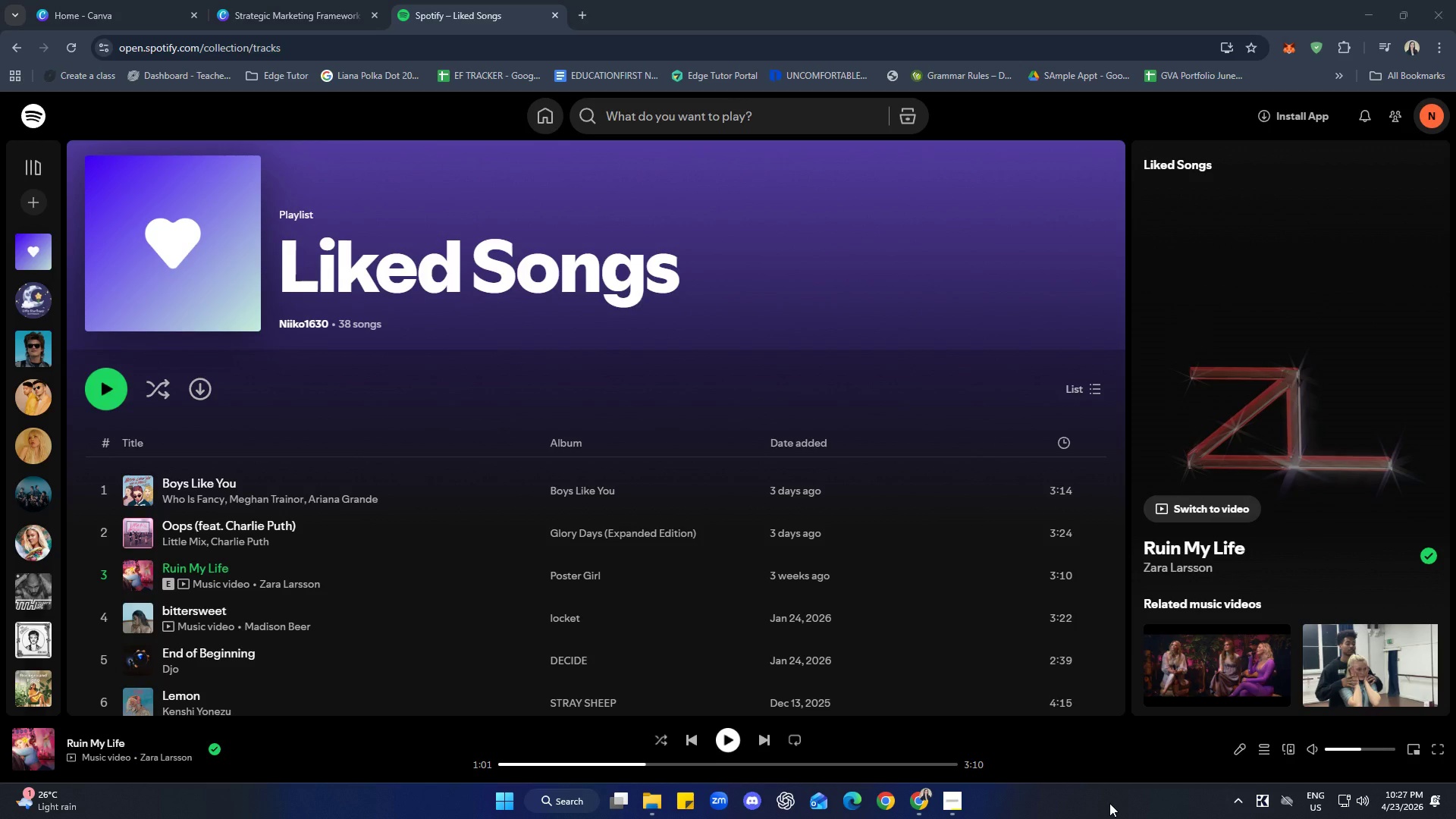 
wait(16.14)
 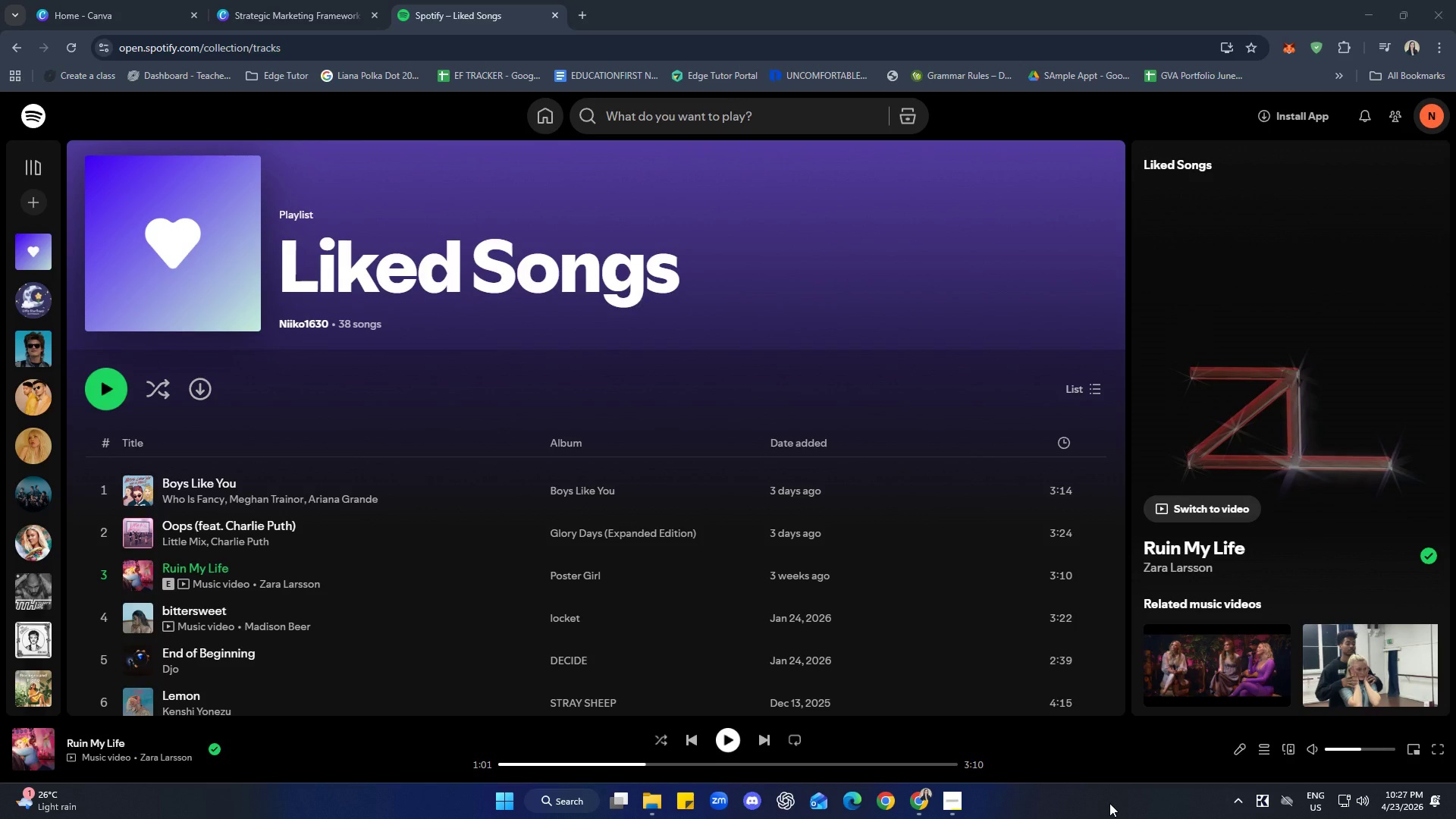 
left_click([722, 742])
 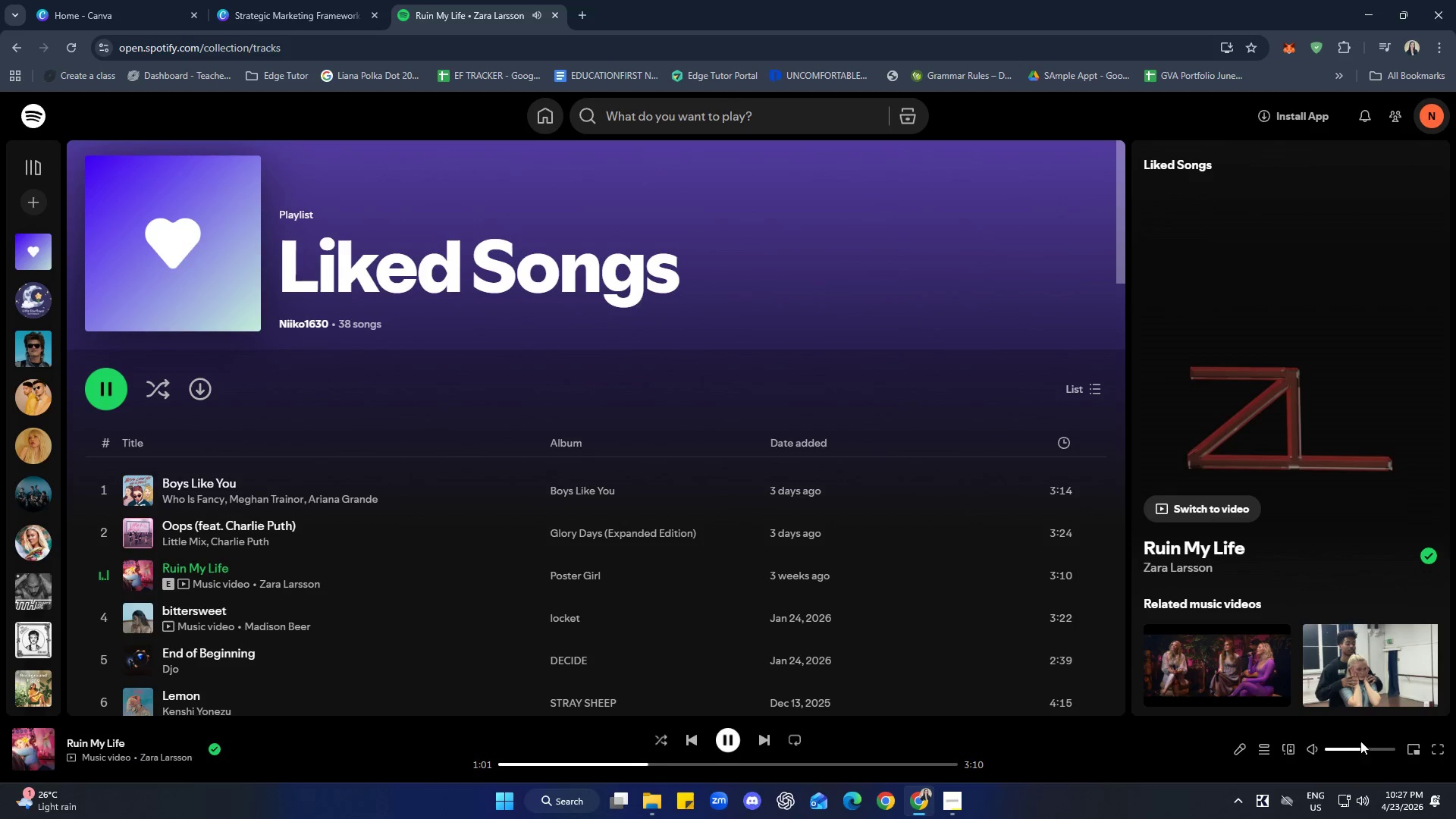 
left_click_drag(start_coordinate=[1361, 748], to_coordinate=[1354, 749])
 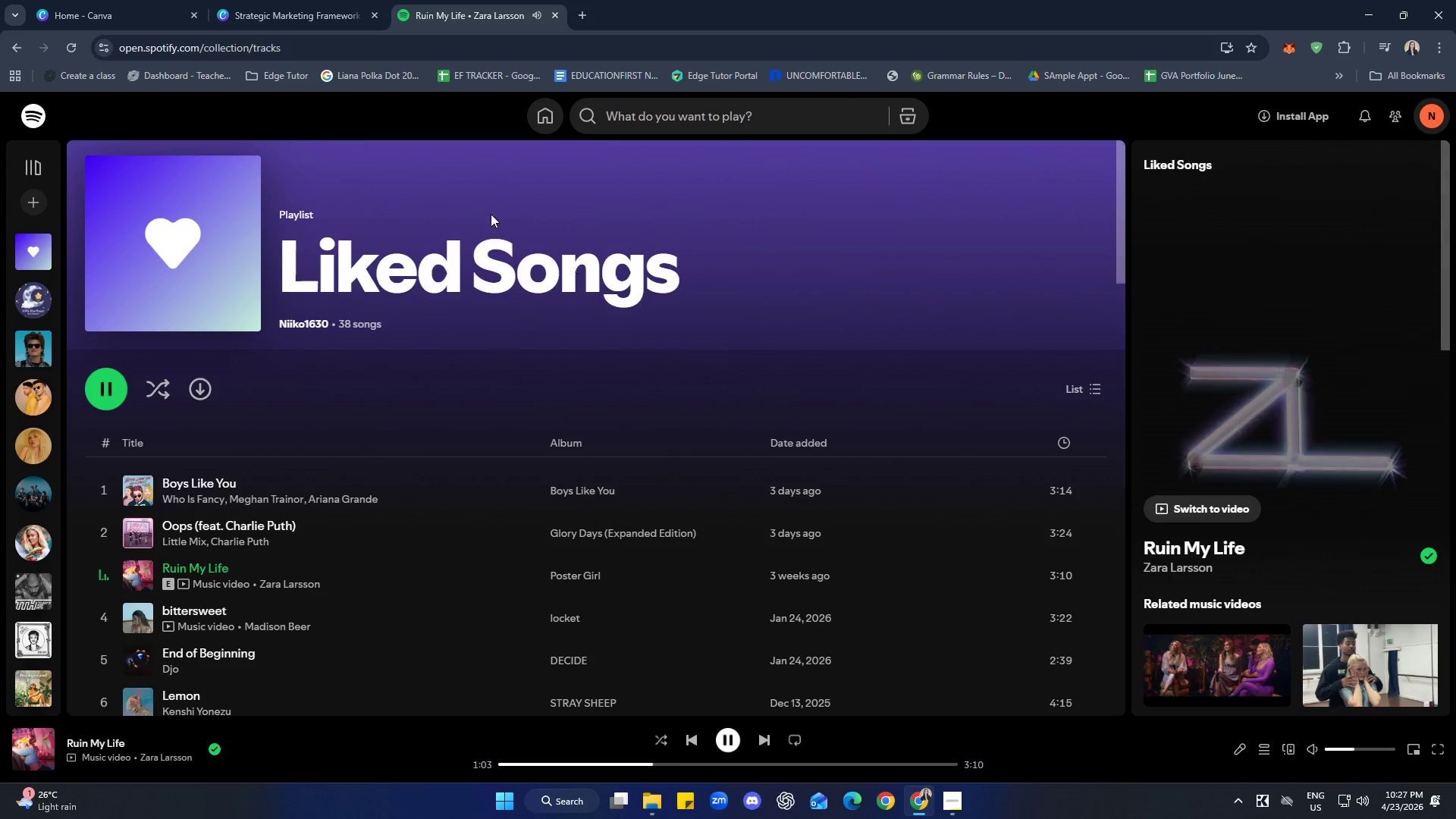 
left_click([265, 0])
 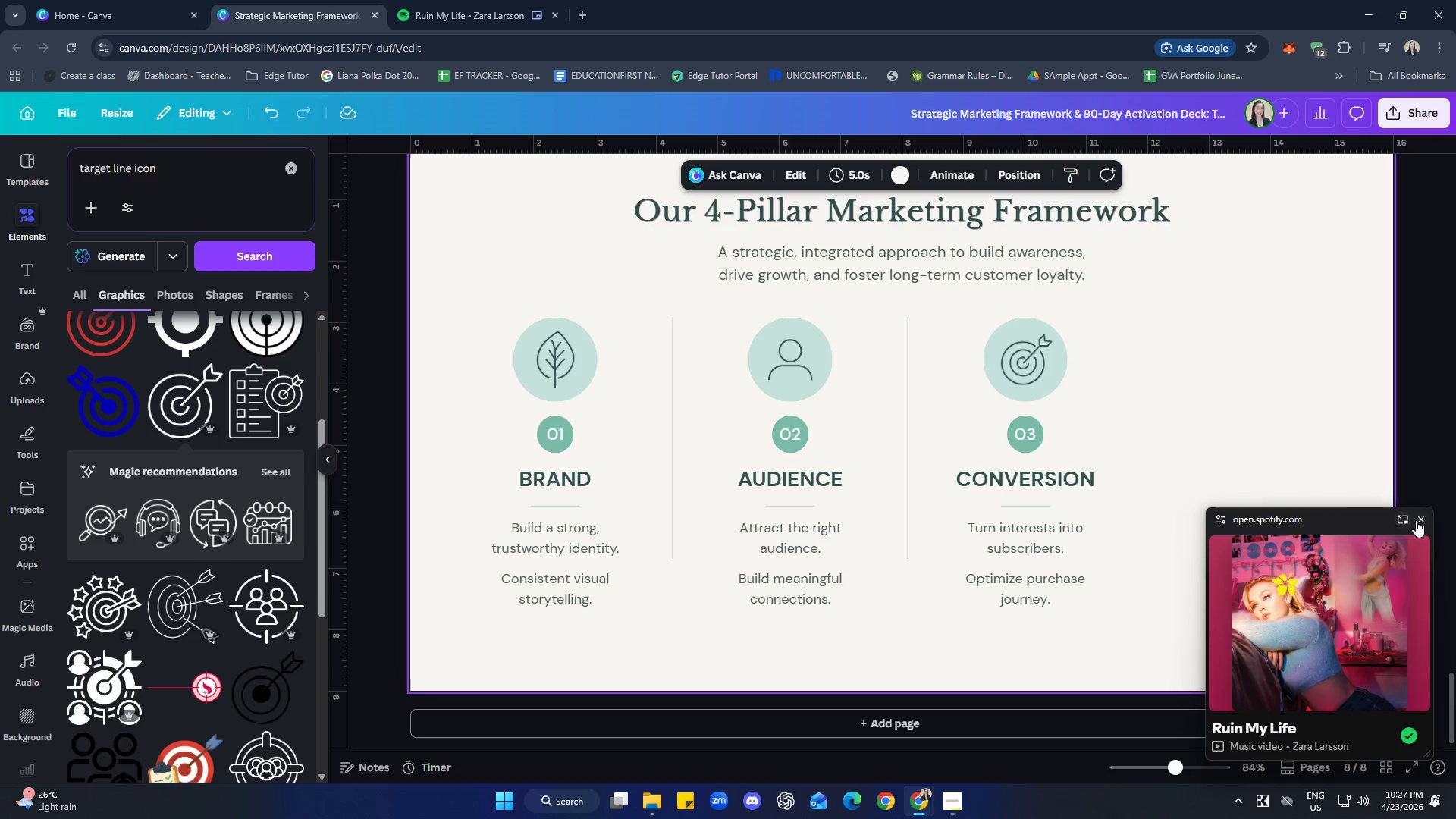 
double_click([1439, 419])
 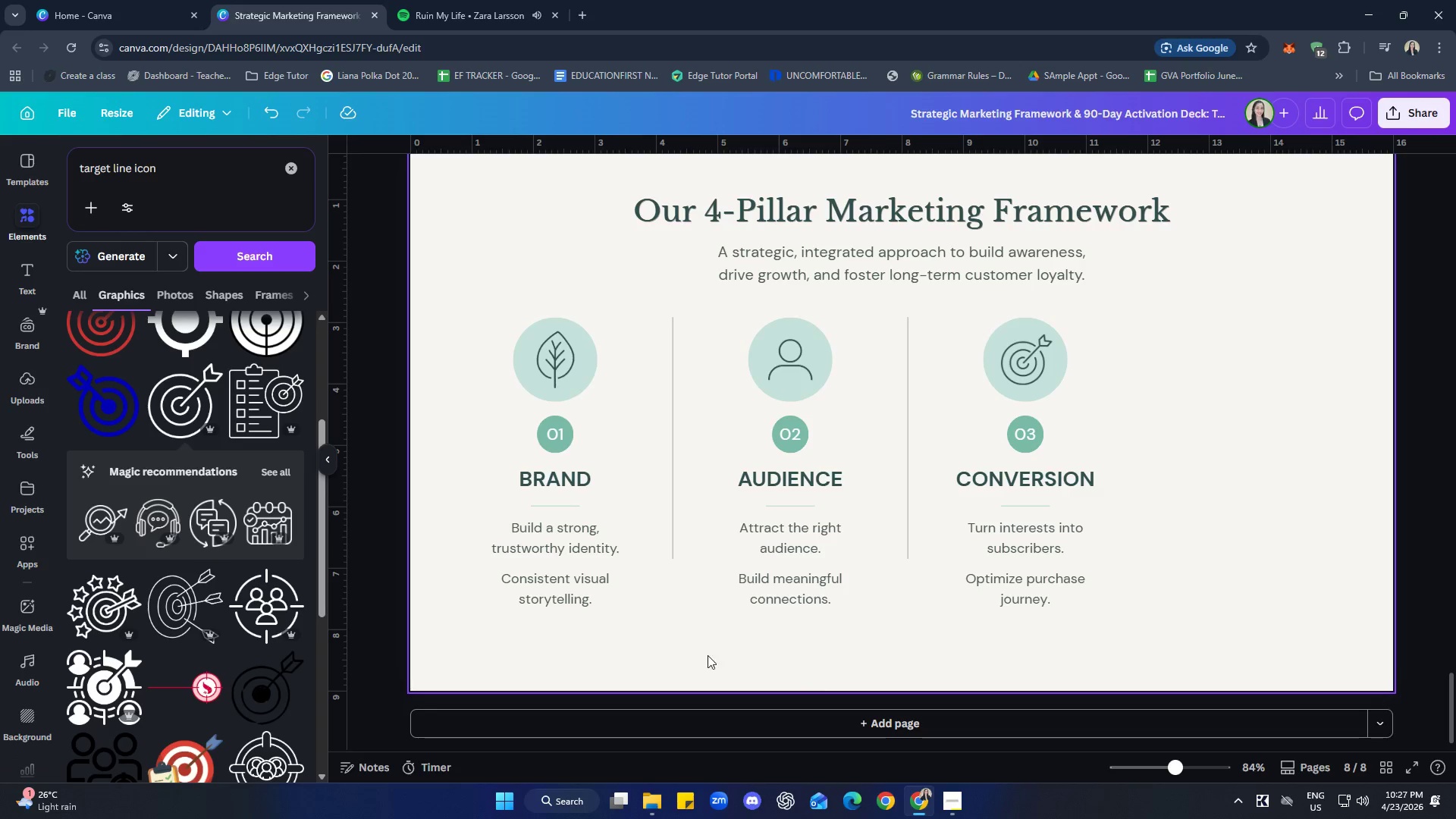 
wait(15.47)
 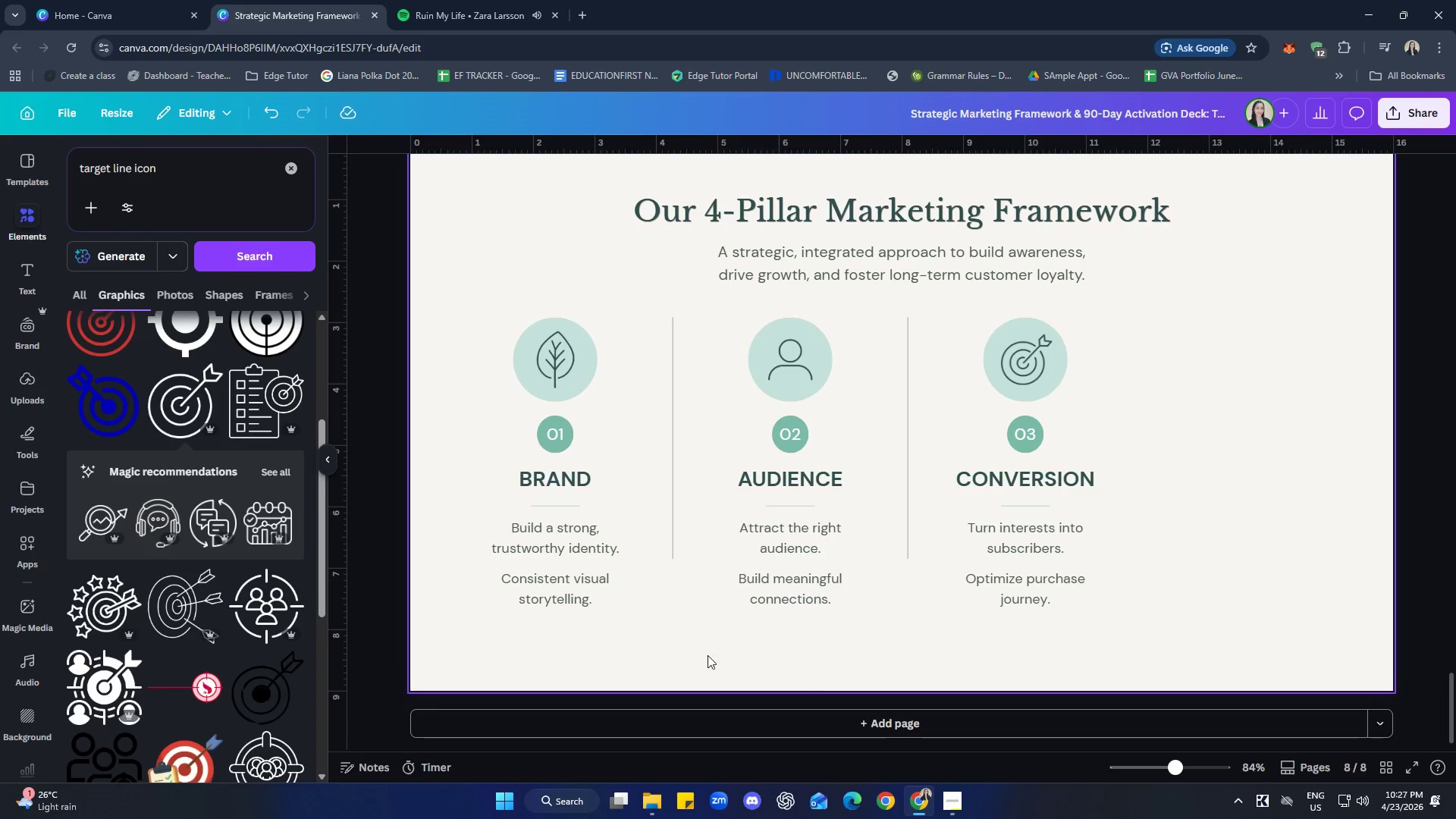 
key(Control+ControlLeft)
 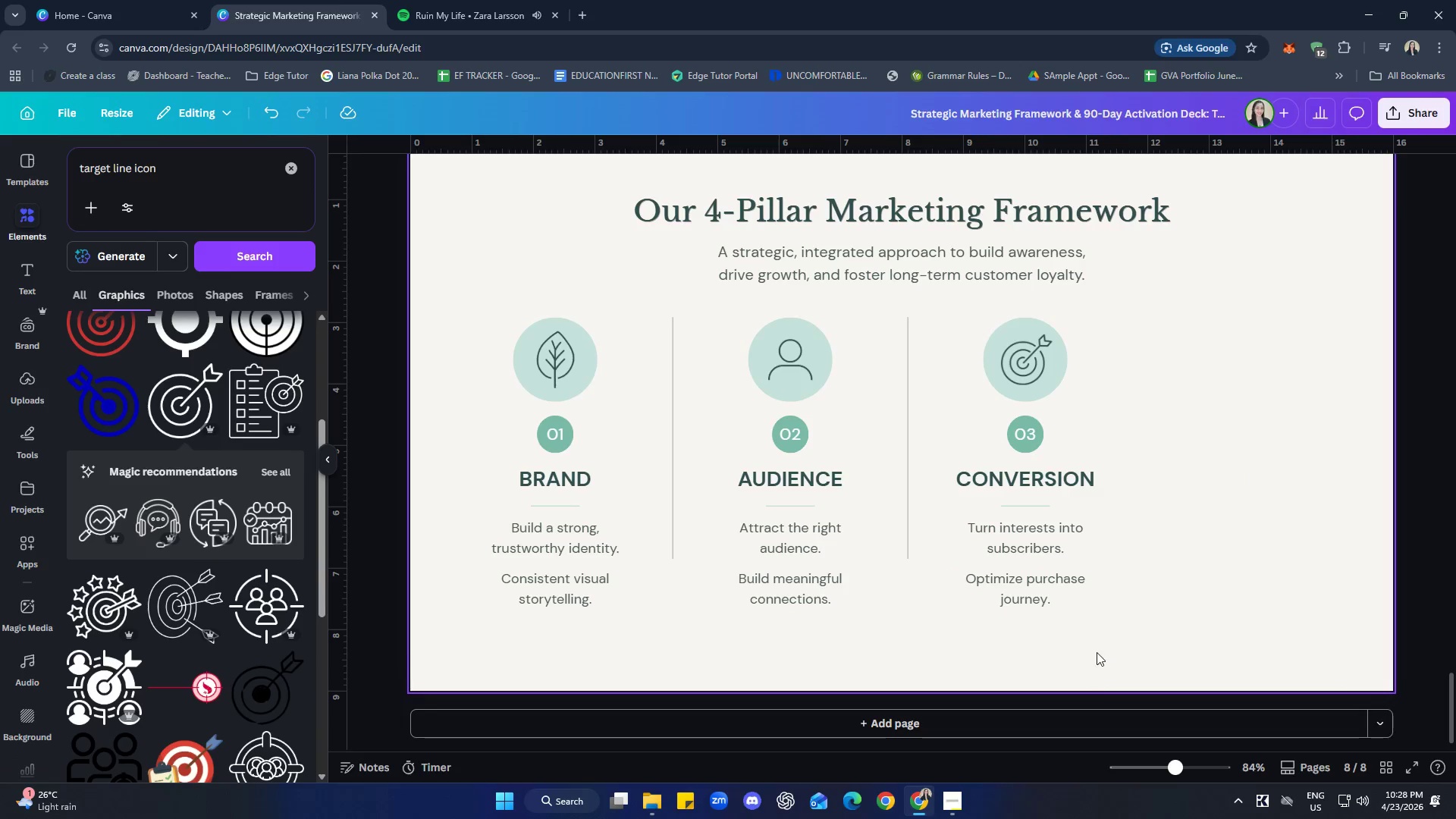 
left_click_drag(start_coordinate=[1094, 650], to_coordinate=[976, 343])
 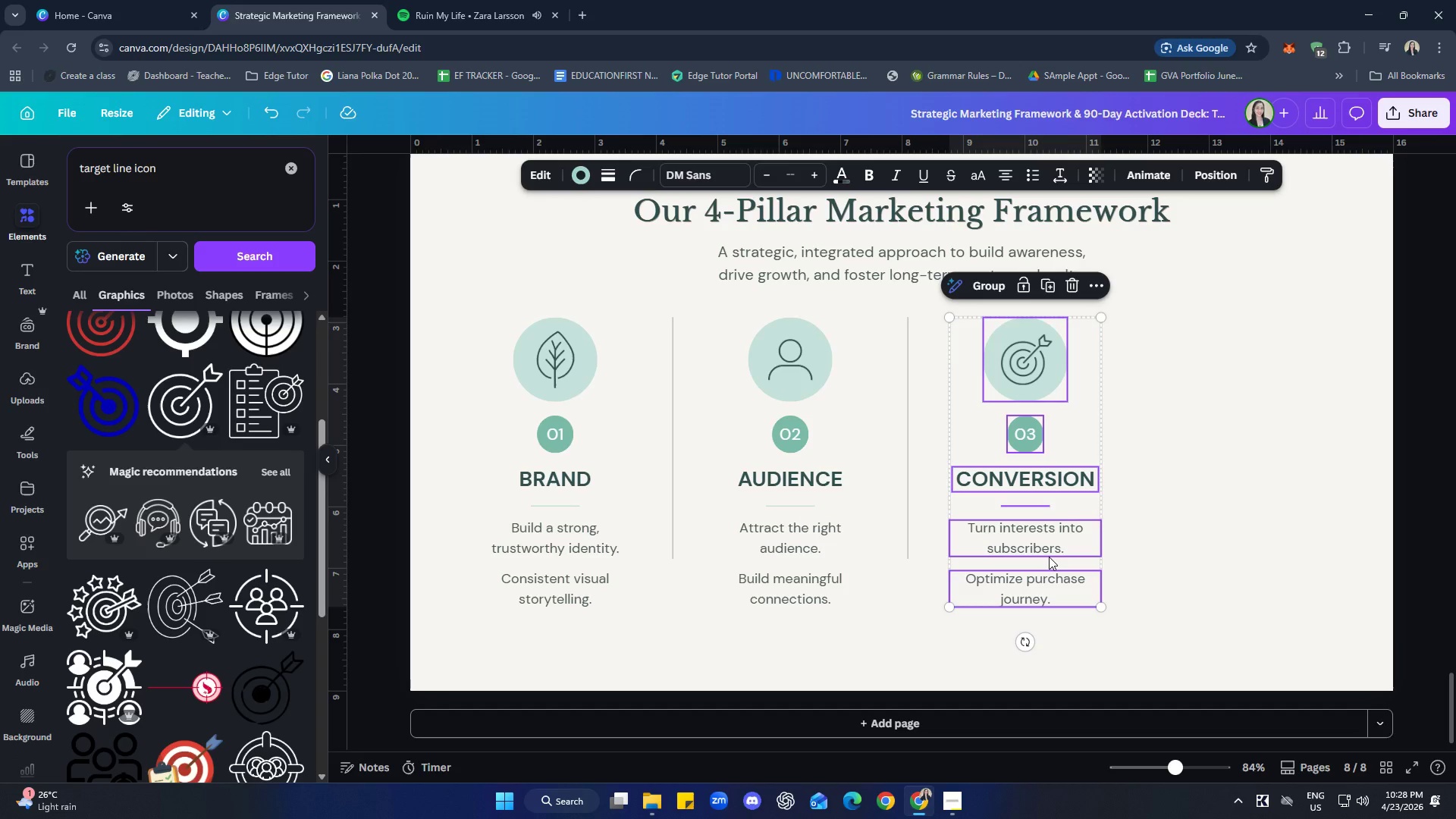 
key(Control+C)
 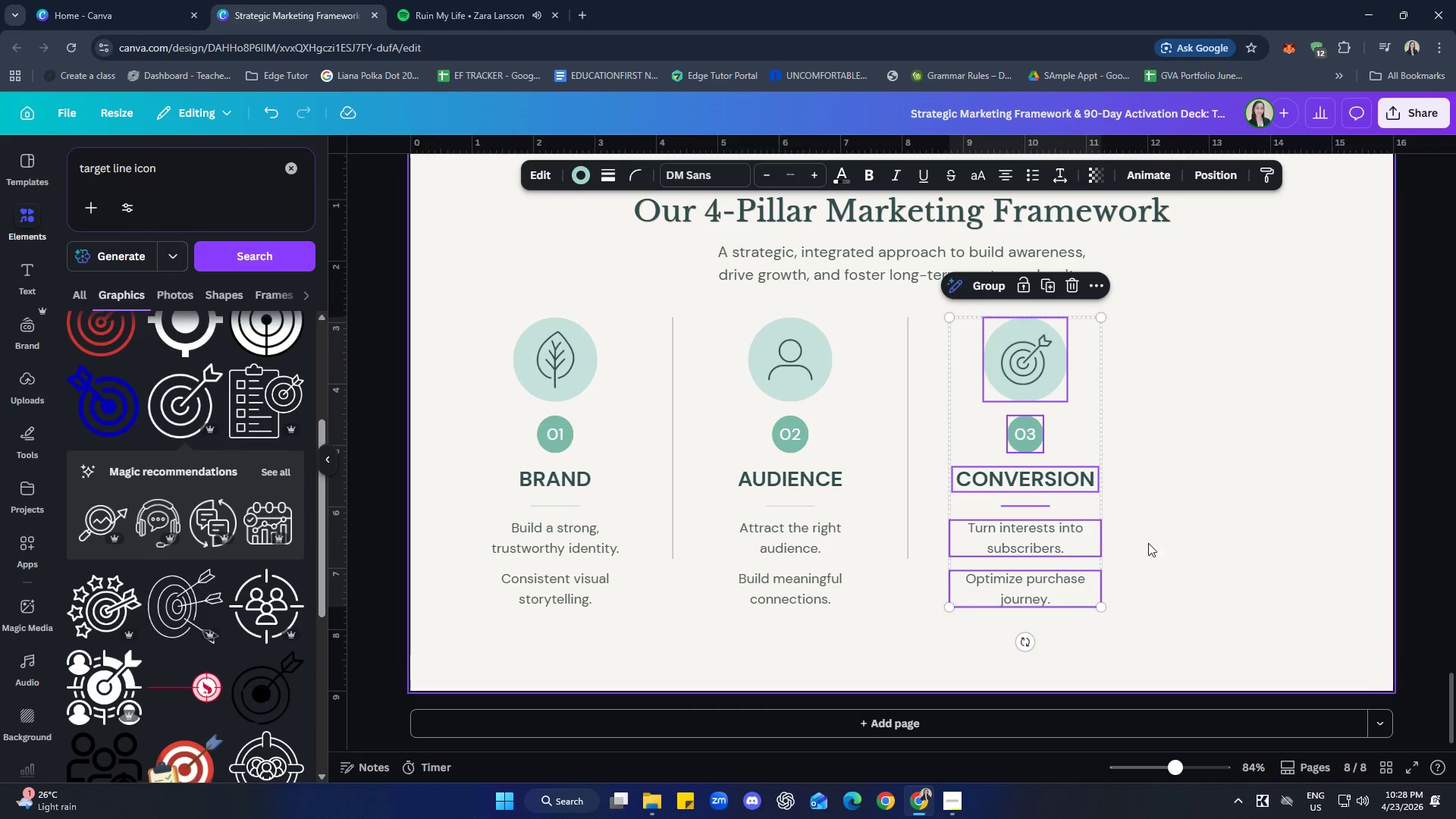 
left_click([1207, 537])
 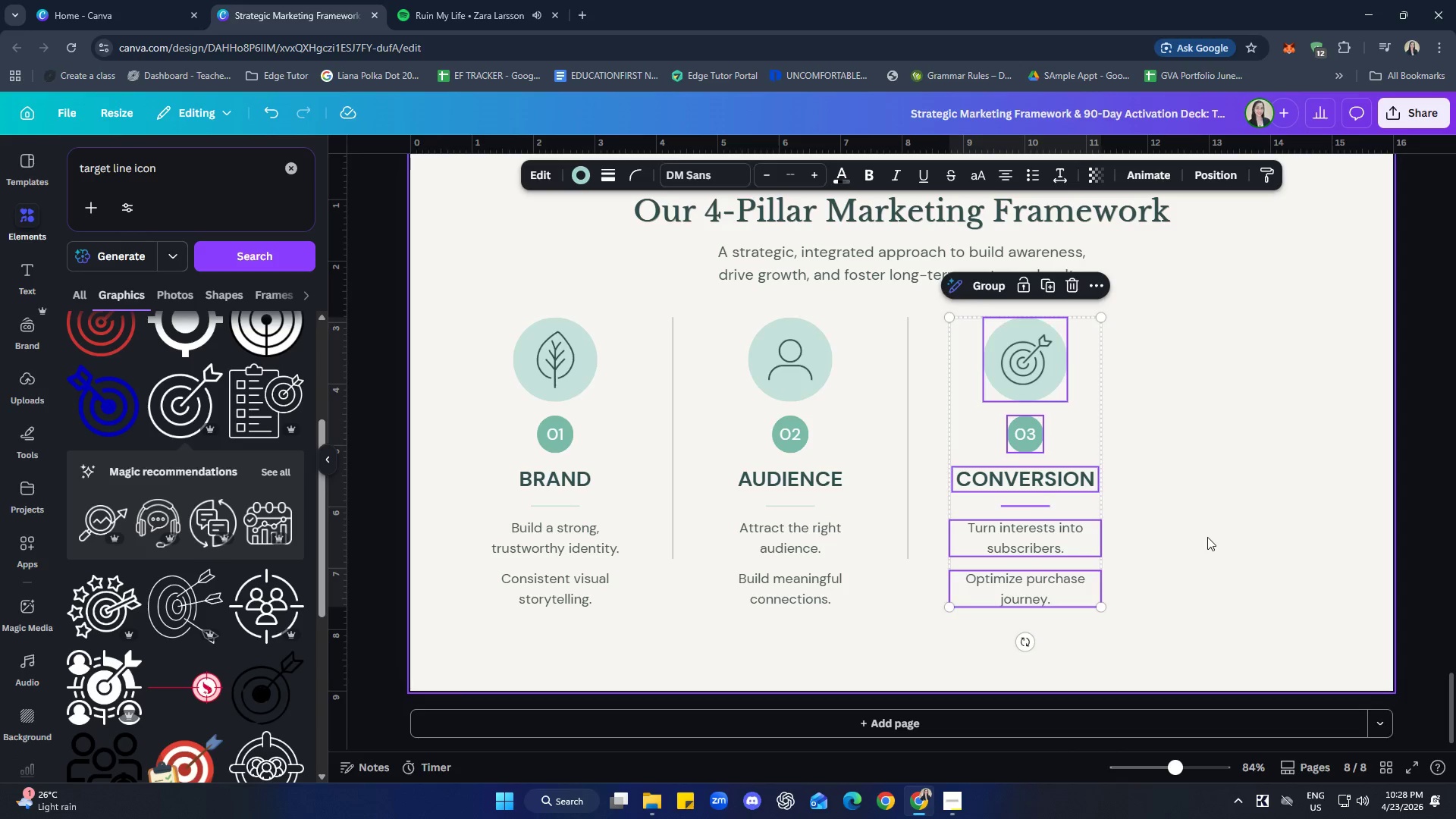 
key(Control+ControlLeft)
 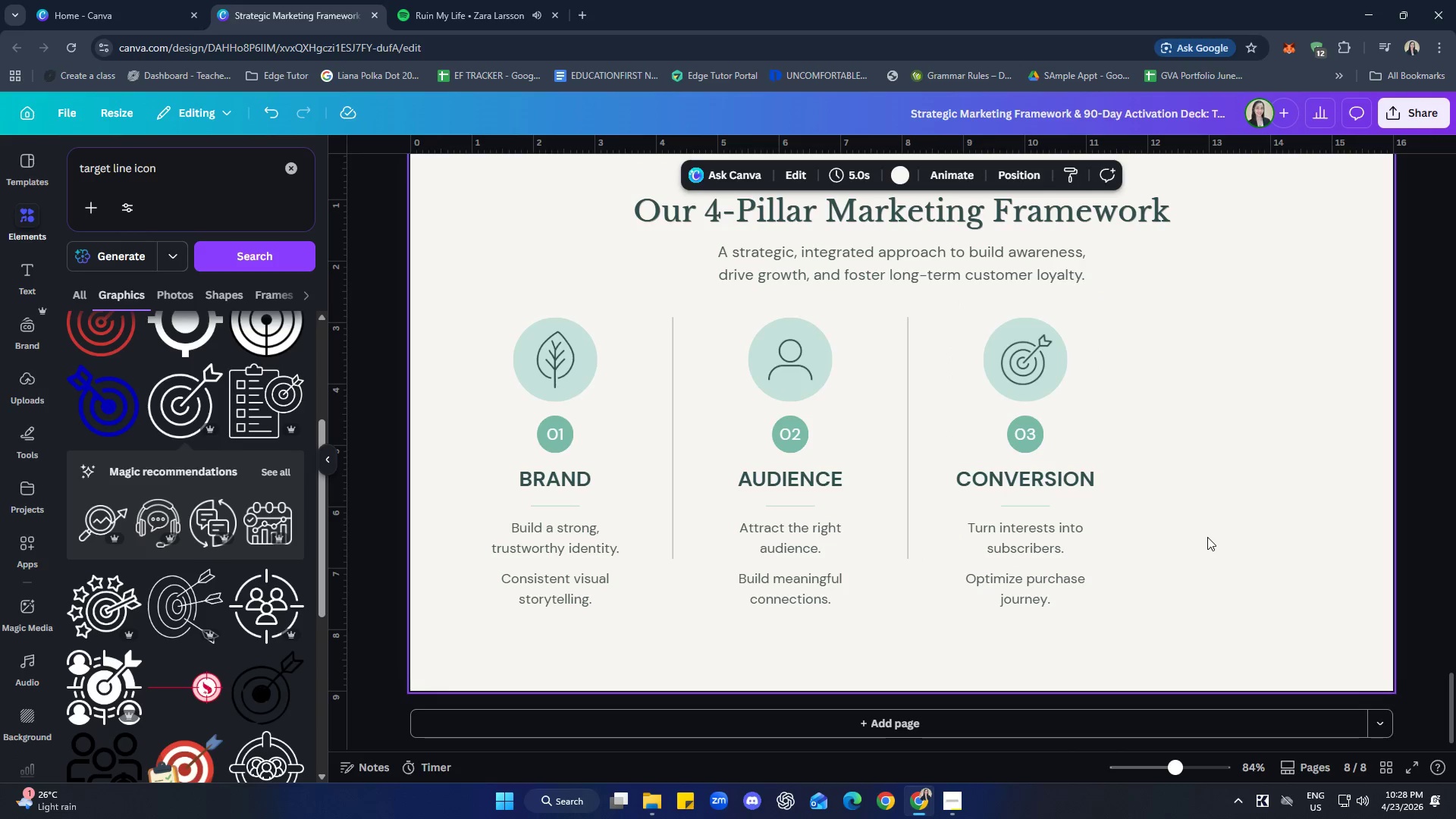 
key(Control+V)
 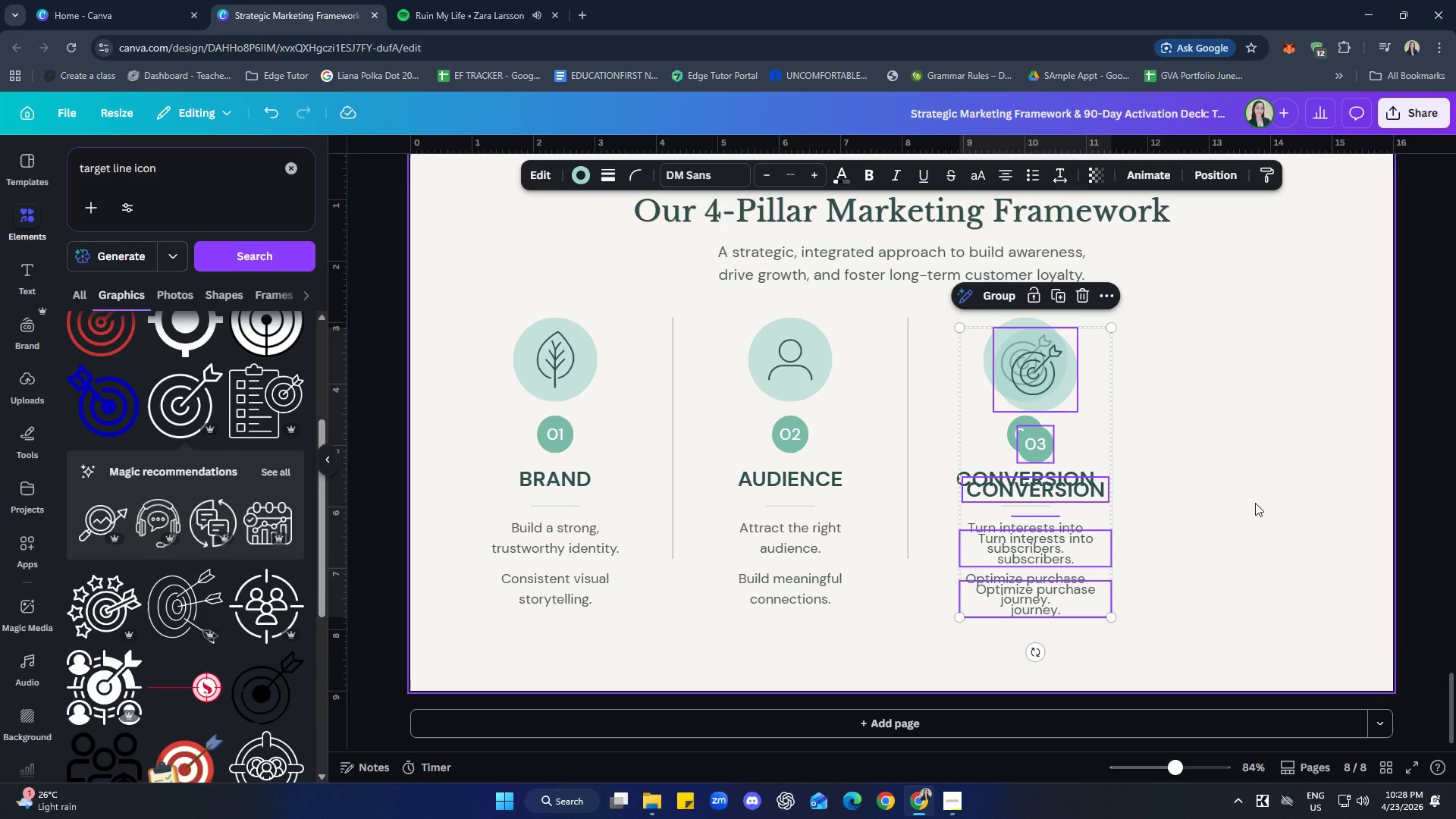 
key(ArrowUp)
 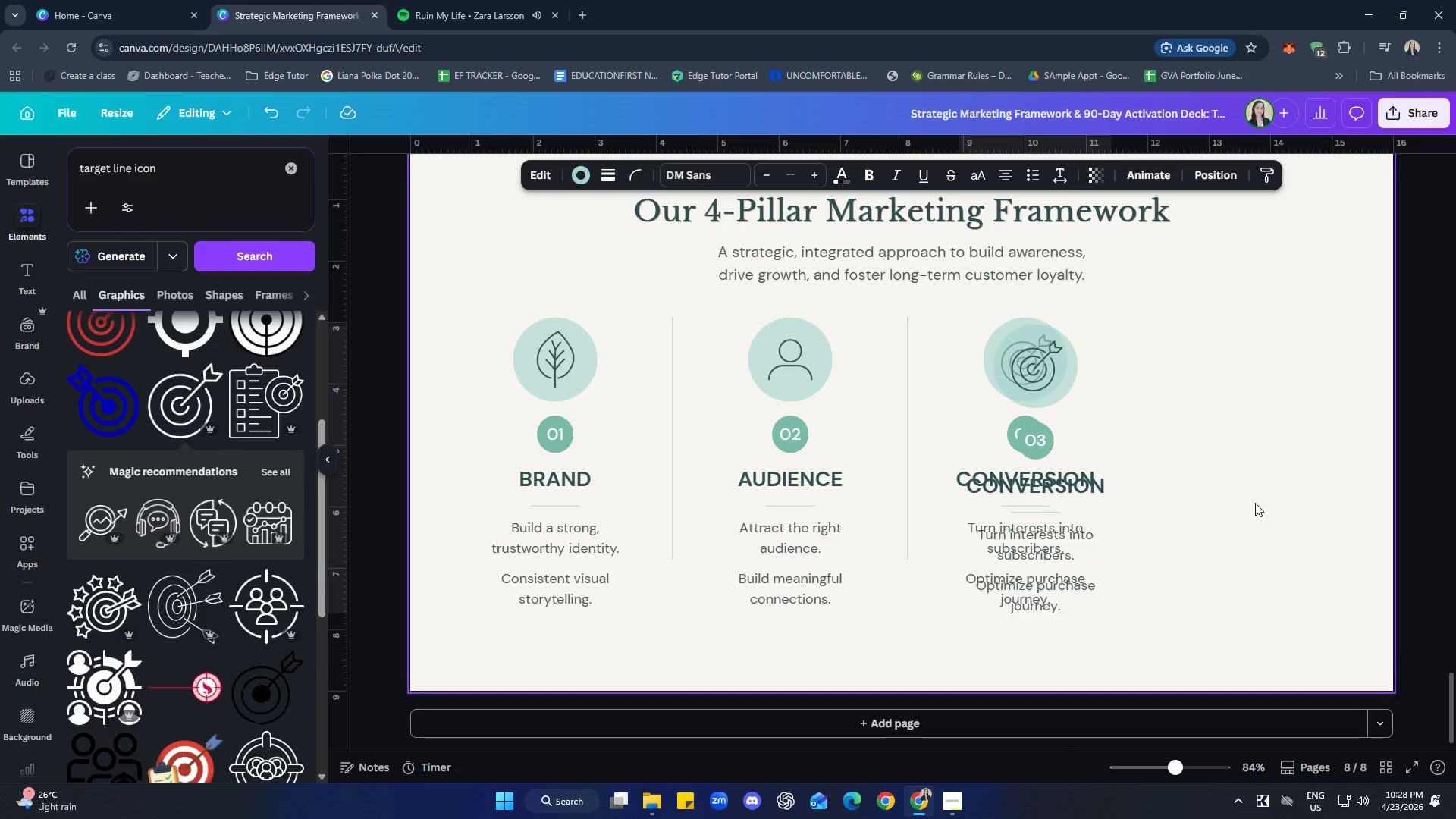 
key(ArrowUp)
 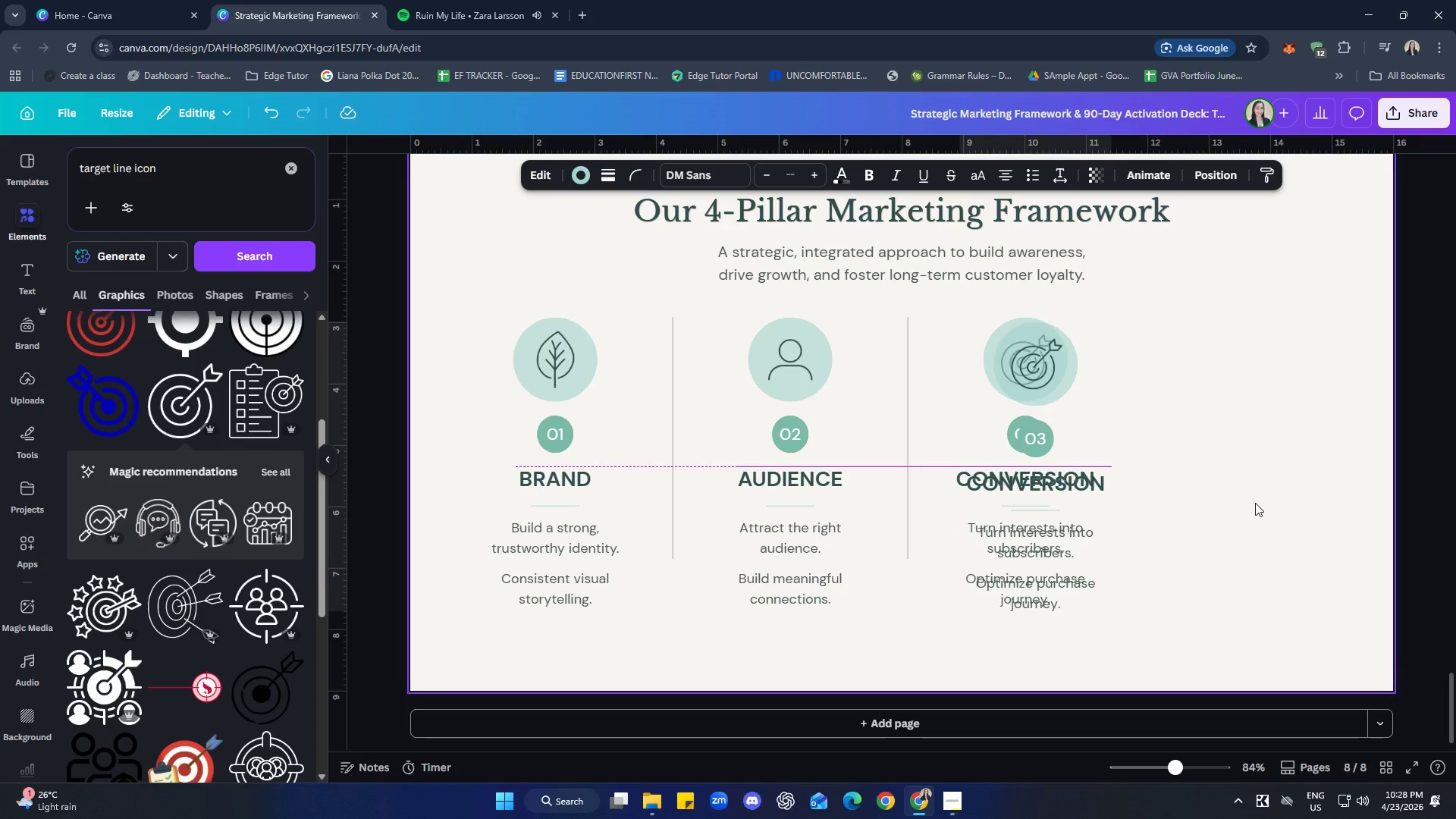 
key(ArrowUp)
 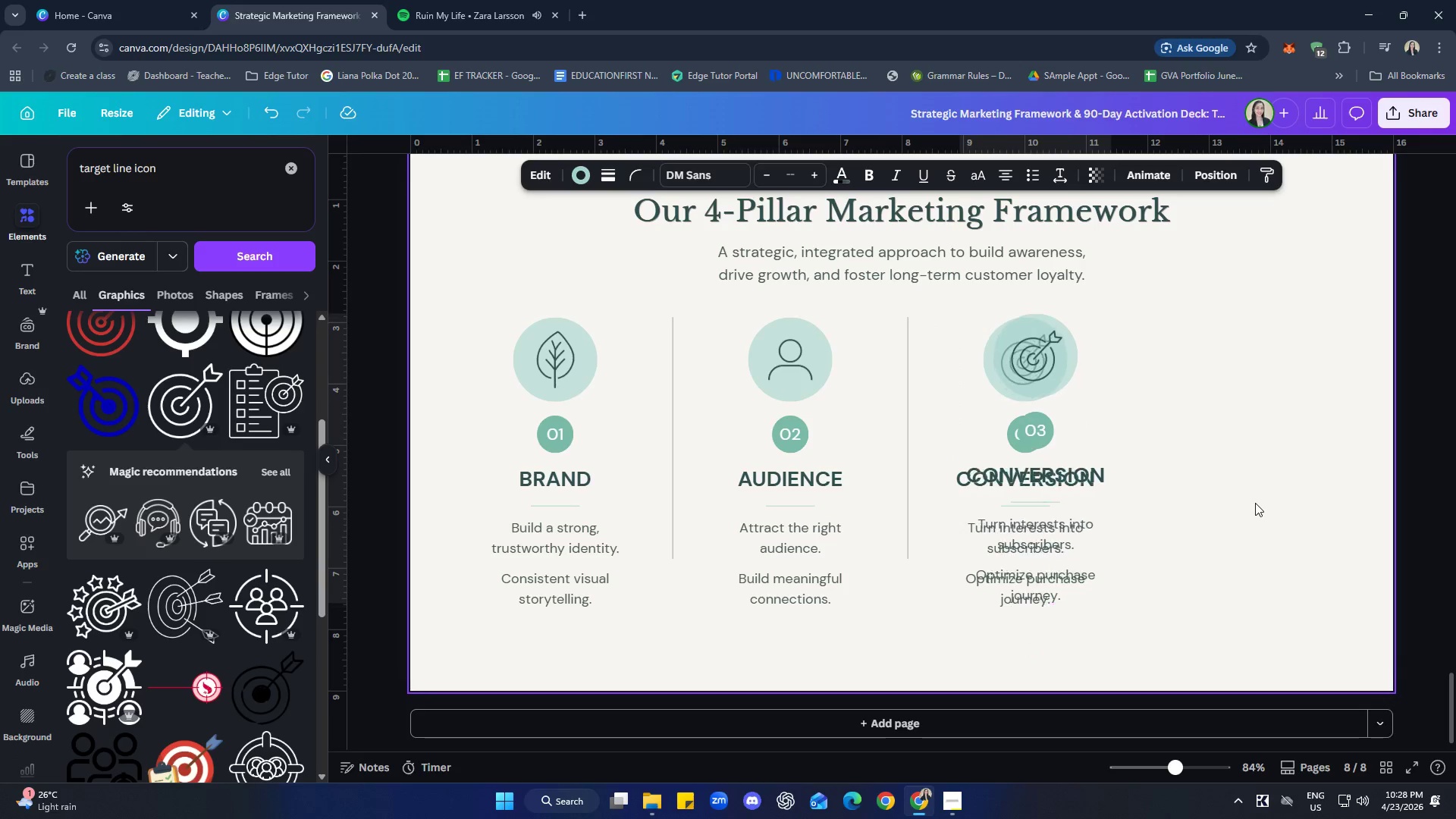 
key(ArrowUp)
 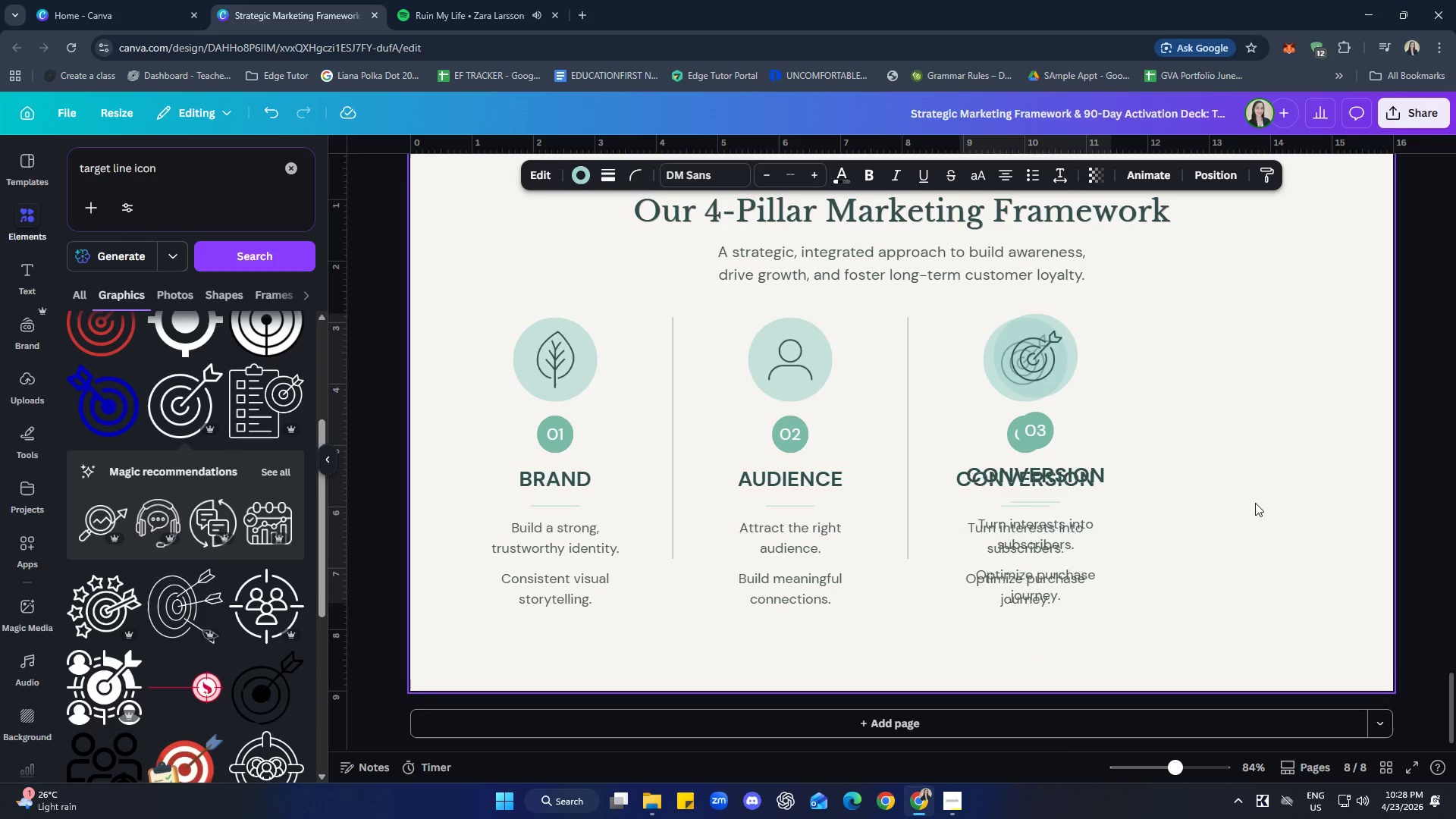 
key(ArrowDown)
 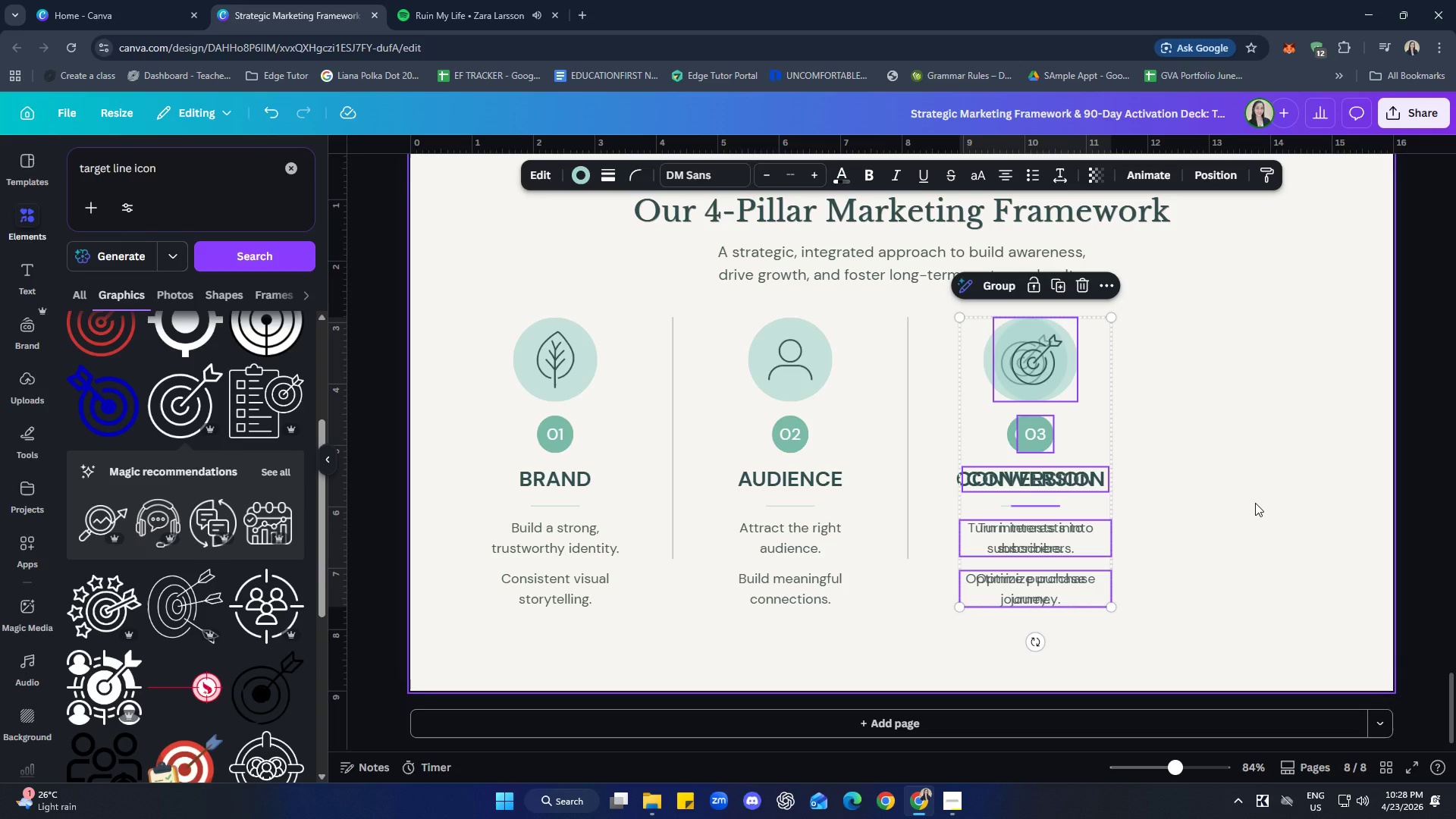 
hold_key(key=ArrowRight, duration=1.01)
 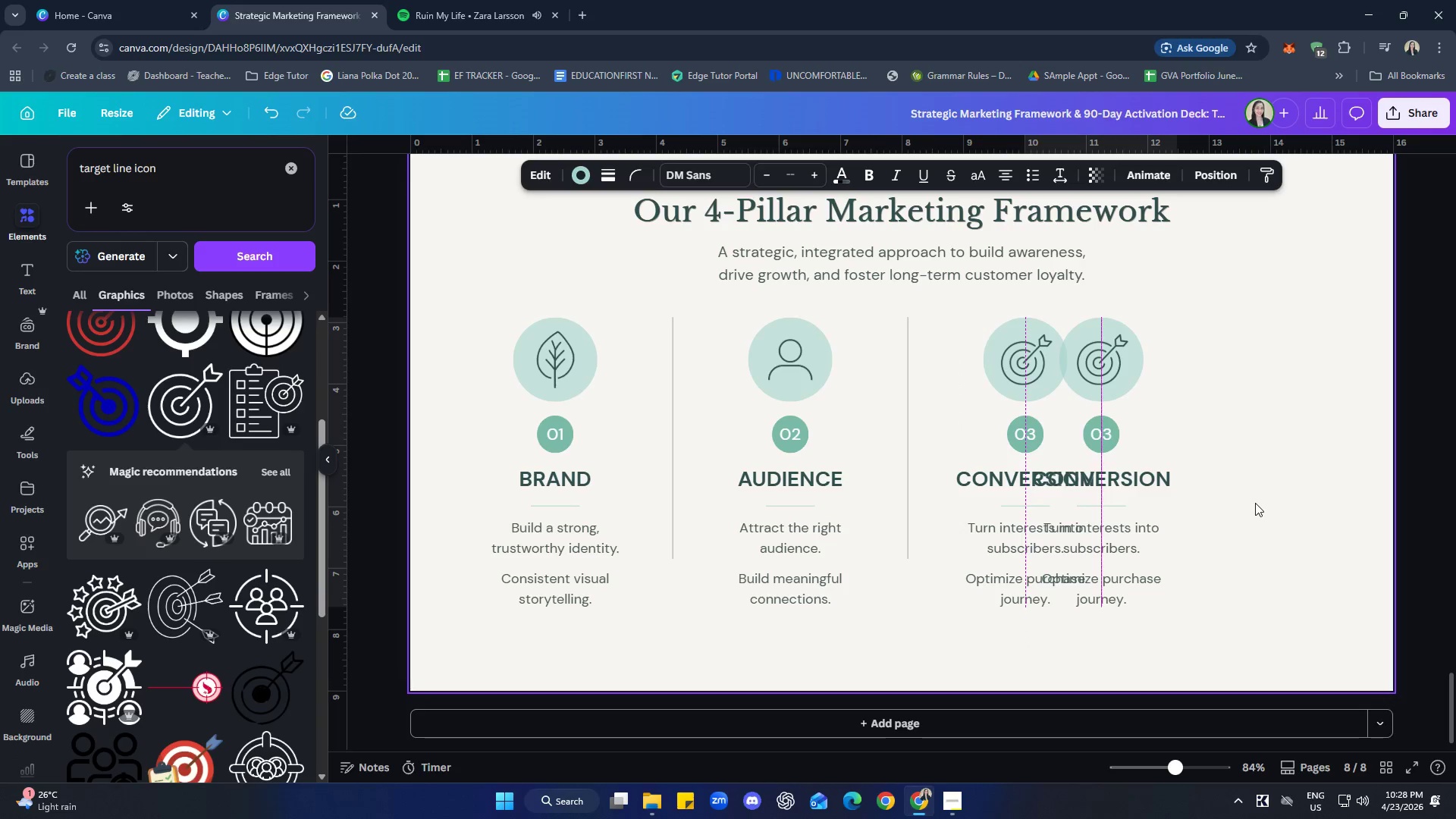 
key(ArrowRight)
 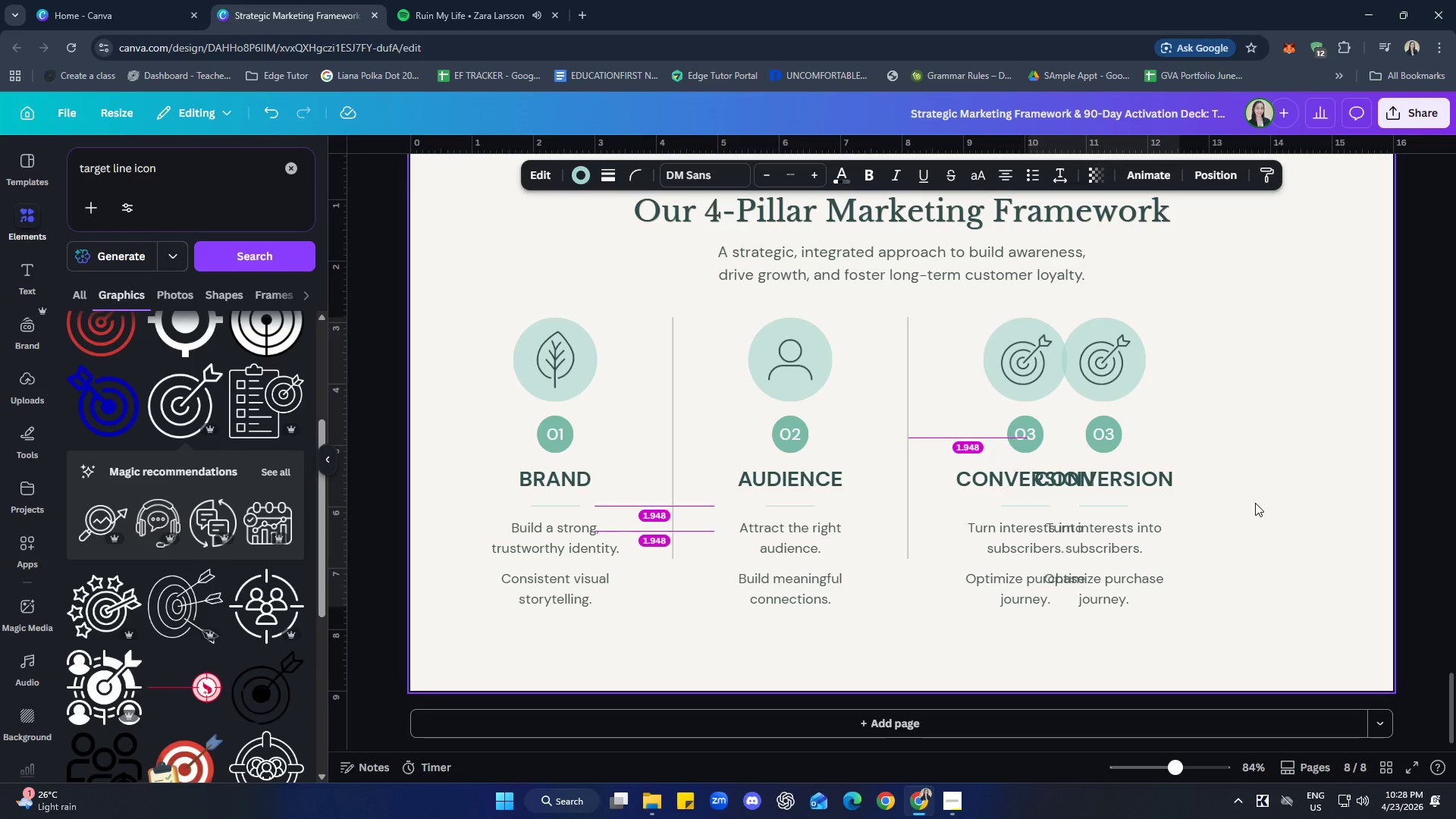 
key(ArrowRight)
 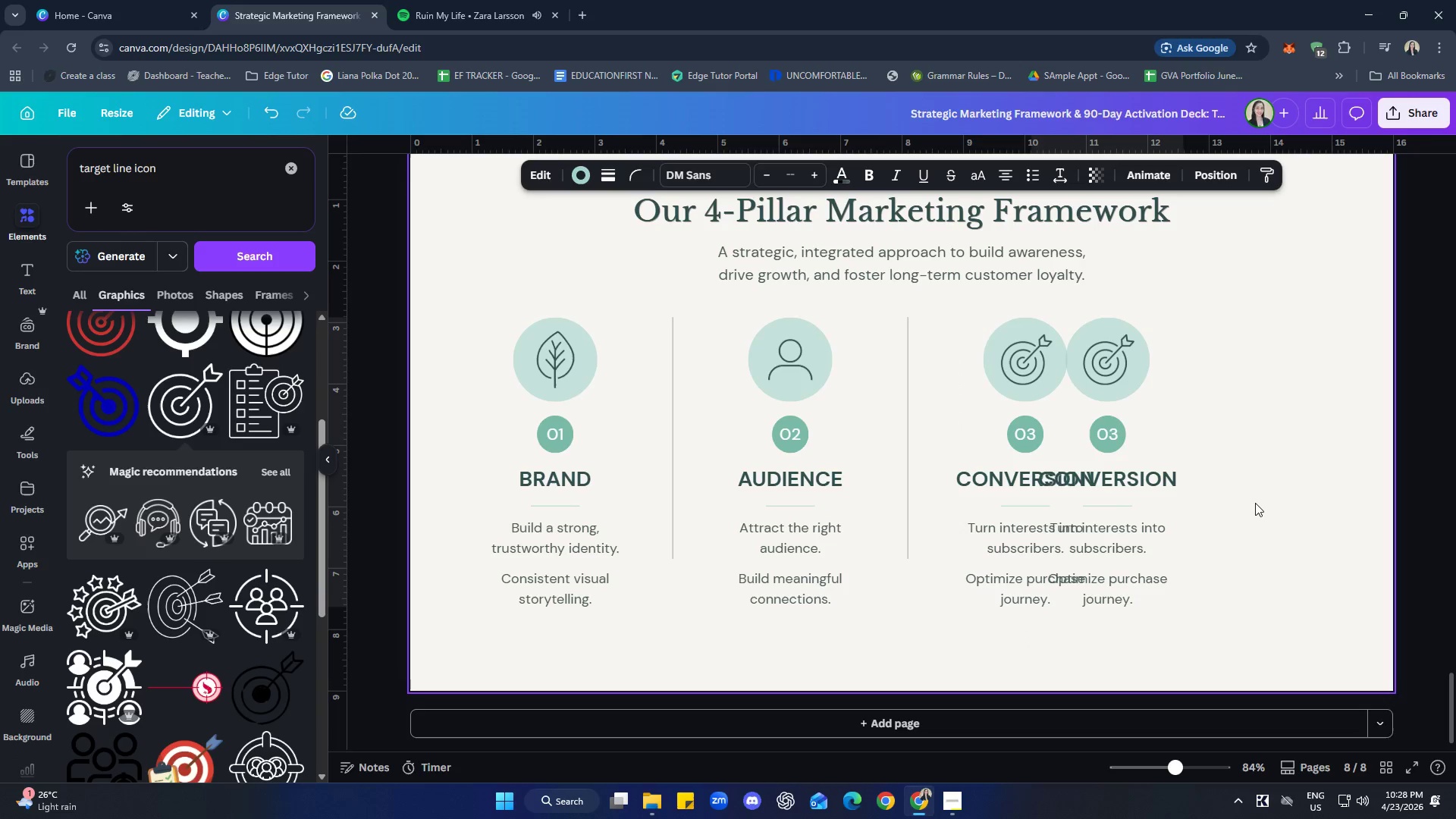 
hold_key(key=ArrowRight, duration=1.09)
 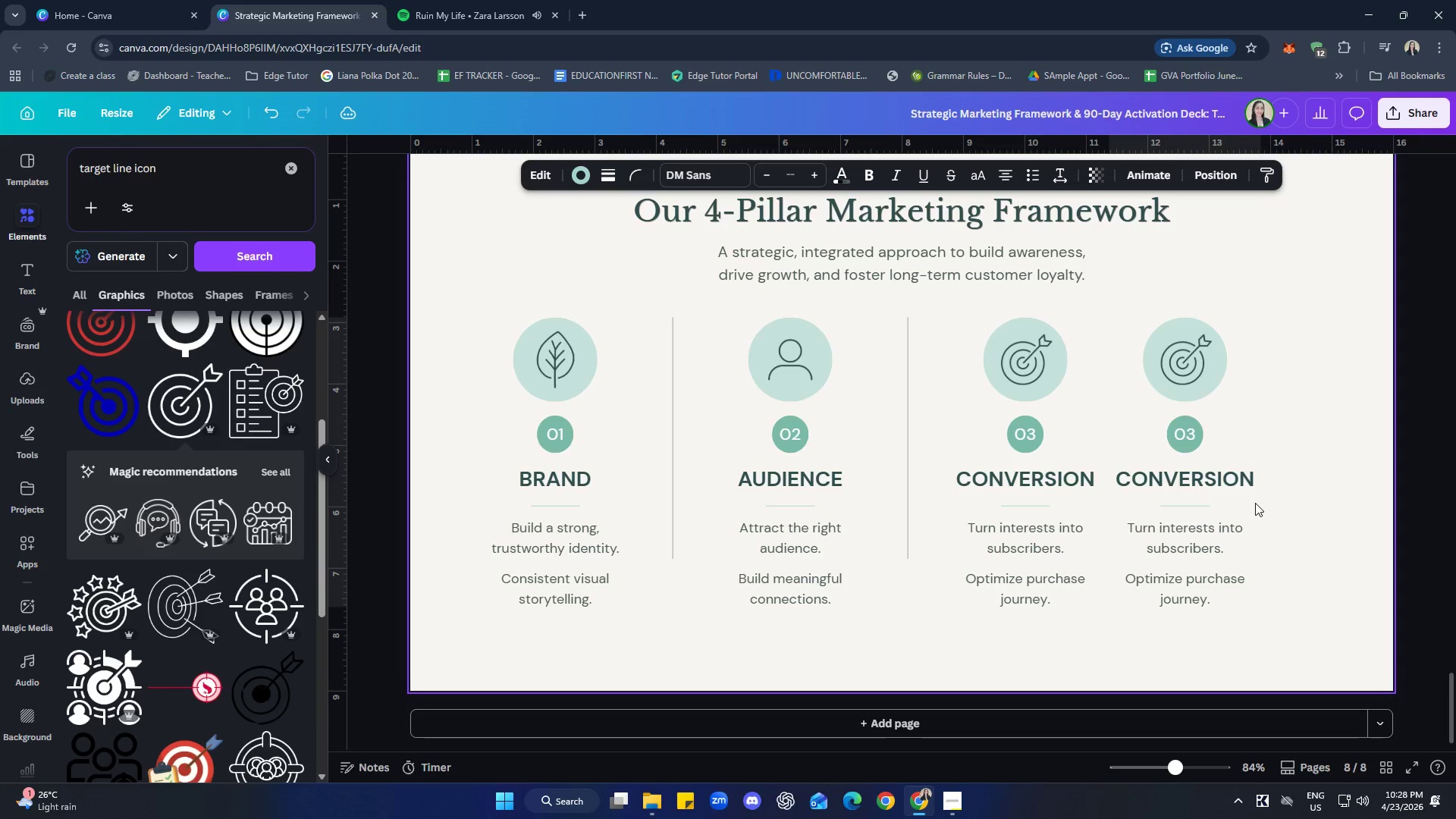 
hold_key(key=ArrowRight, duration=0.48)
 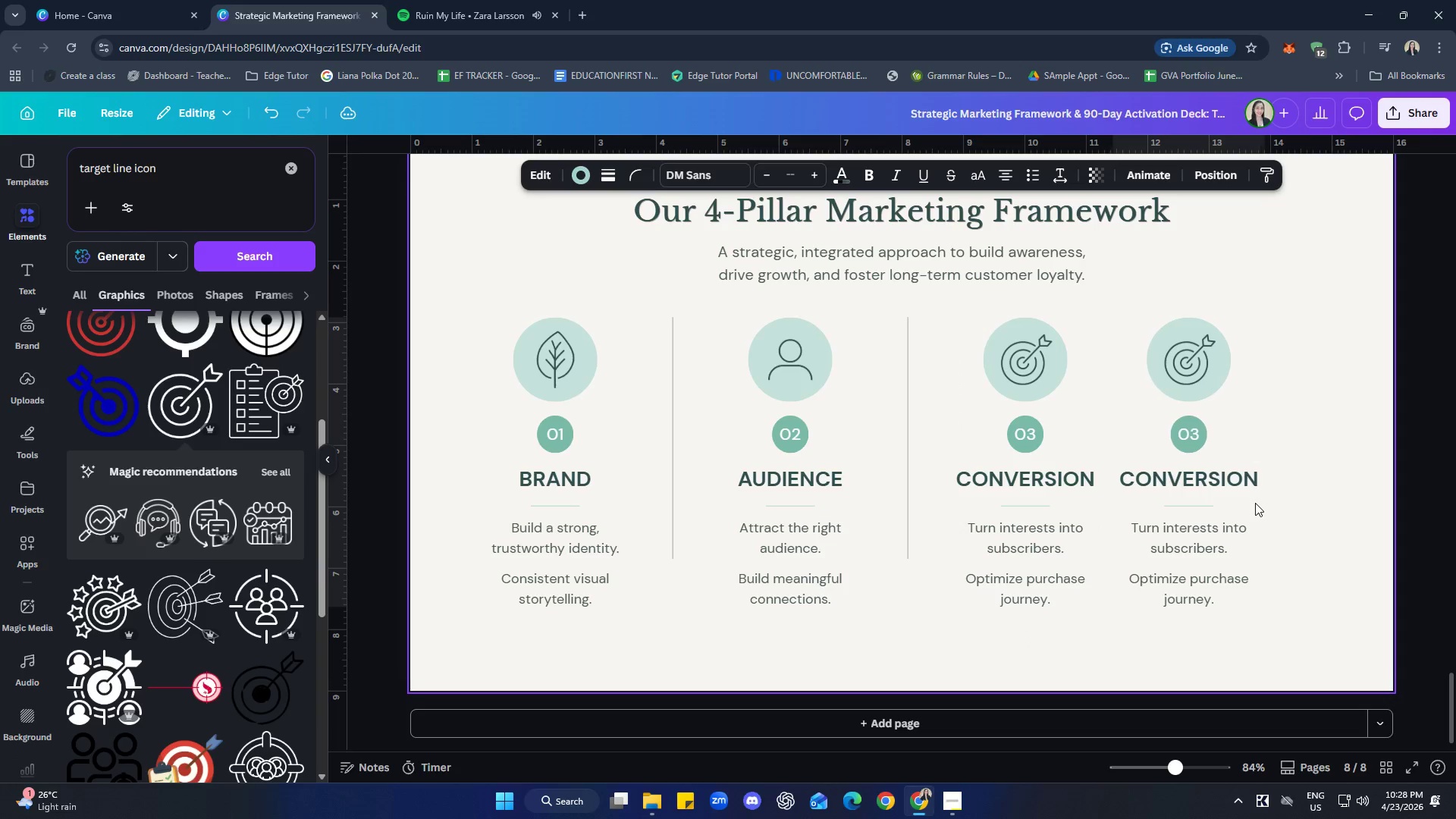 
key(ArrowRight)
 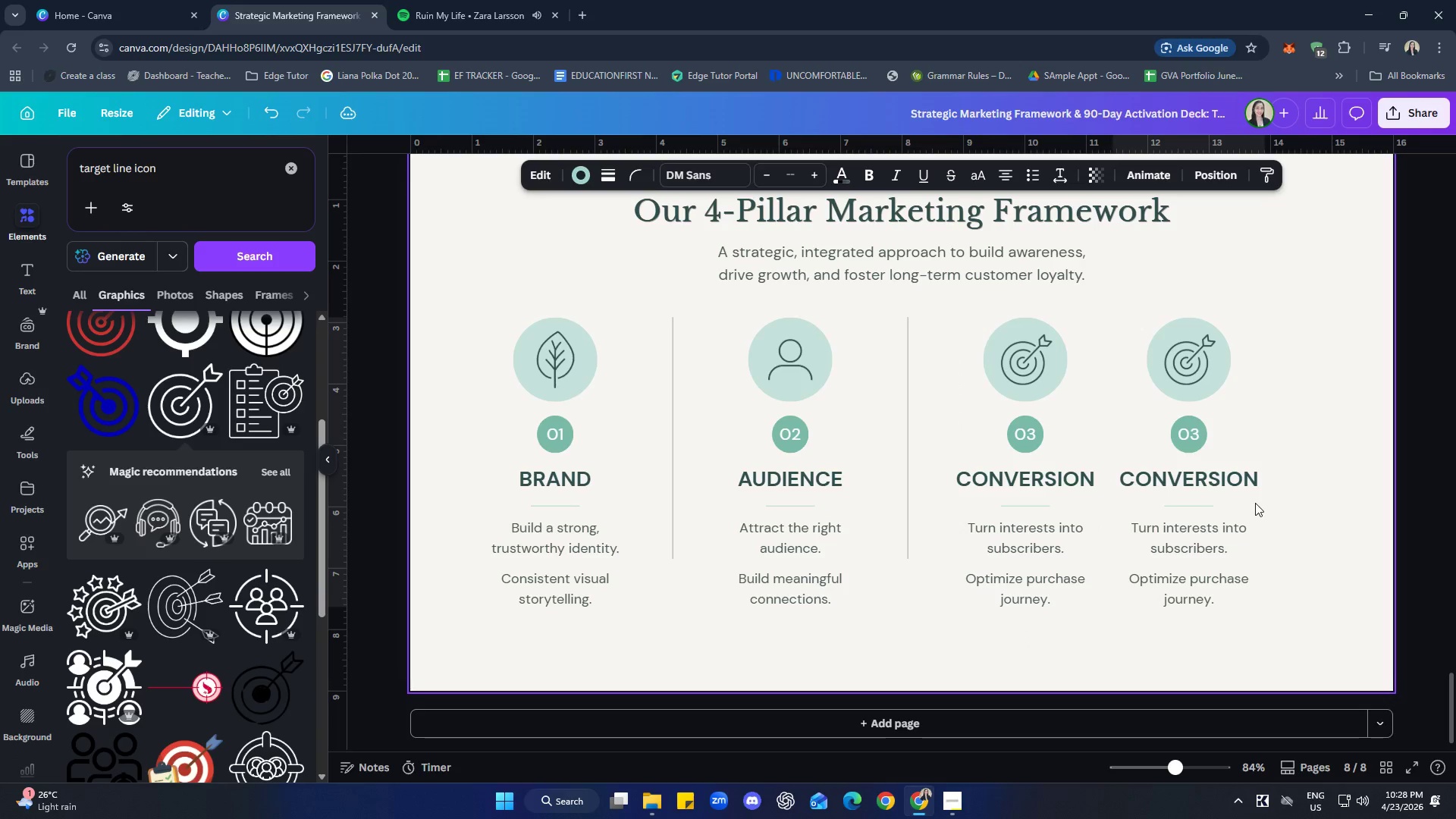 
key(ArrowRight)
 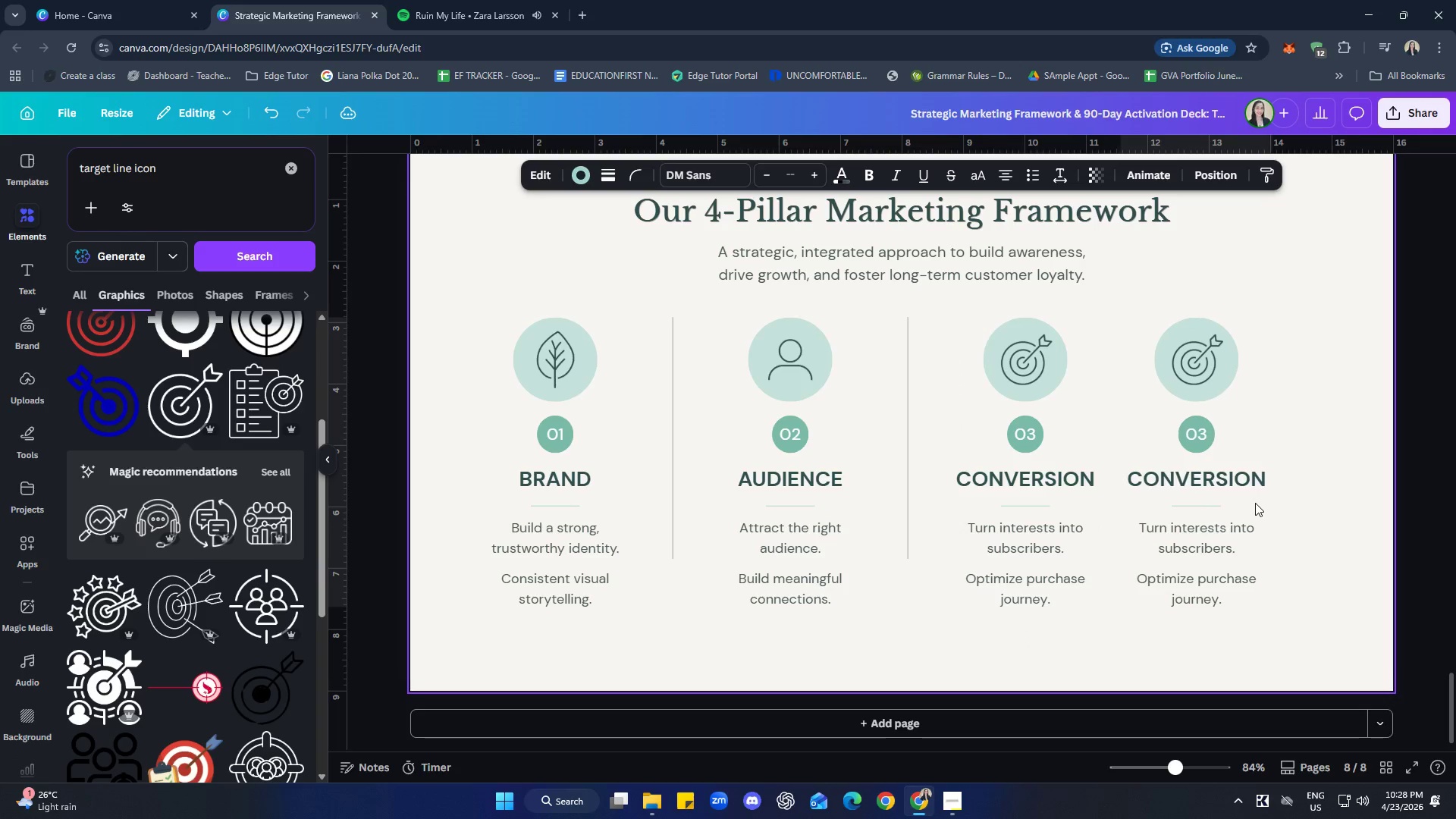 
key(ArrowRight)
 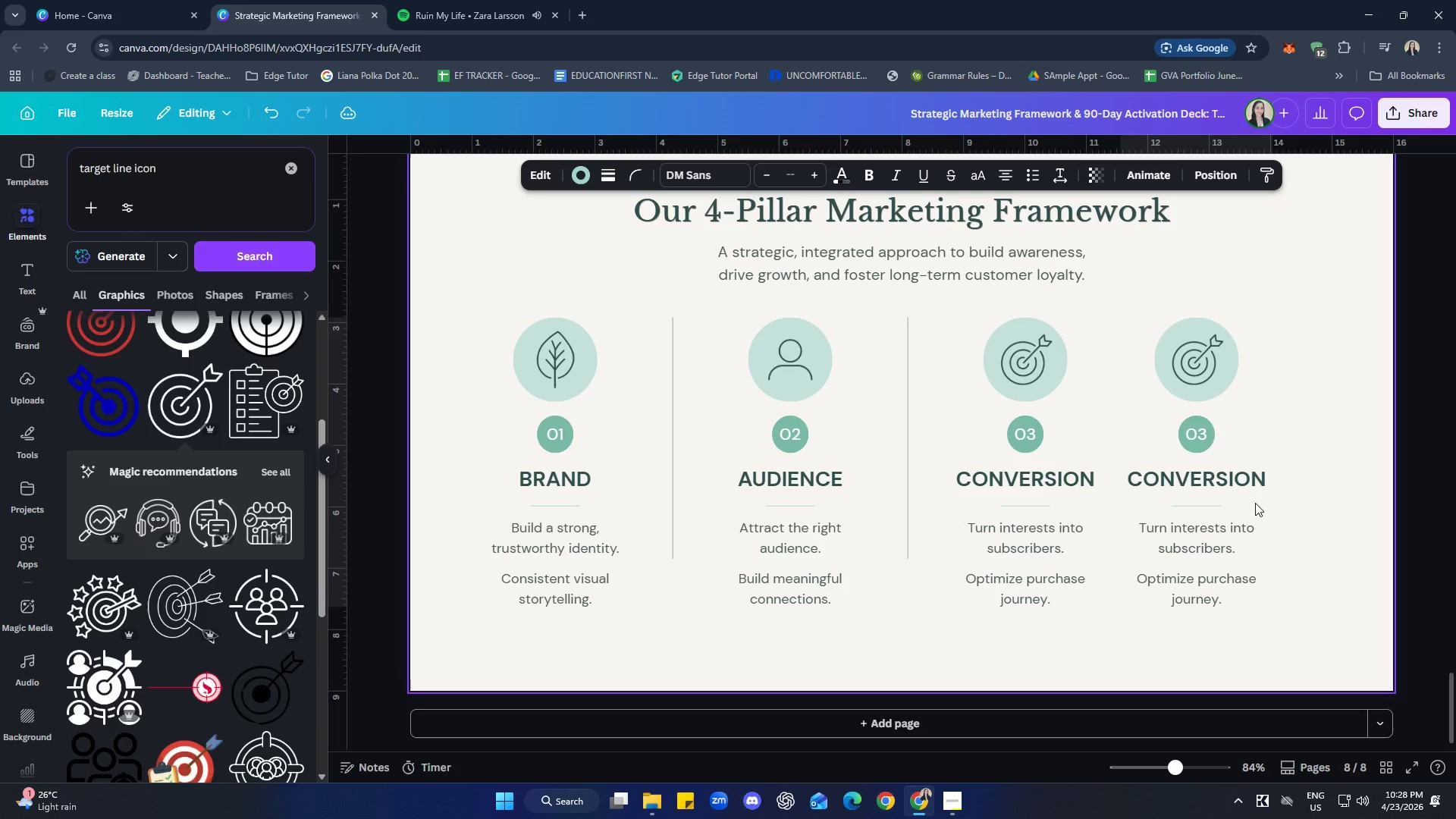 
key(ArrowRight)
 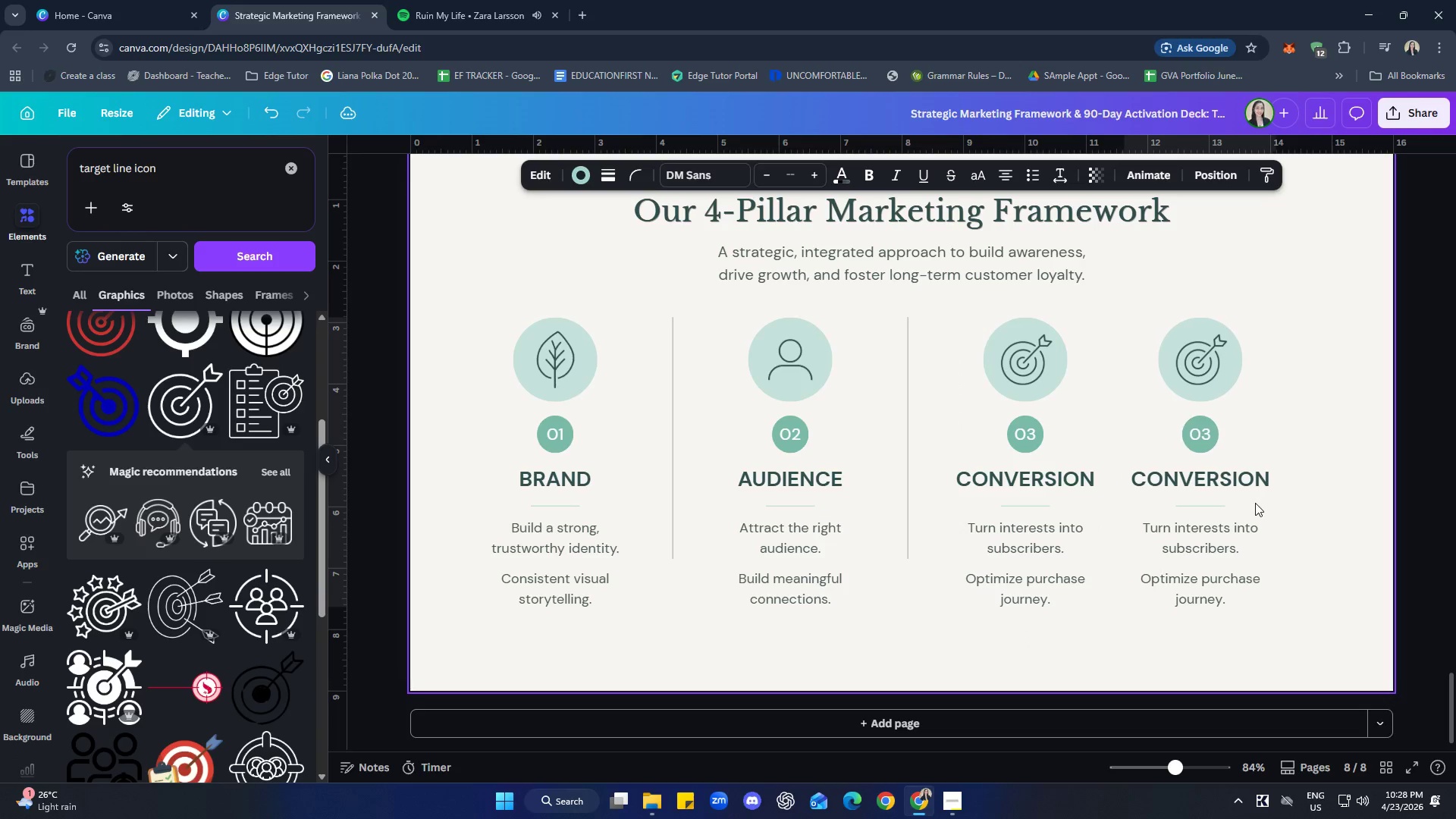 
key(ArrowRight)
 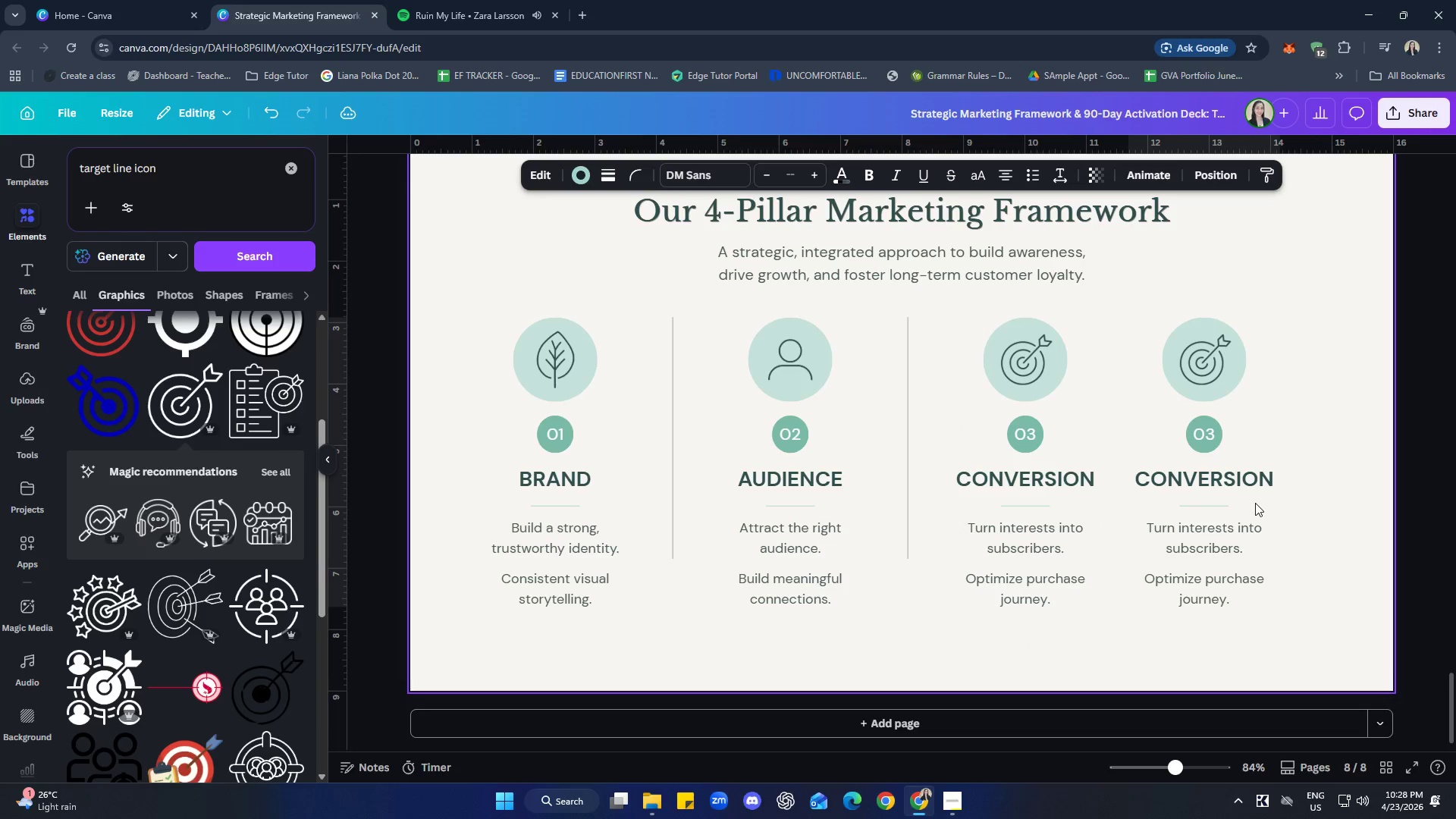 
key(ArrowRight)
 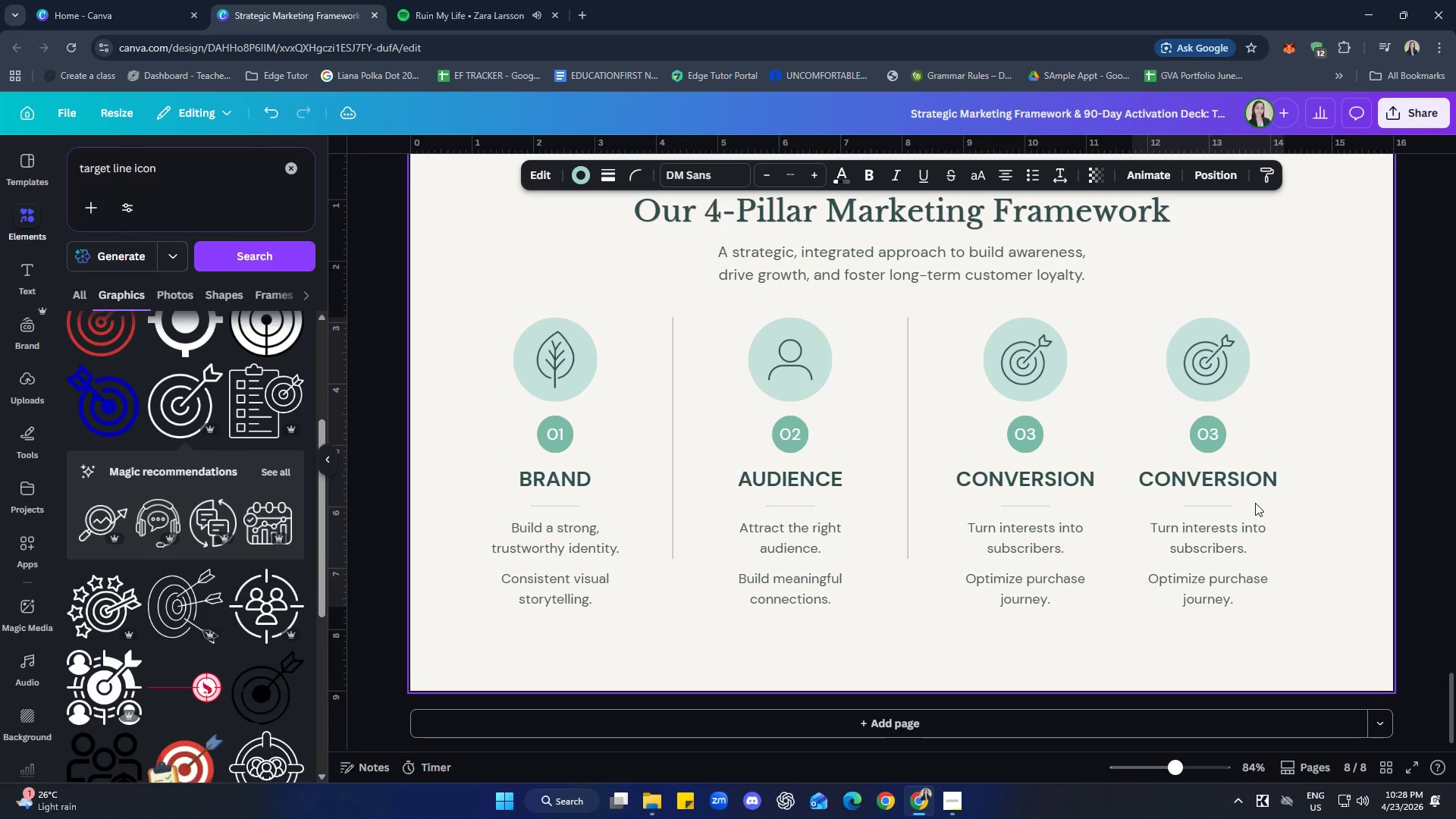 
key(ArrowRight)
 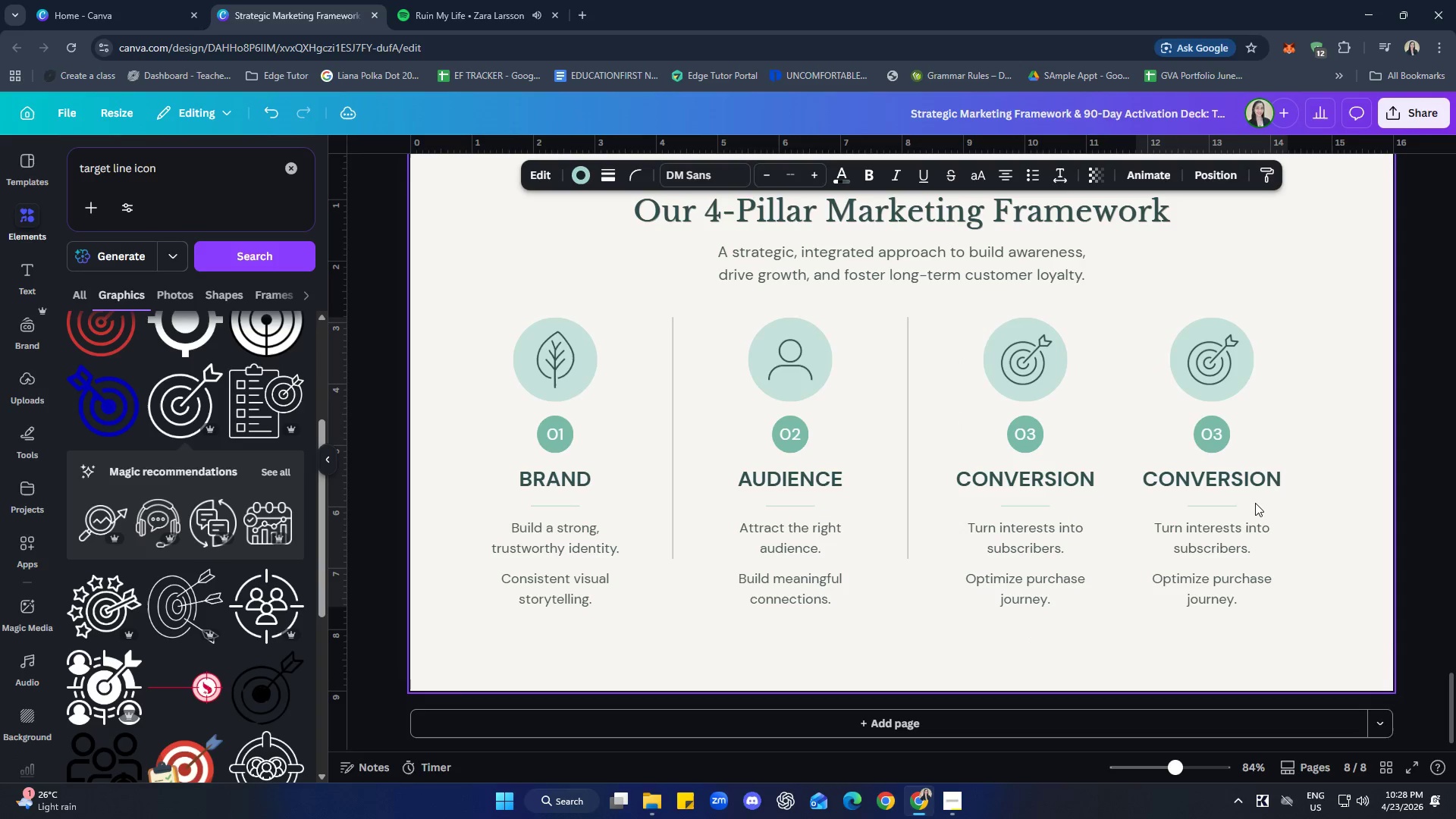 
key(ArrowRight)
 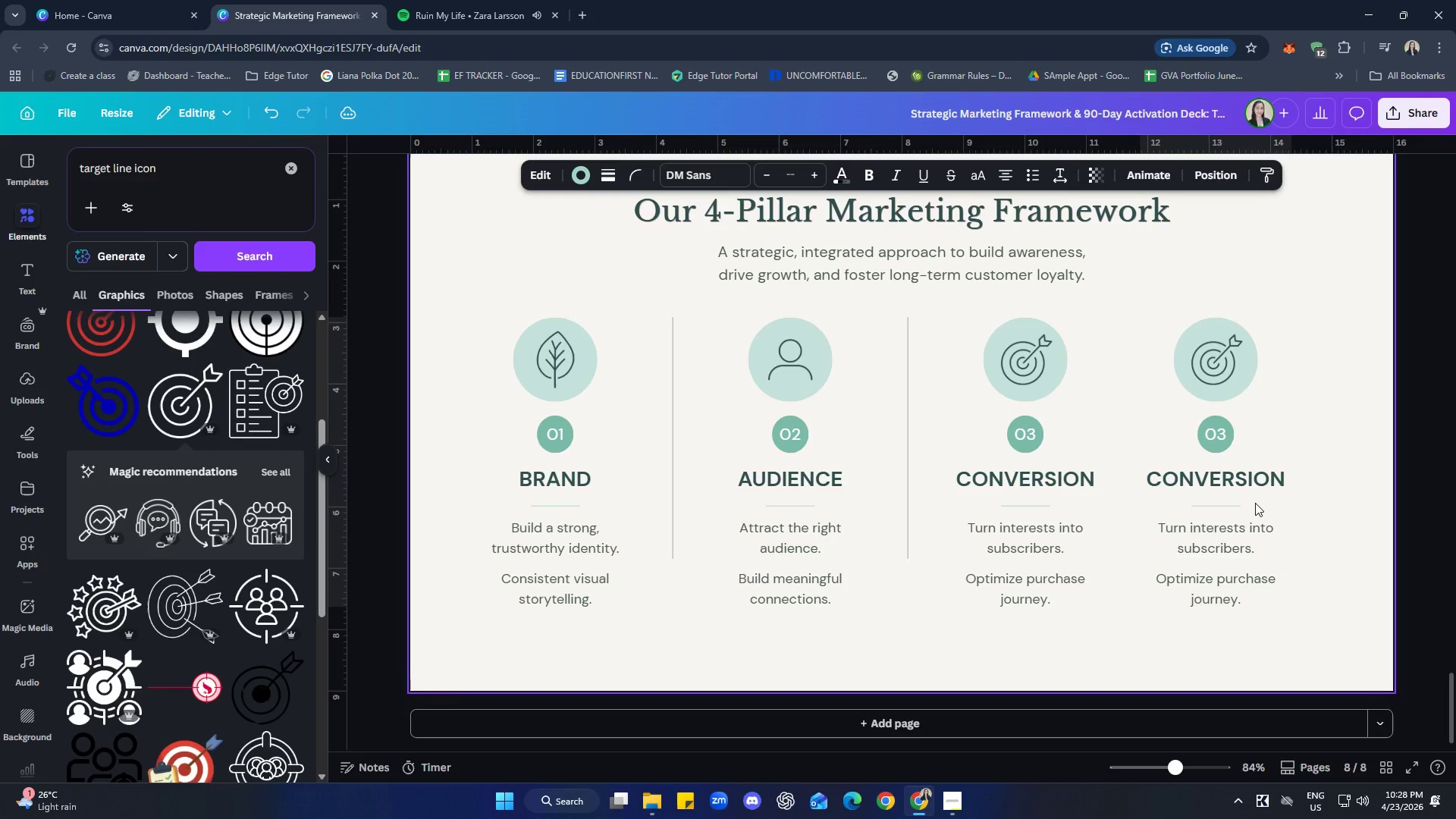 
key(ArrowRight)
 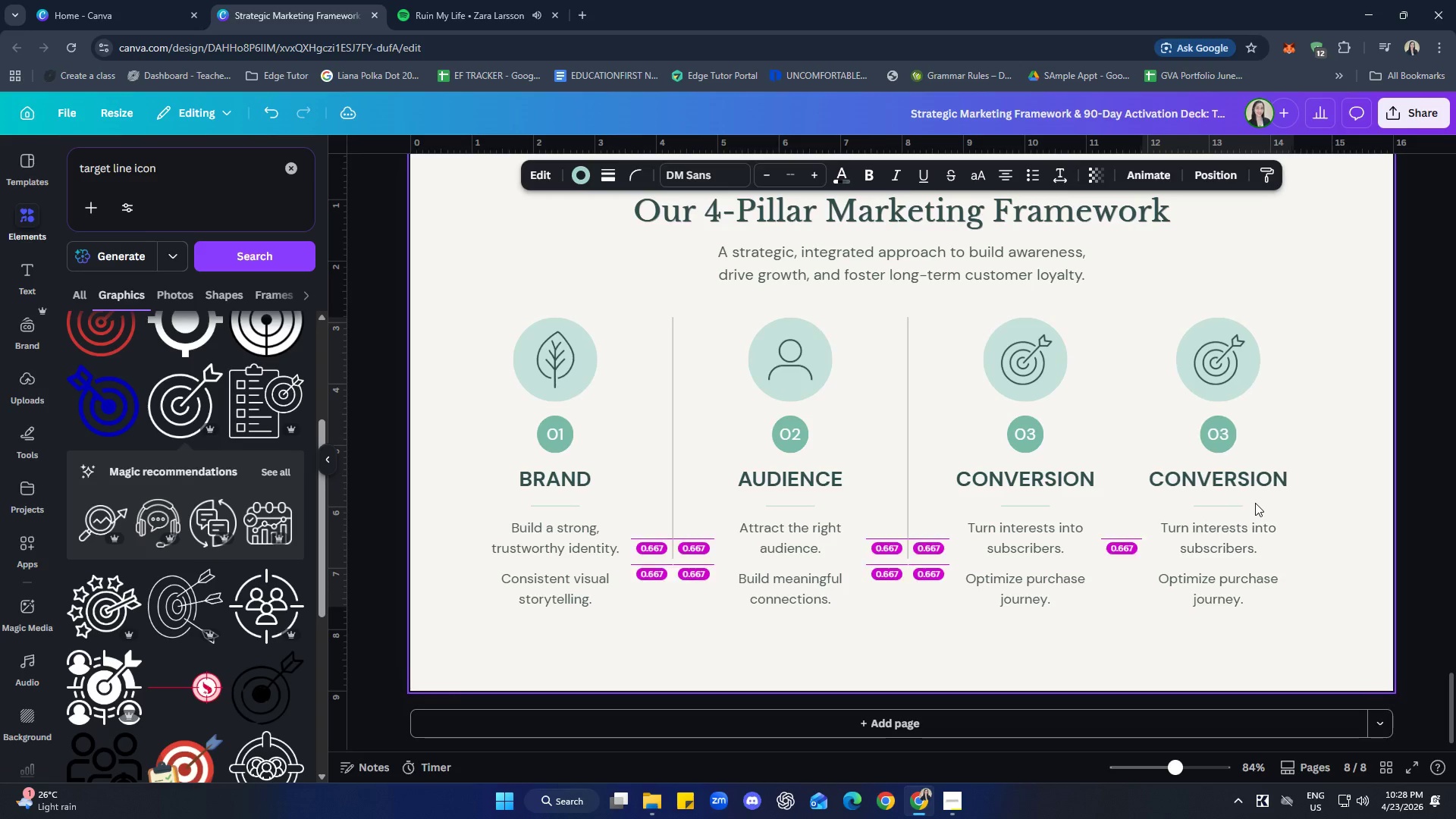 
key(ArrowRight)
 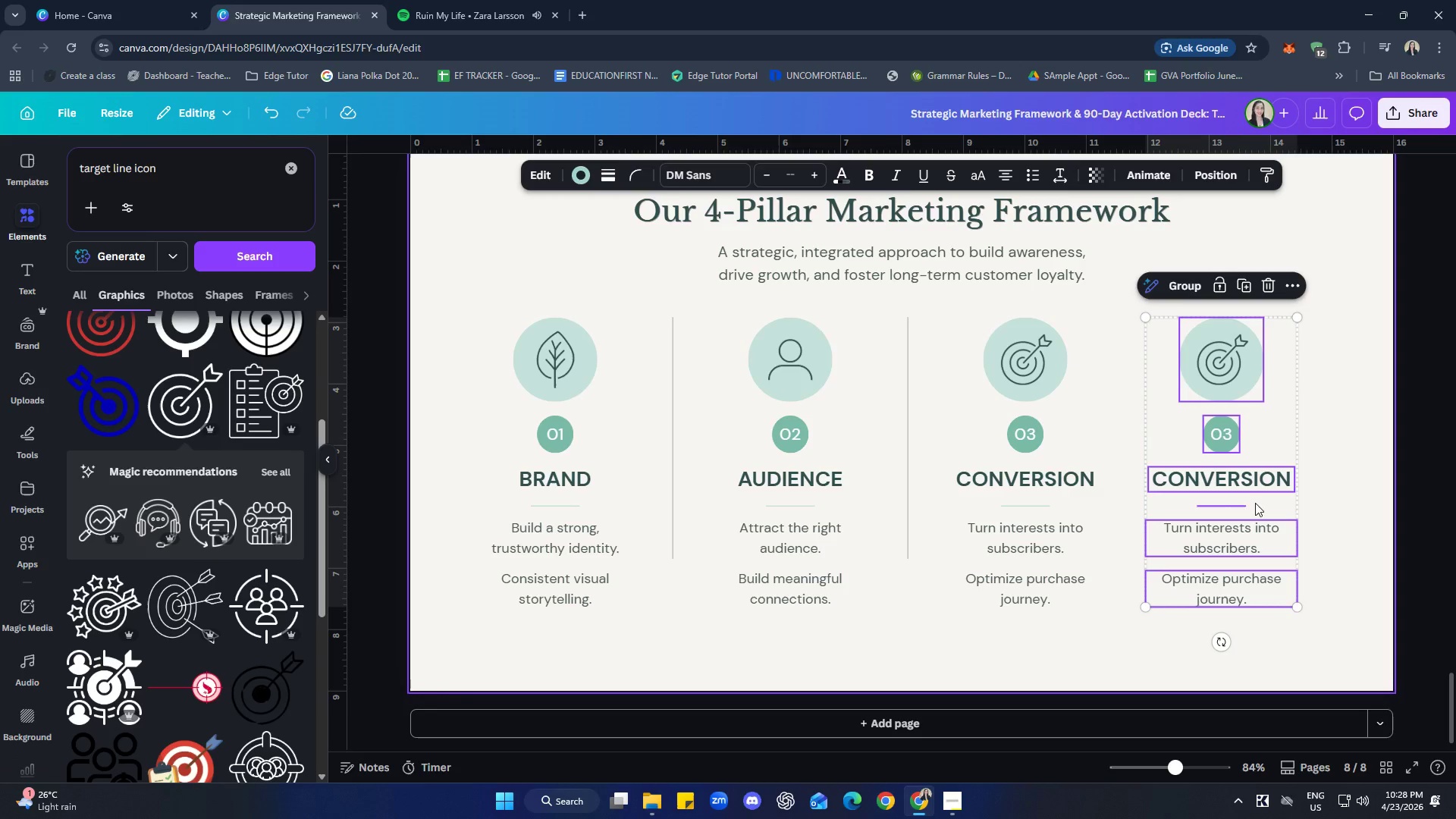 
left_click([1330, 536])
 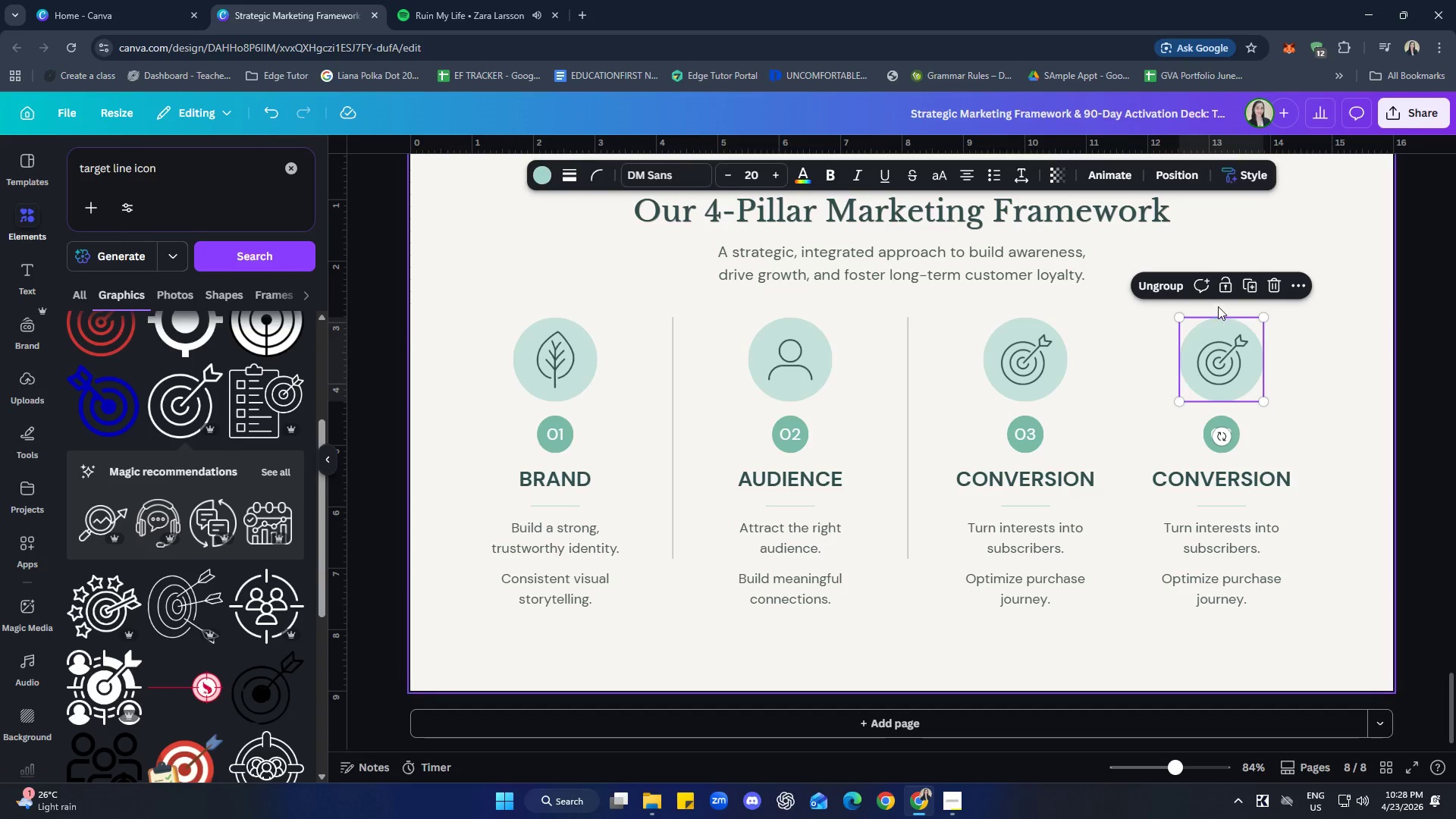 
left_click([1166, 291])
 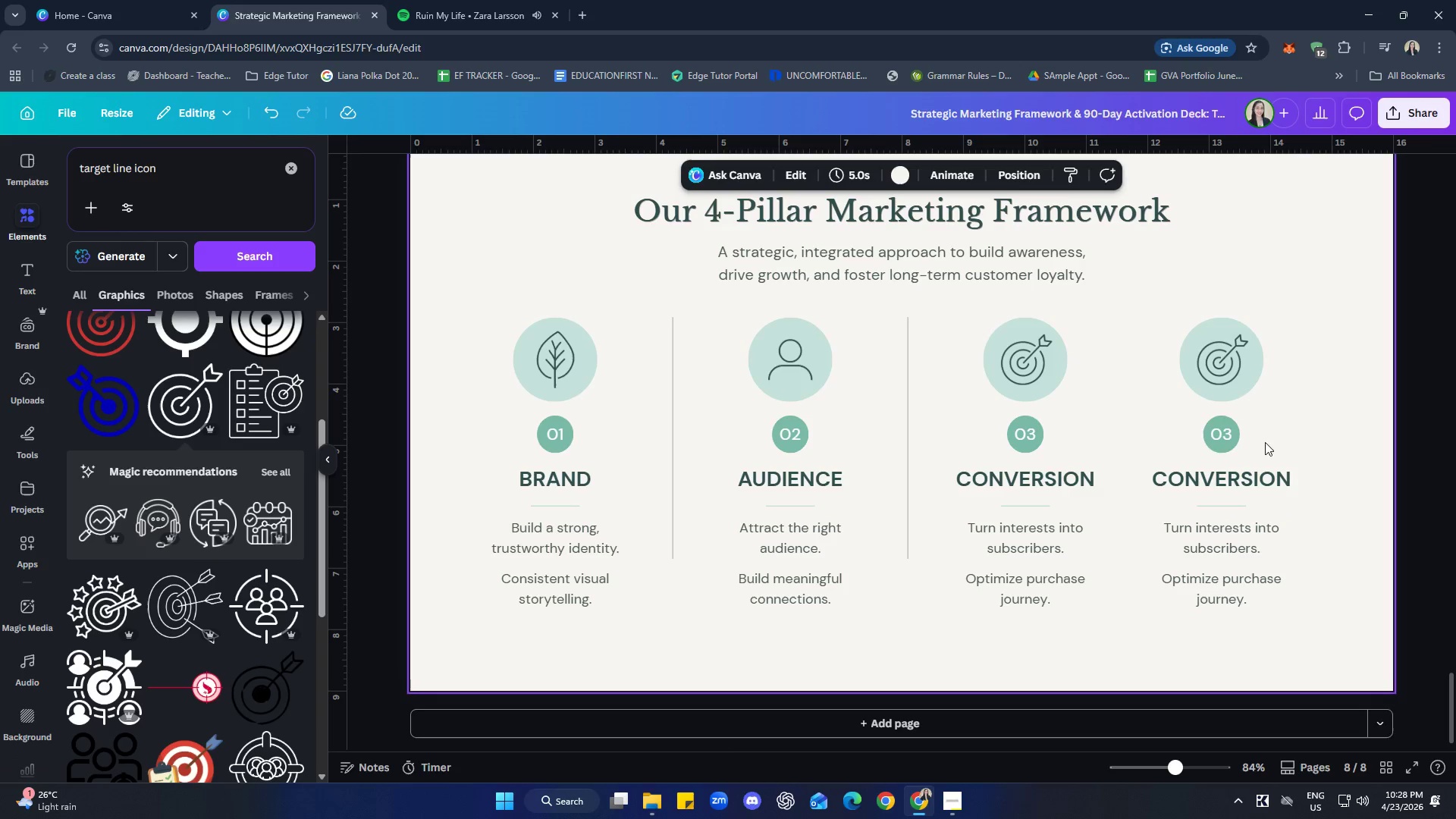 
double_click([1236, 445])
 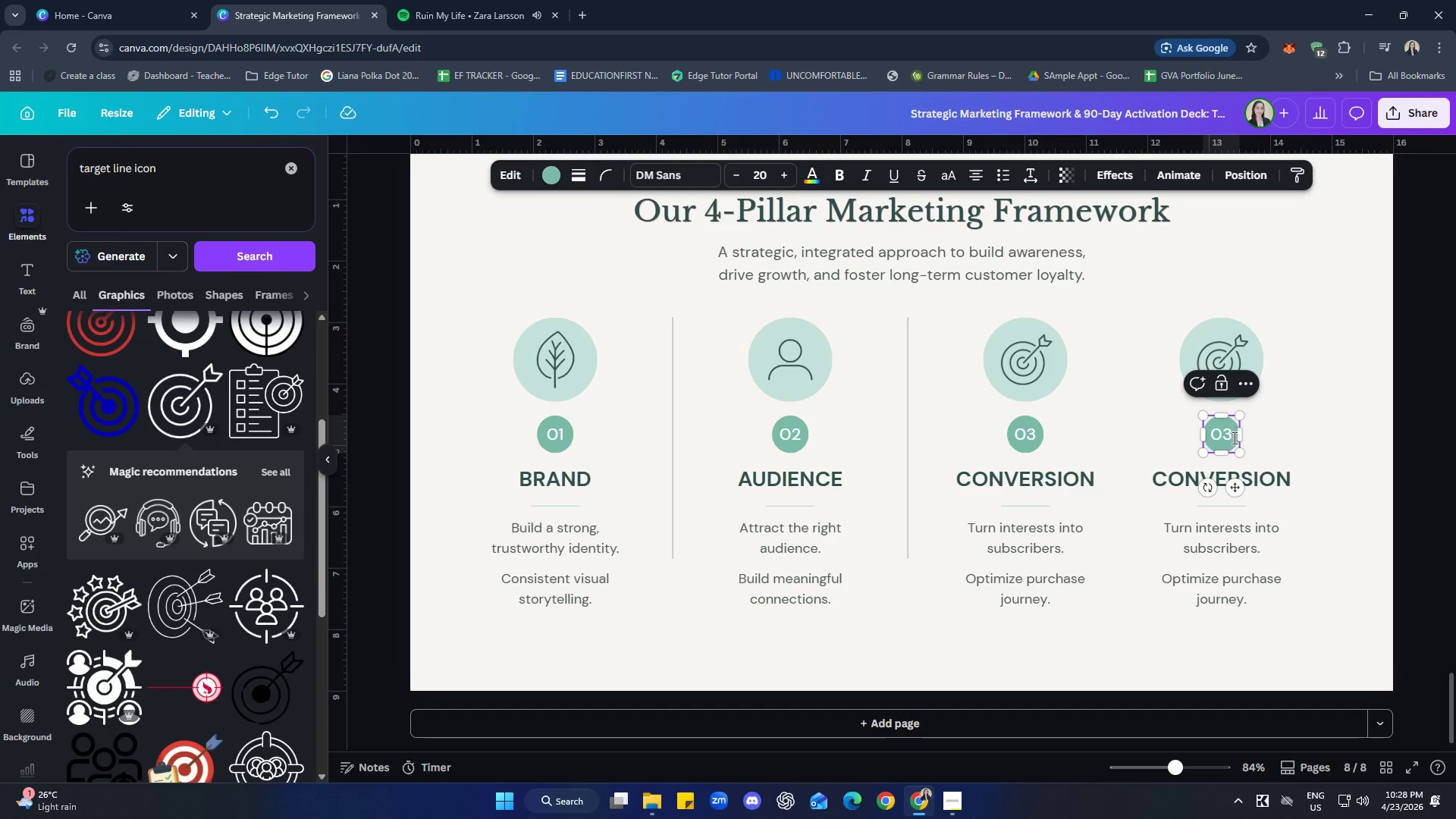 
key(Backspace)
 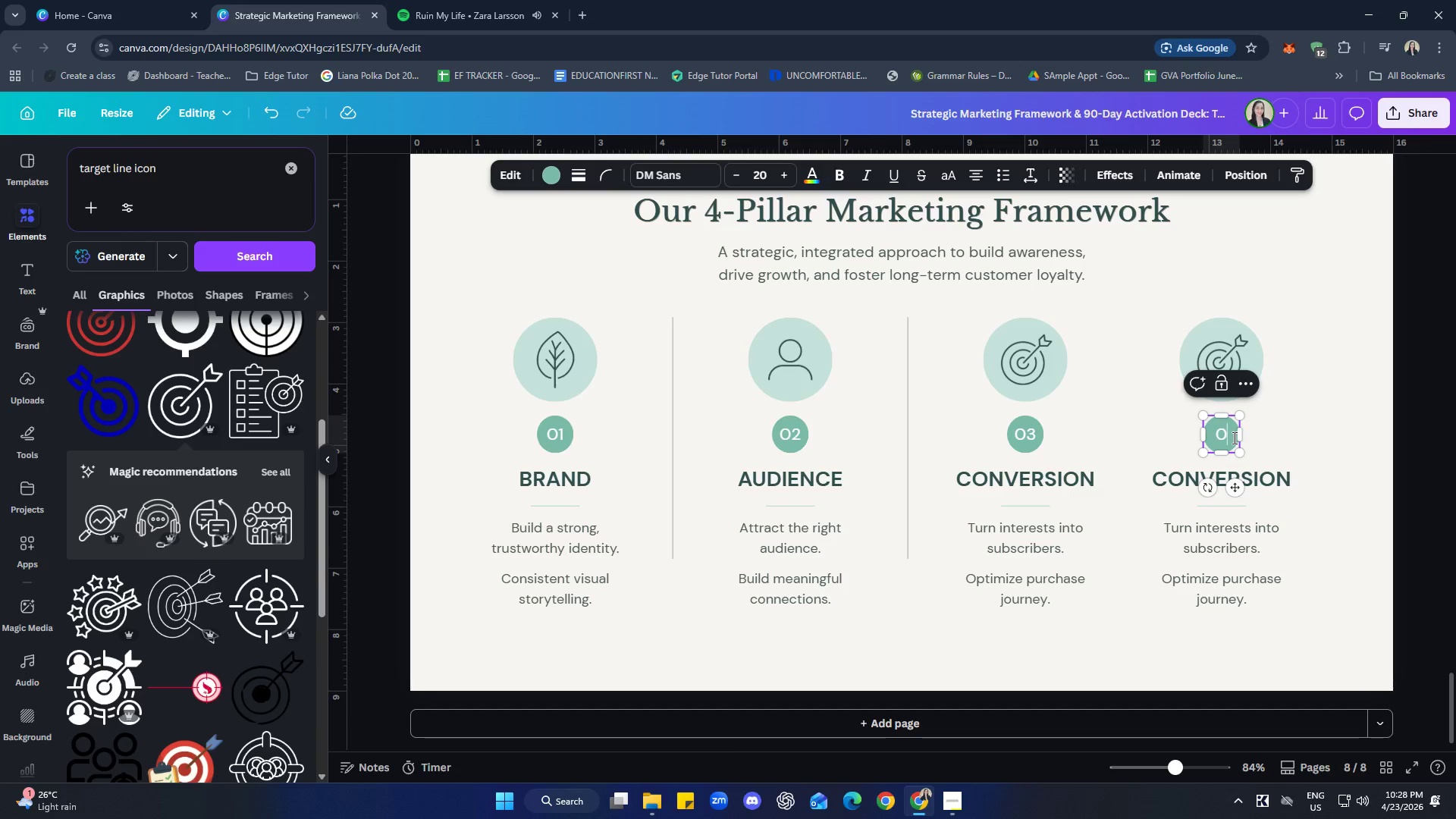 
key(4)
 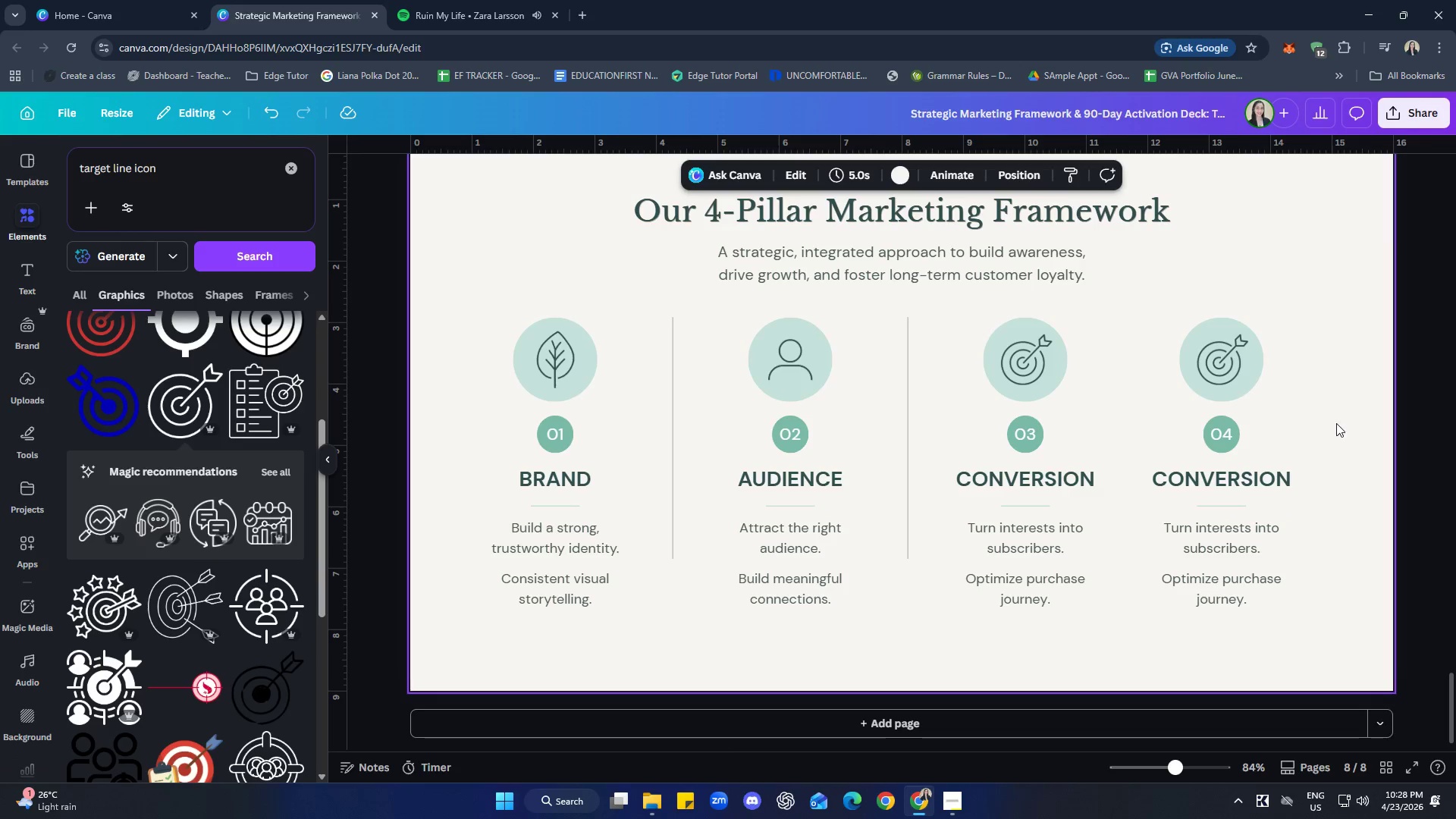 
left_click([1223, 366])
 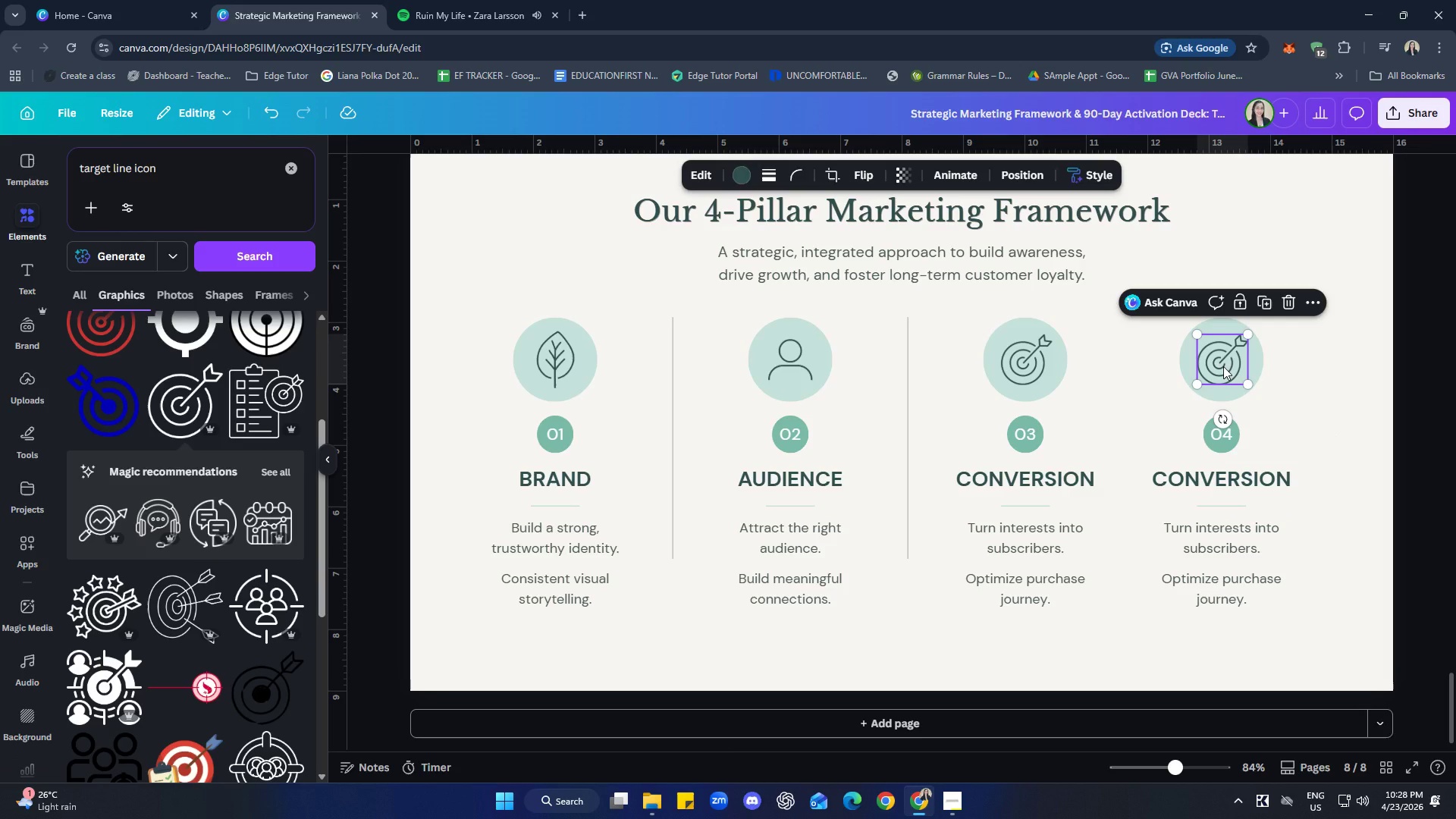 
key(Delete)
 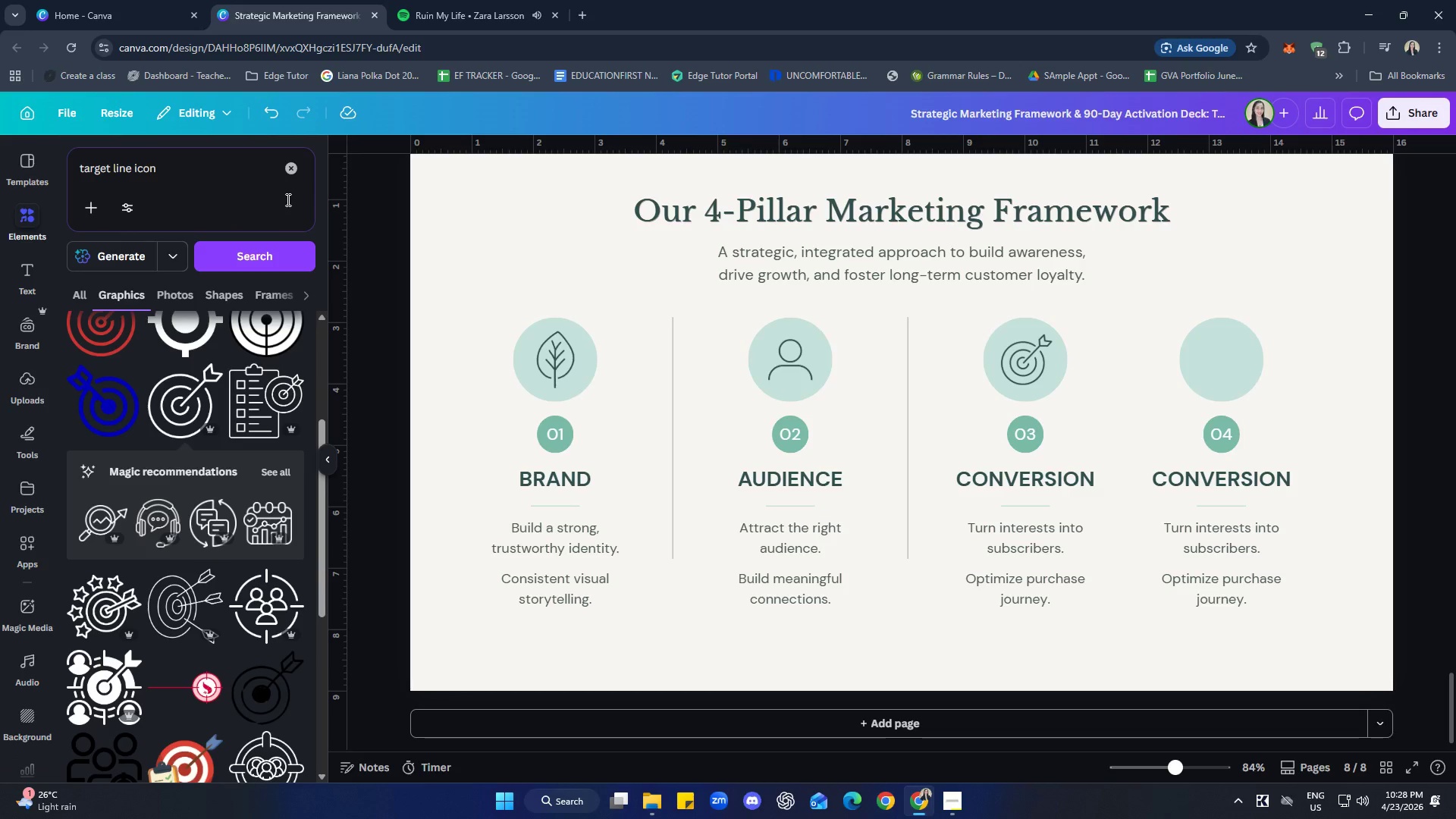 
double_click([217, 168])
 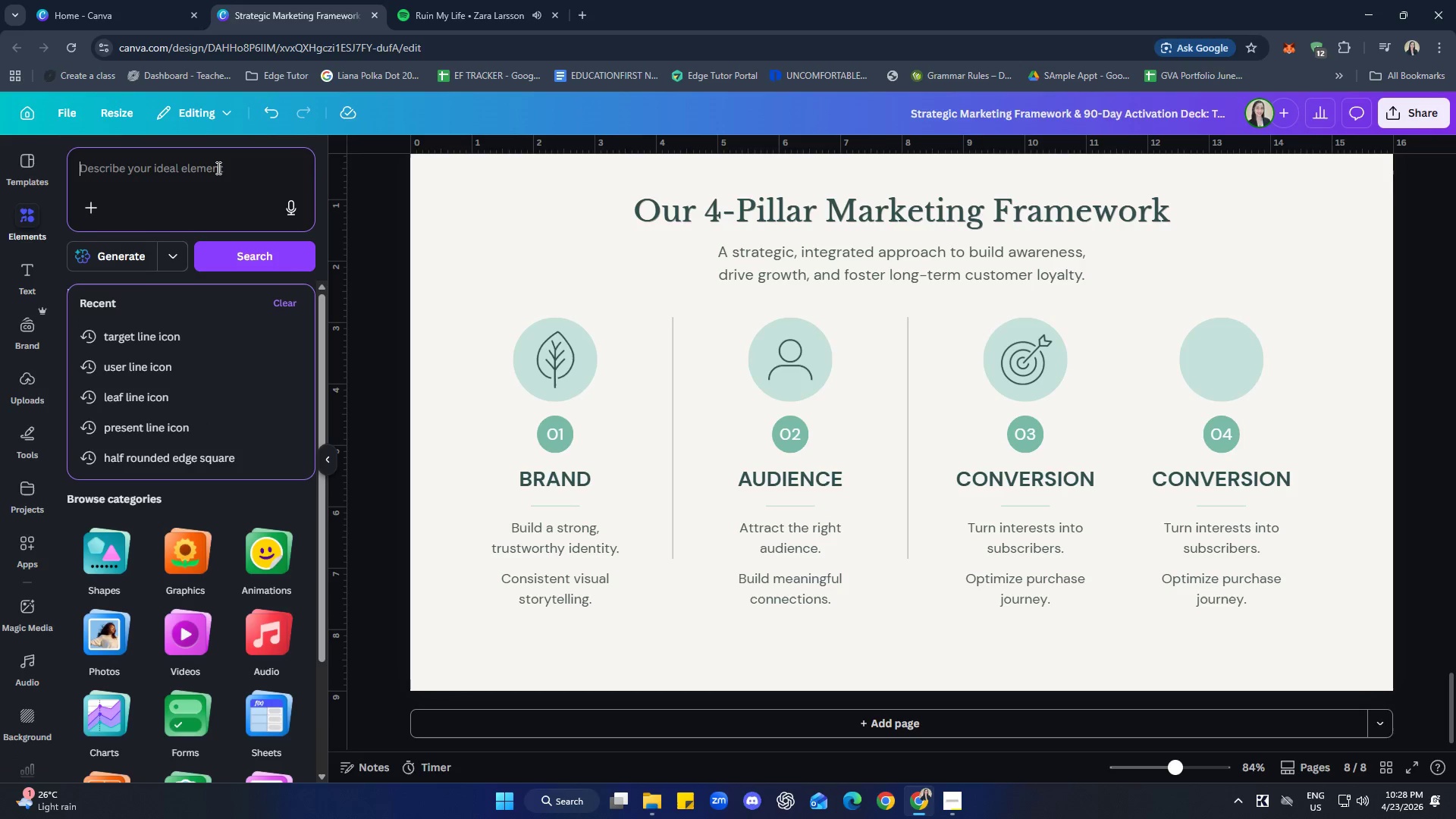 
type(heart line icon)
 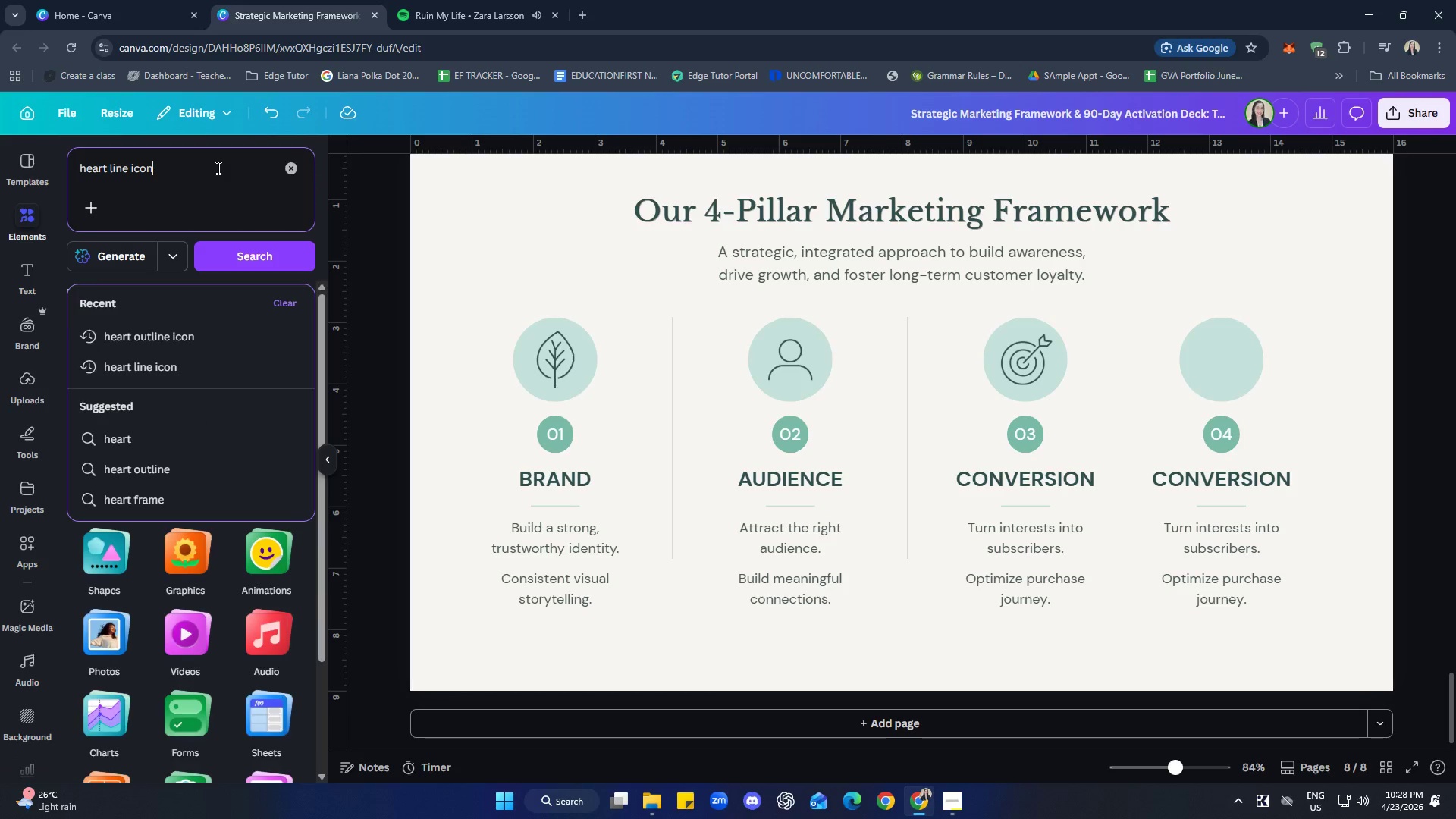 
key(Enter)
 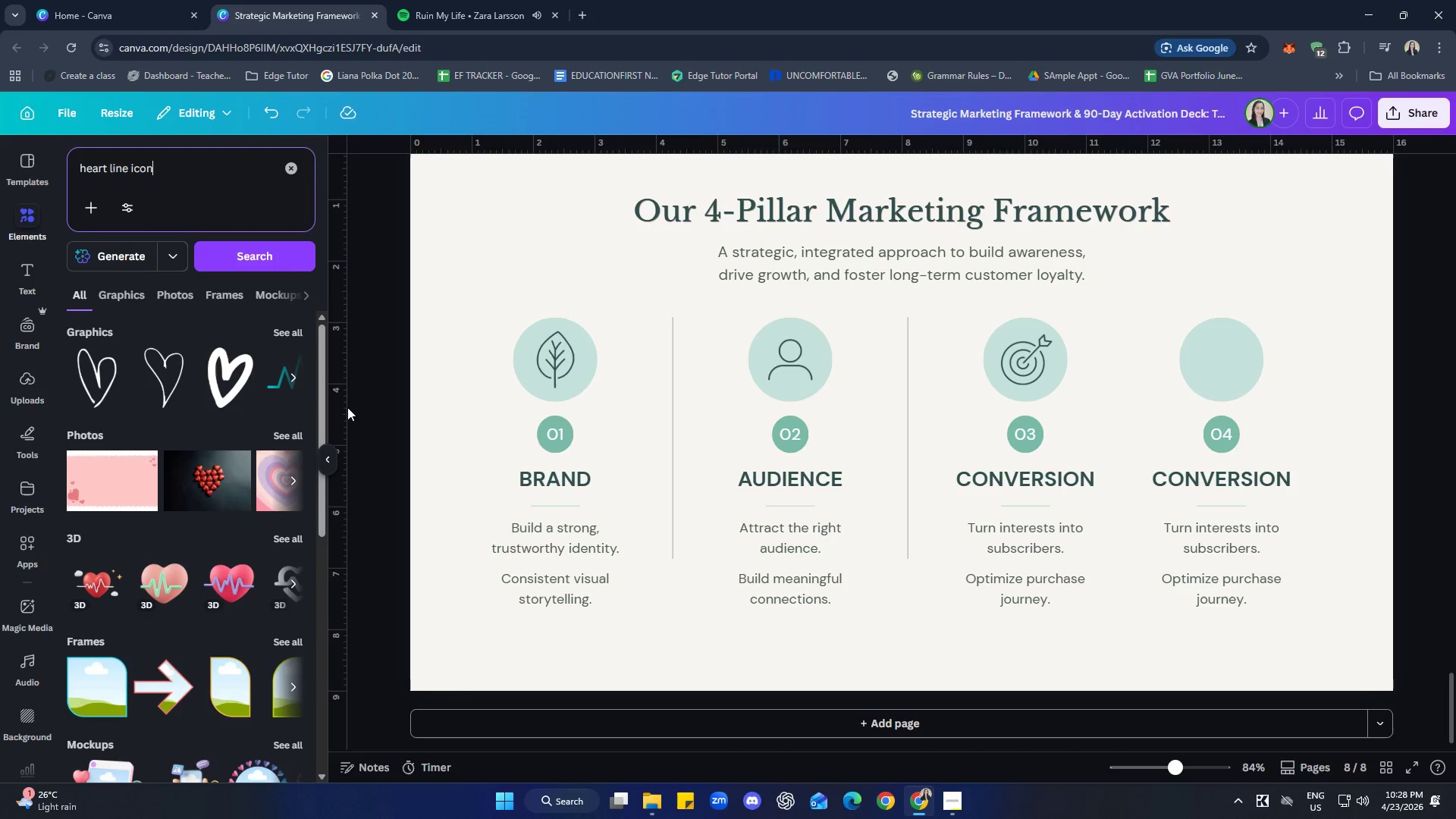 
left_click([281, 339])
 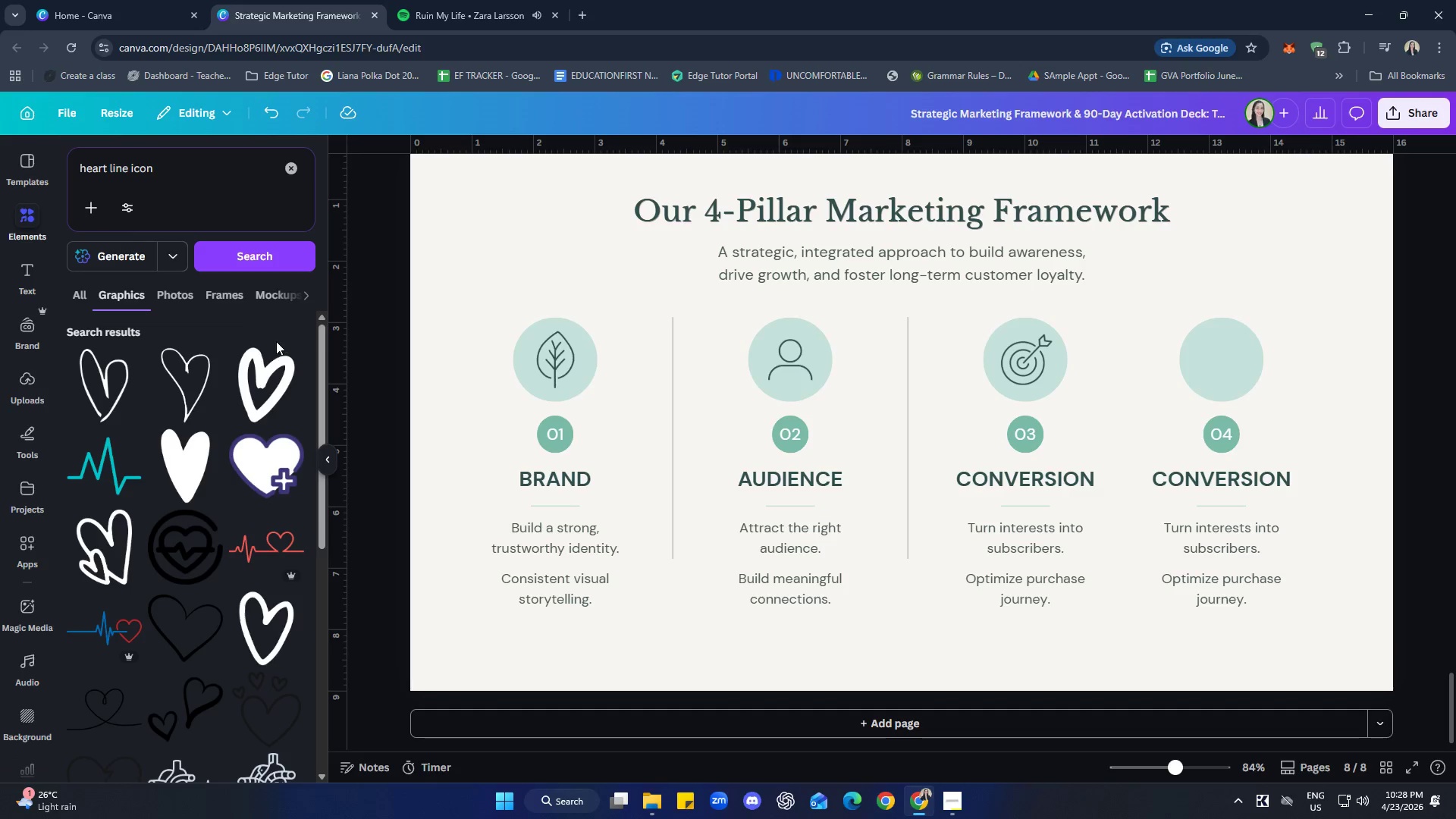 
scroll: coordinate [255, 423], scroll_direction: down, amount: 10.0
 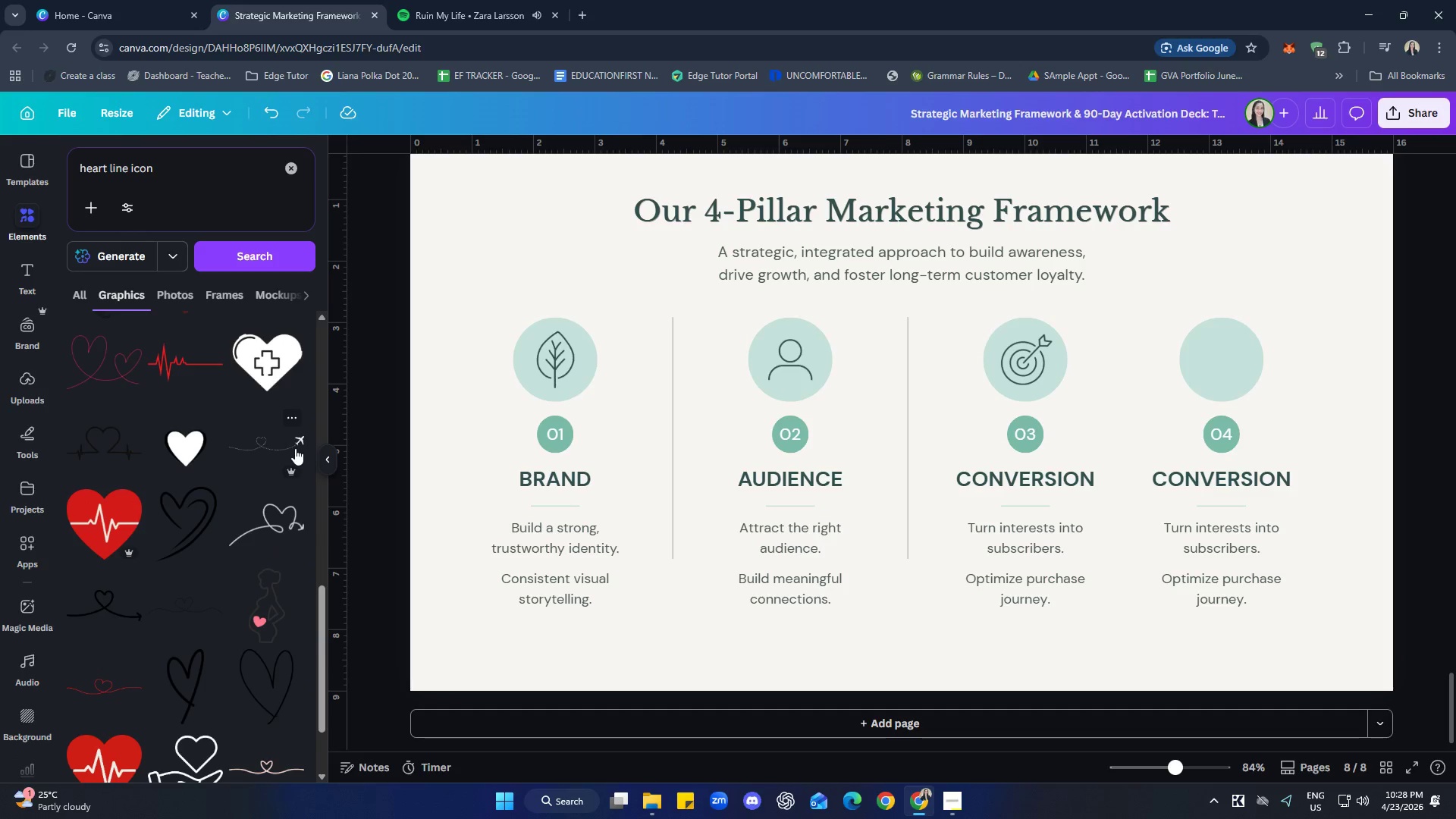 
scroll: coordinate [1150, 497], scroll_direction: up, amount: 13.0
 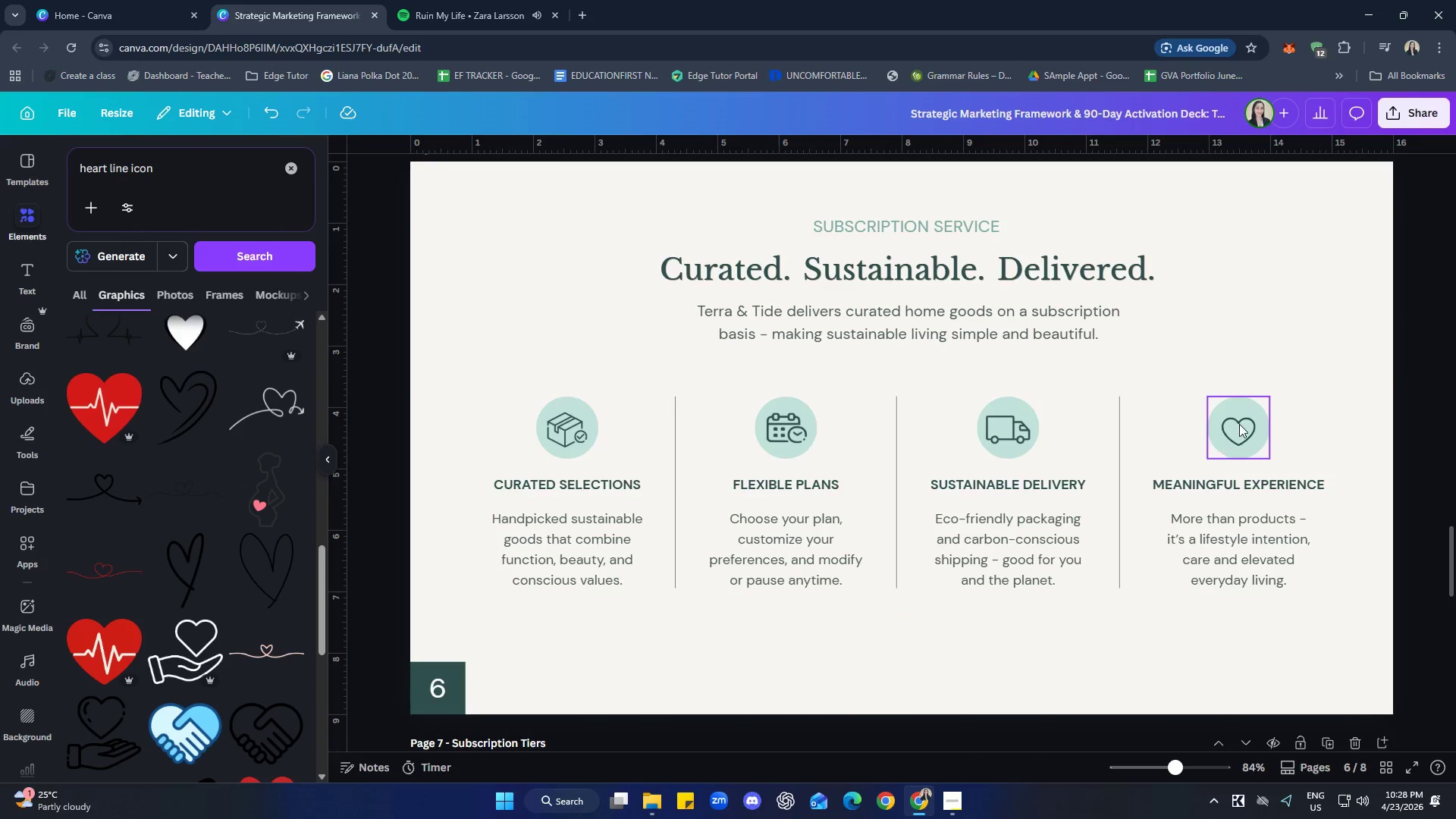 
left_click([1241, 425])
 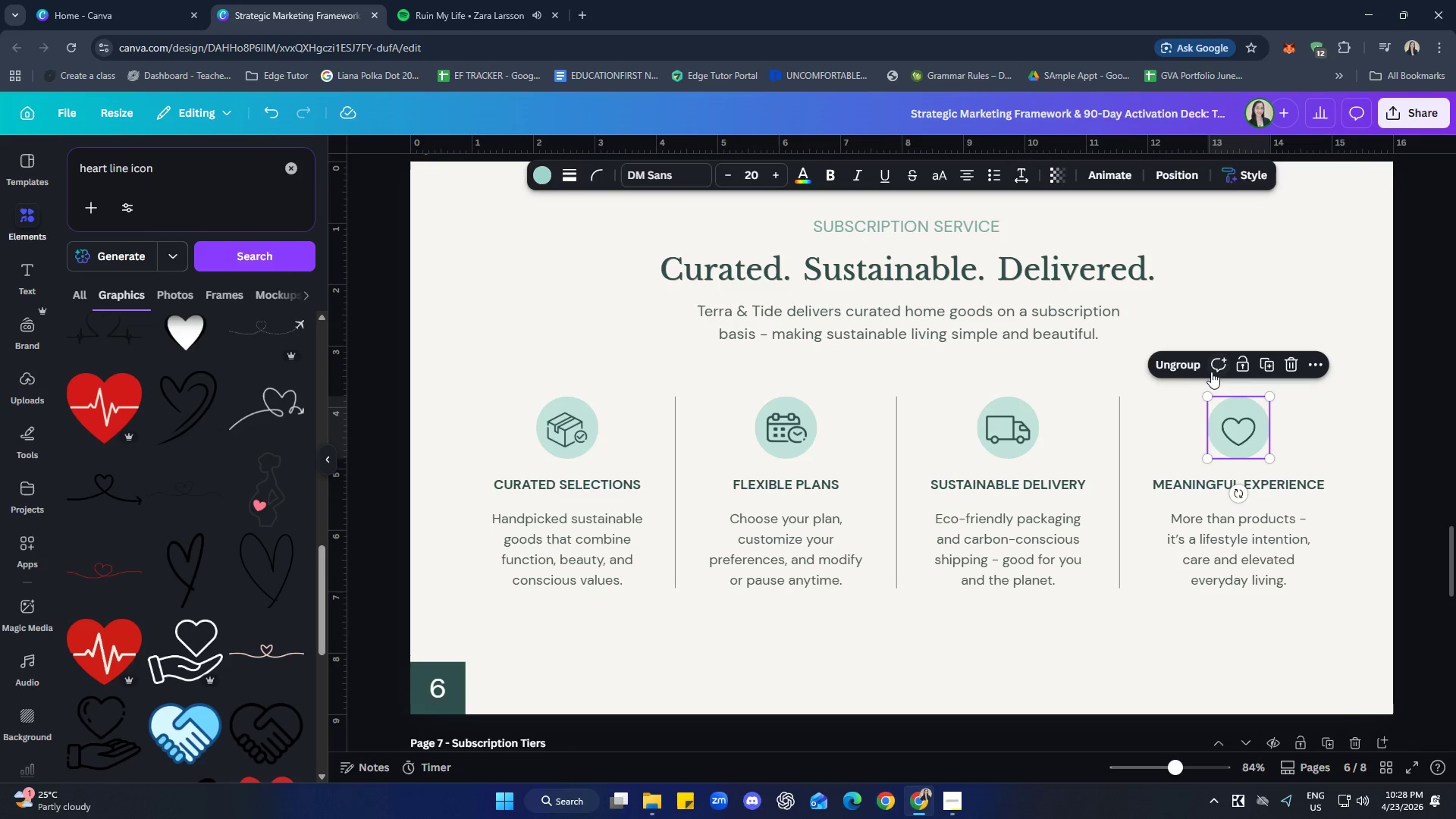 
left_click([1247, 435])
 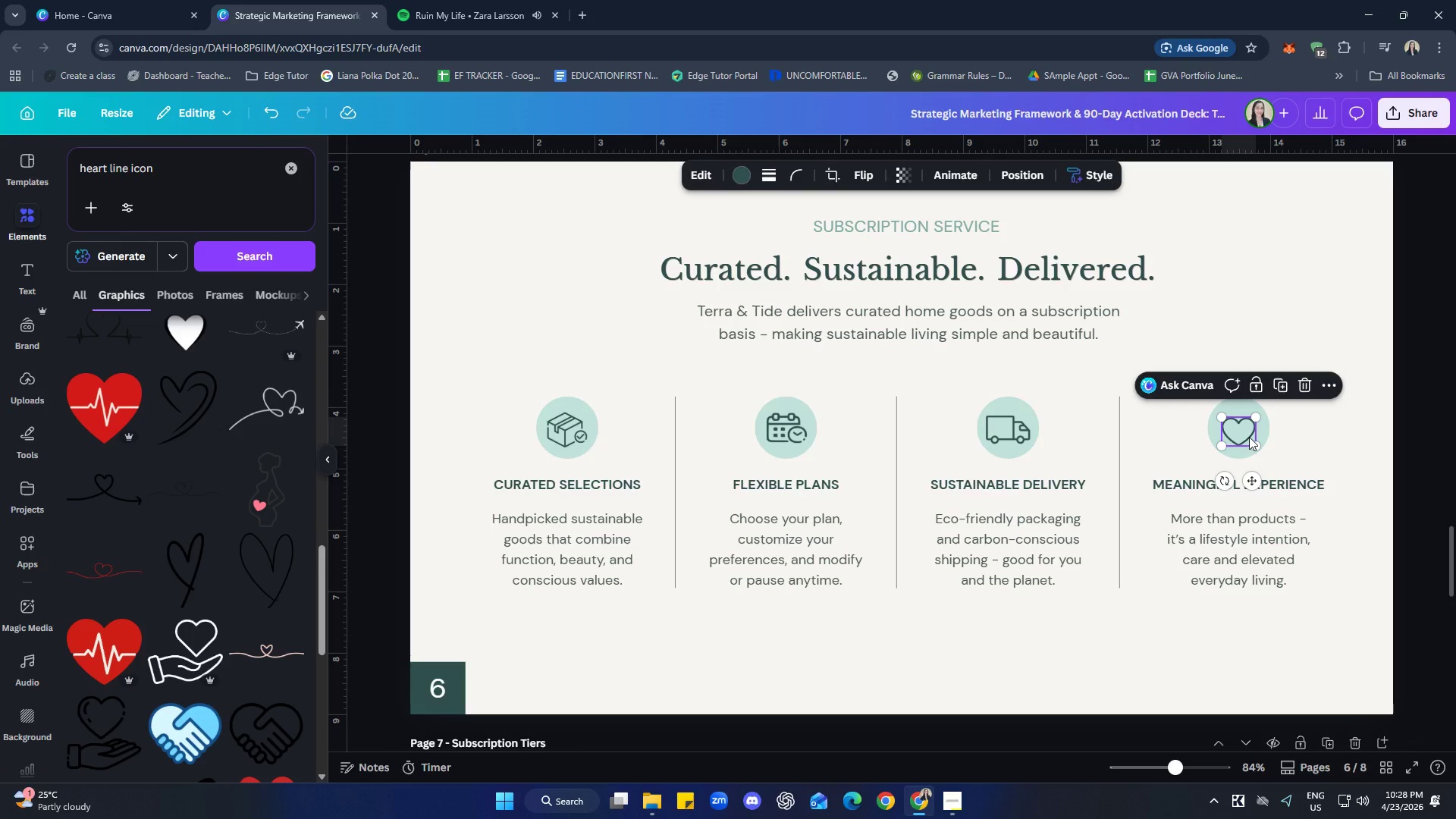 
key(Control+C)
 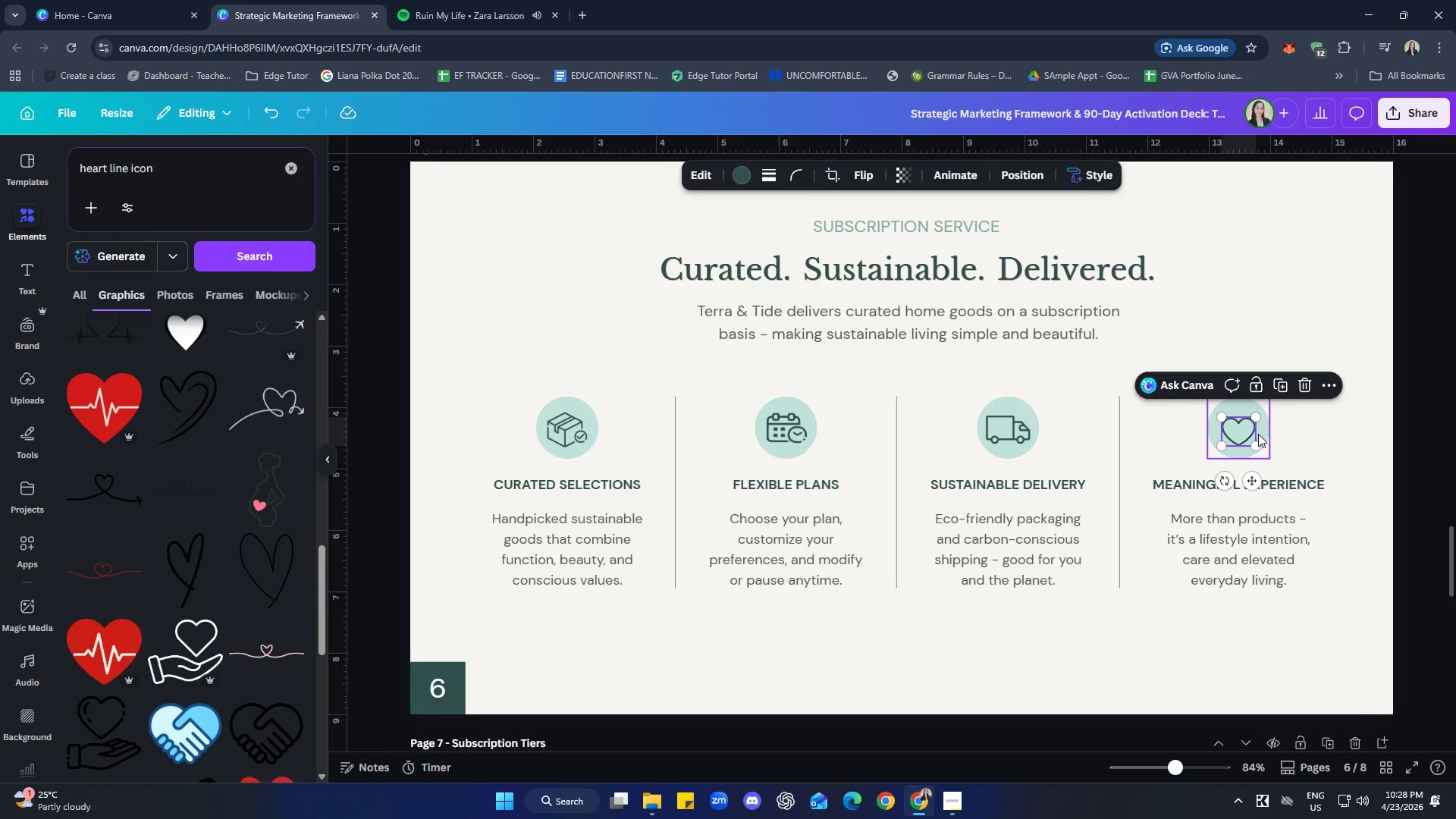 
hold_key(key=ShiftLeft, duration=0.84)
left_click([1262, 431])
 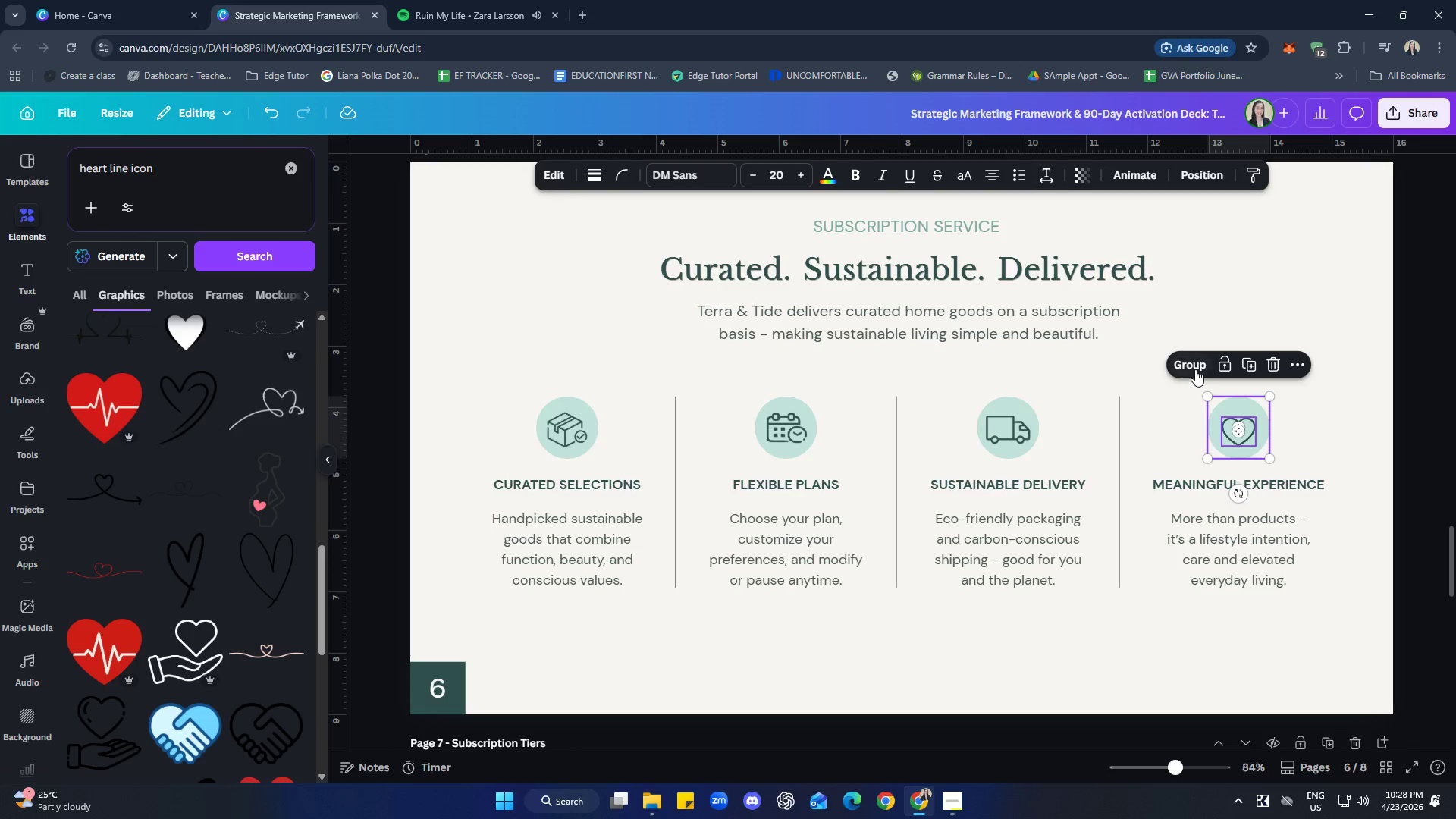 
left_click([1195, 369])
 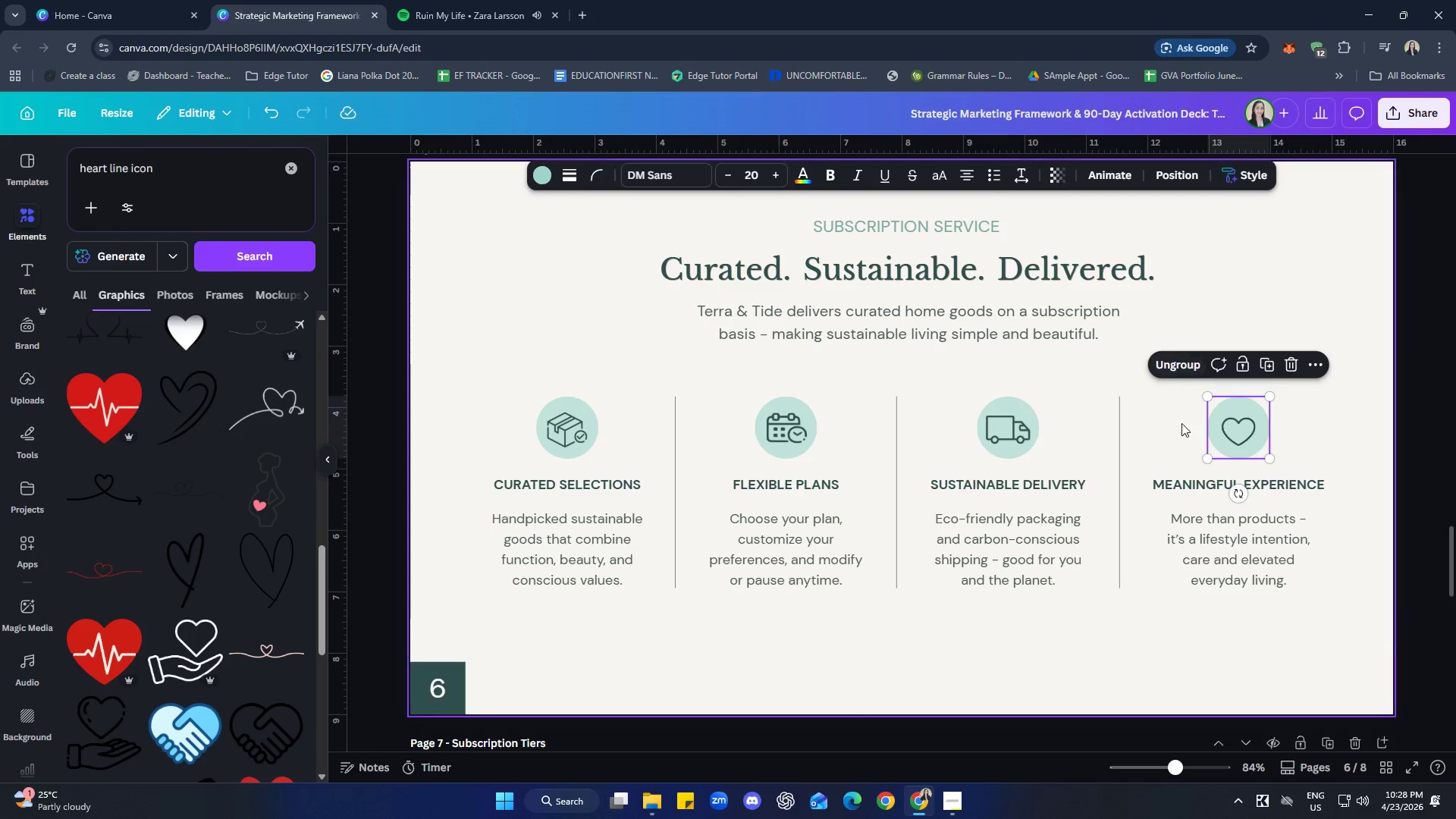 
scroll: coordinate [1166, 487], scroll_direction: down, amount: 12.0
 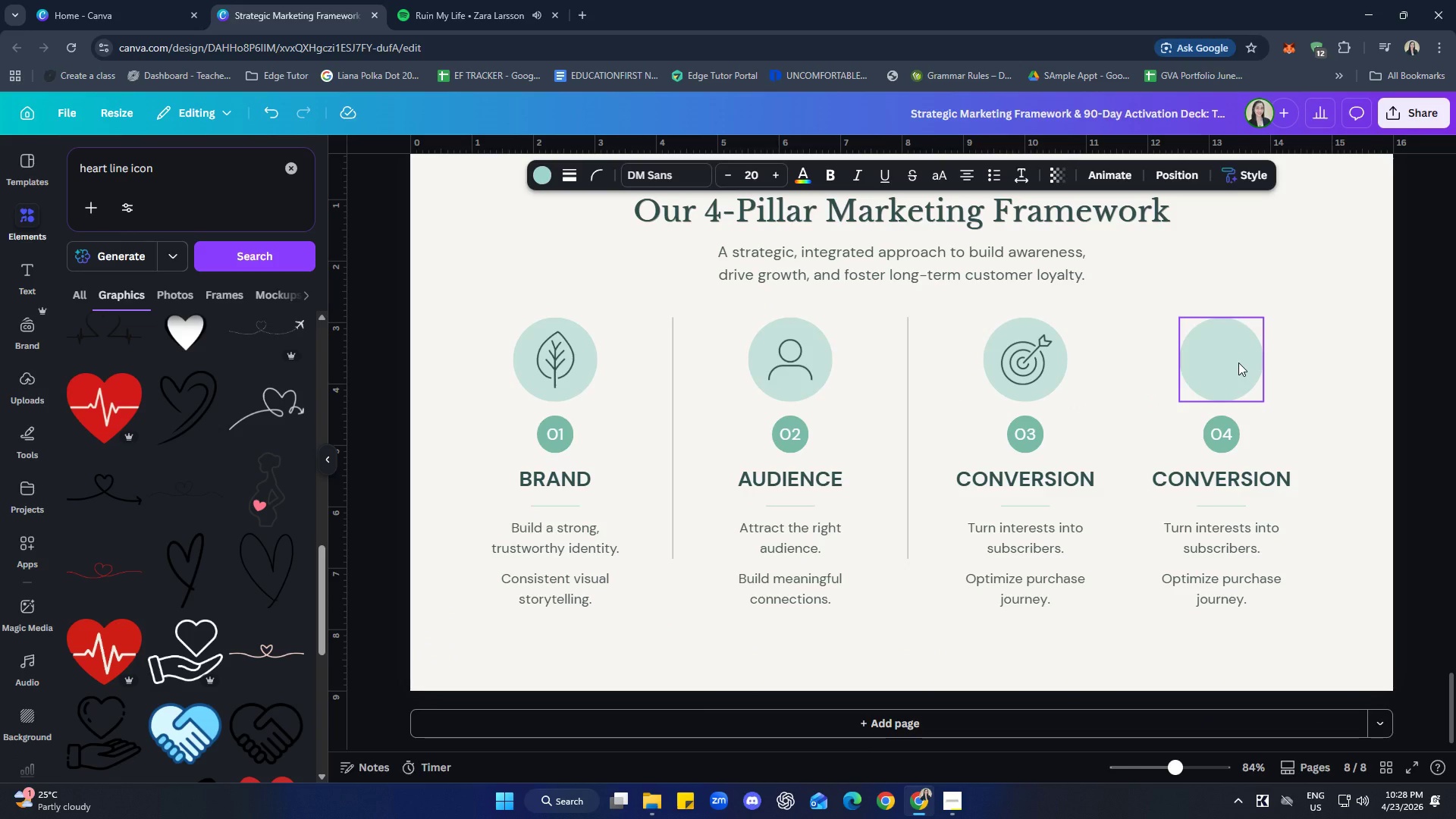 
left_click([1238, 362])
 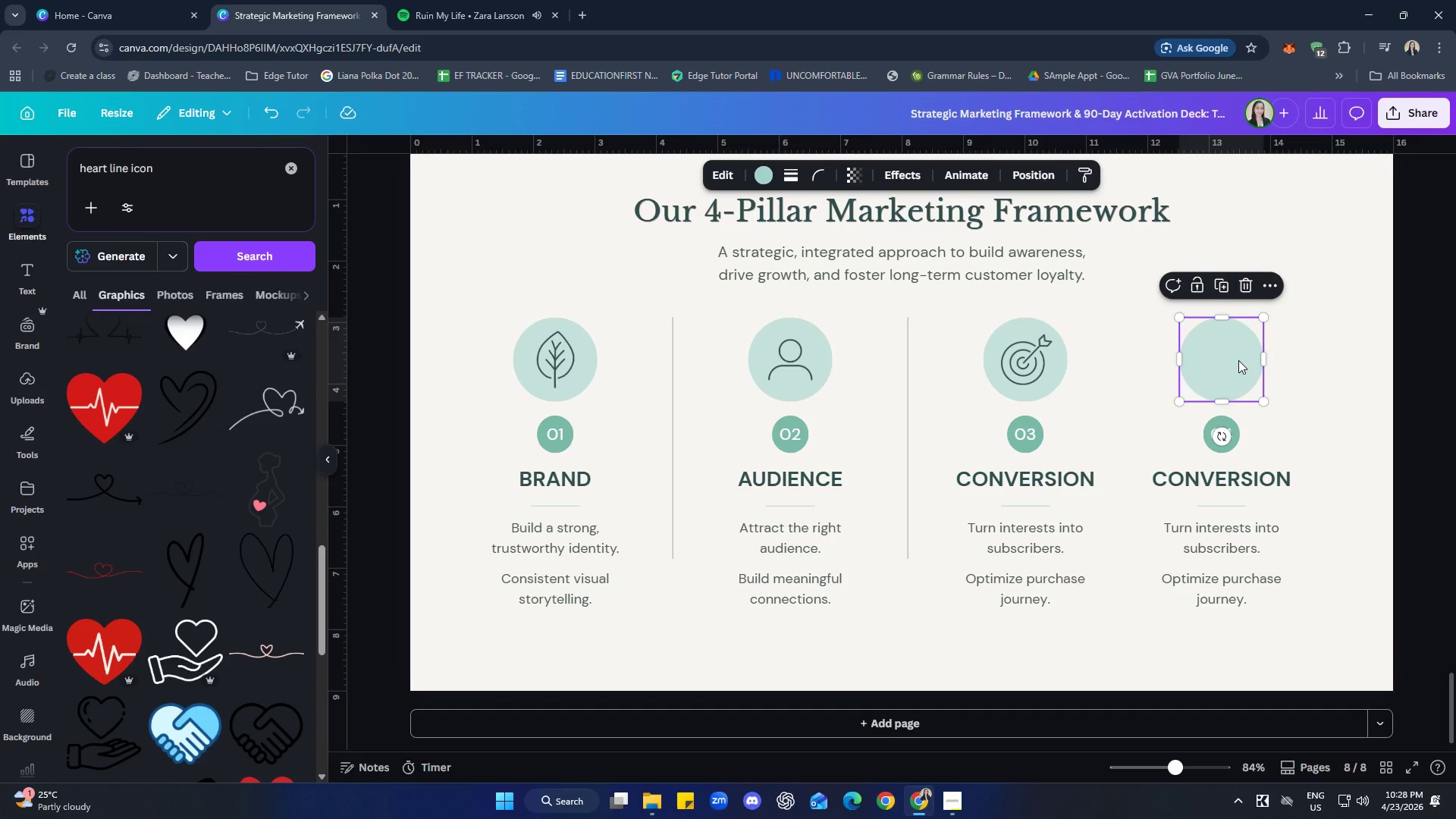 
key(Control+V)
 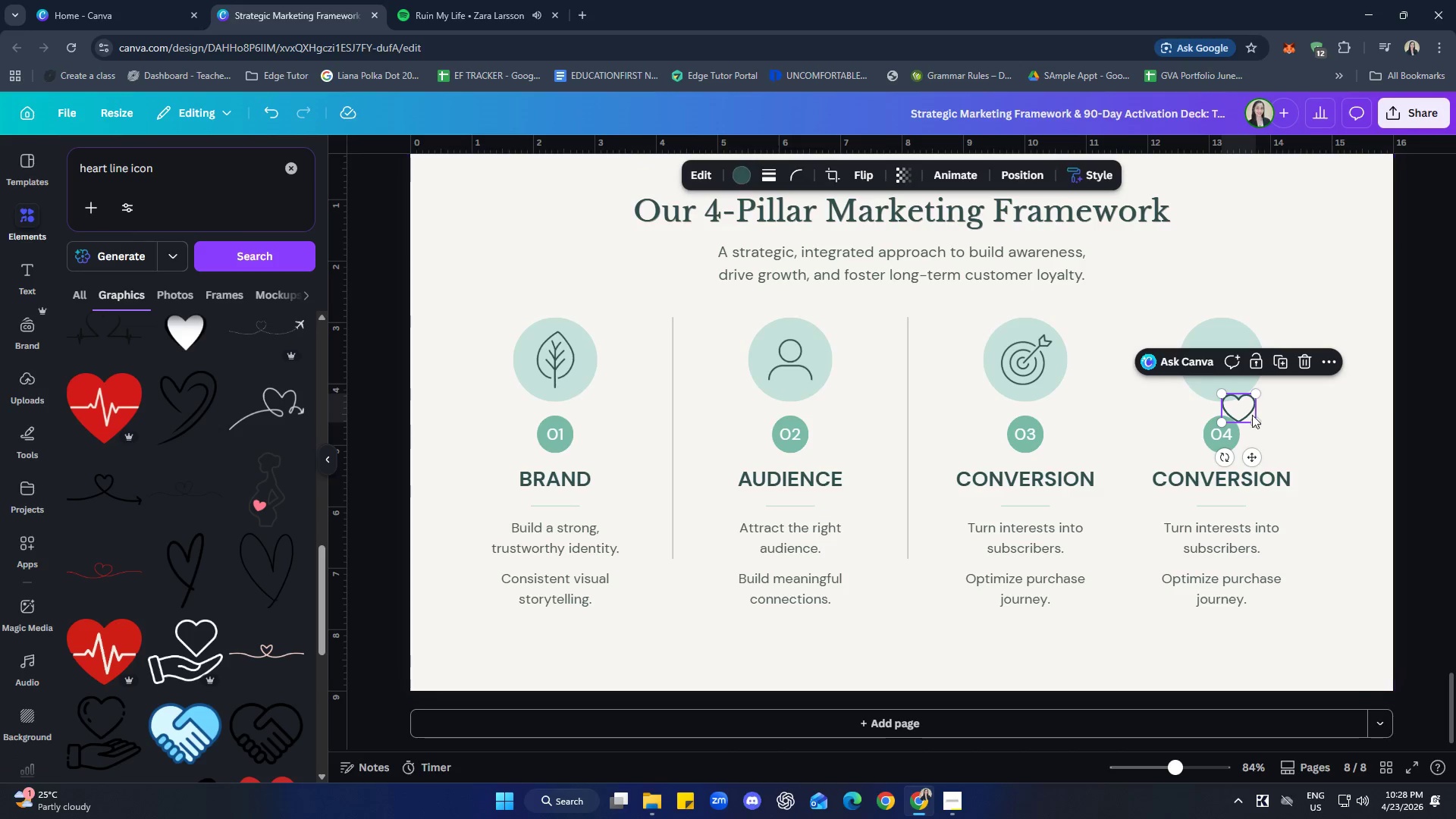 
left_click_drag(start_coordinate=[1250, 413], to_coordinate=[1235, 365])
 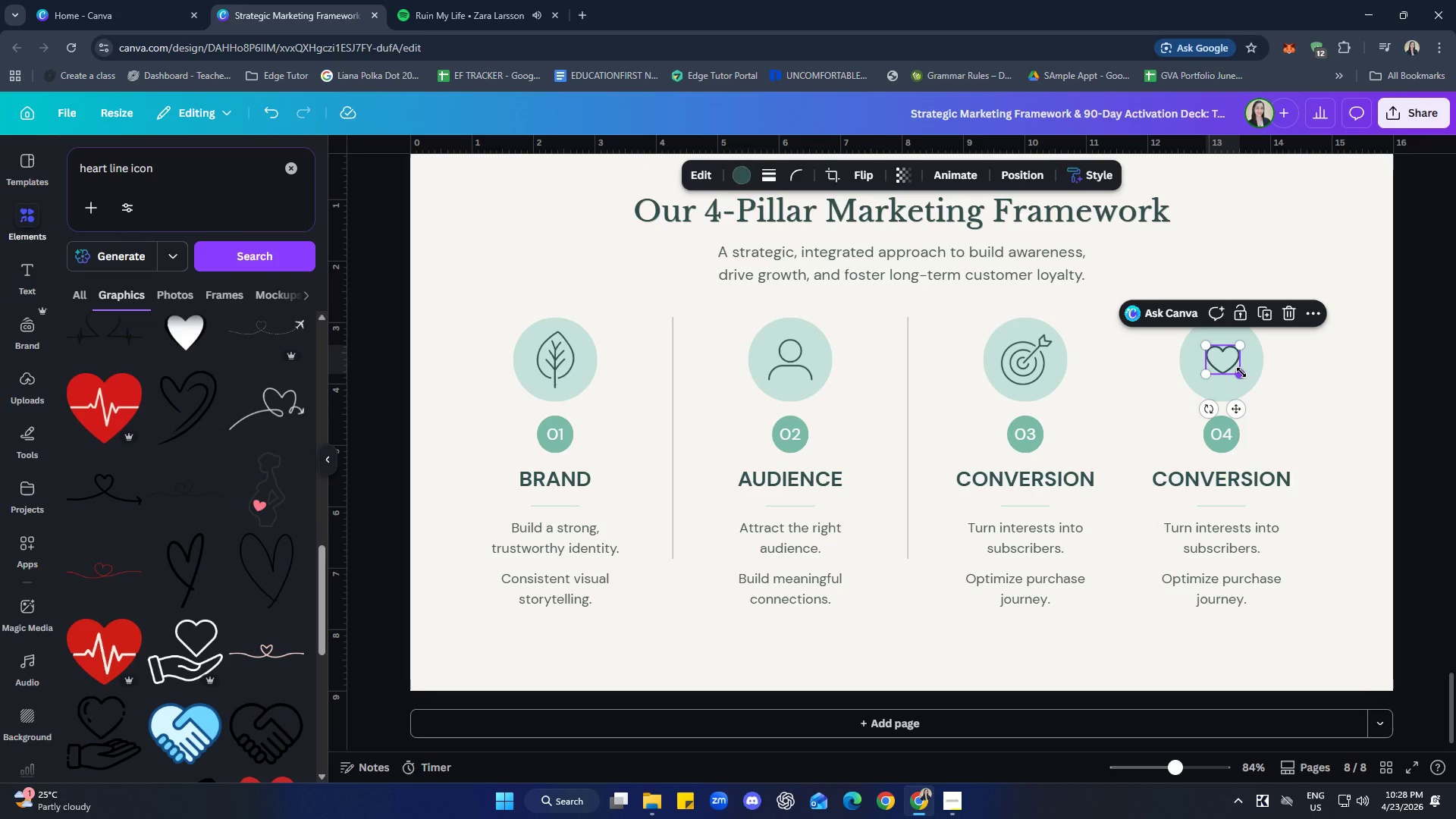 
left_click_drag(start_coordinate=[1241, 372], to_coordinate=[1251, 384])
 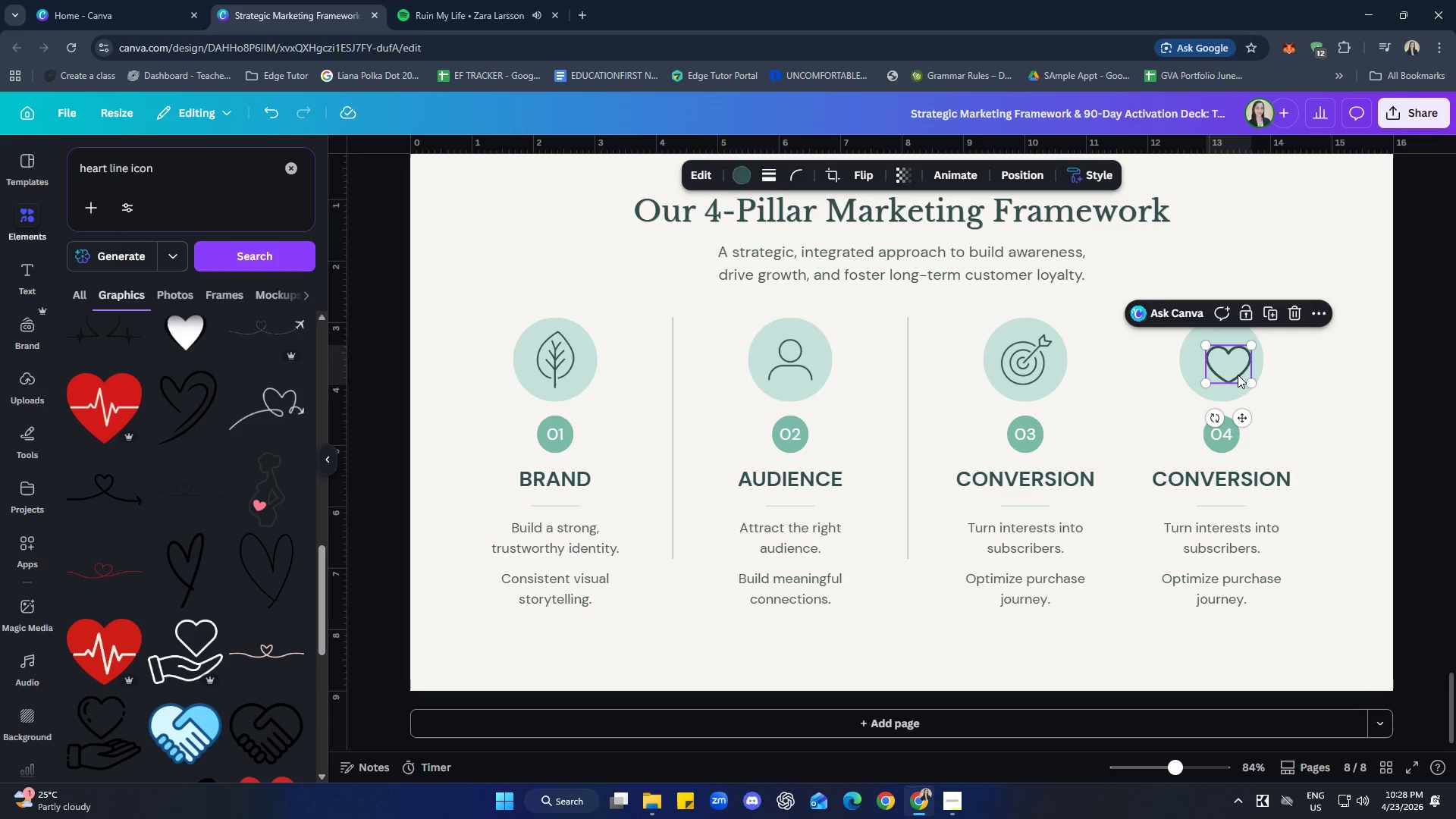 
left_click_drag(start_coordinate=[1238, 375], to_coordinate=[1231, 373])
 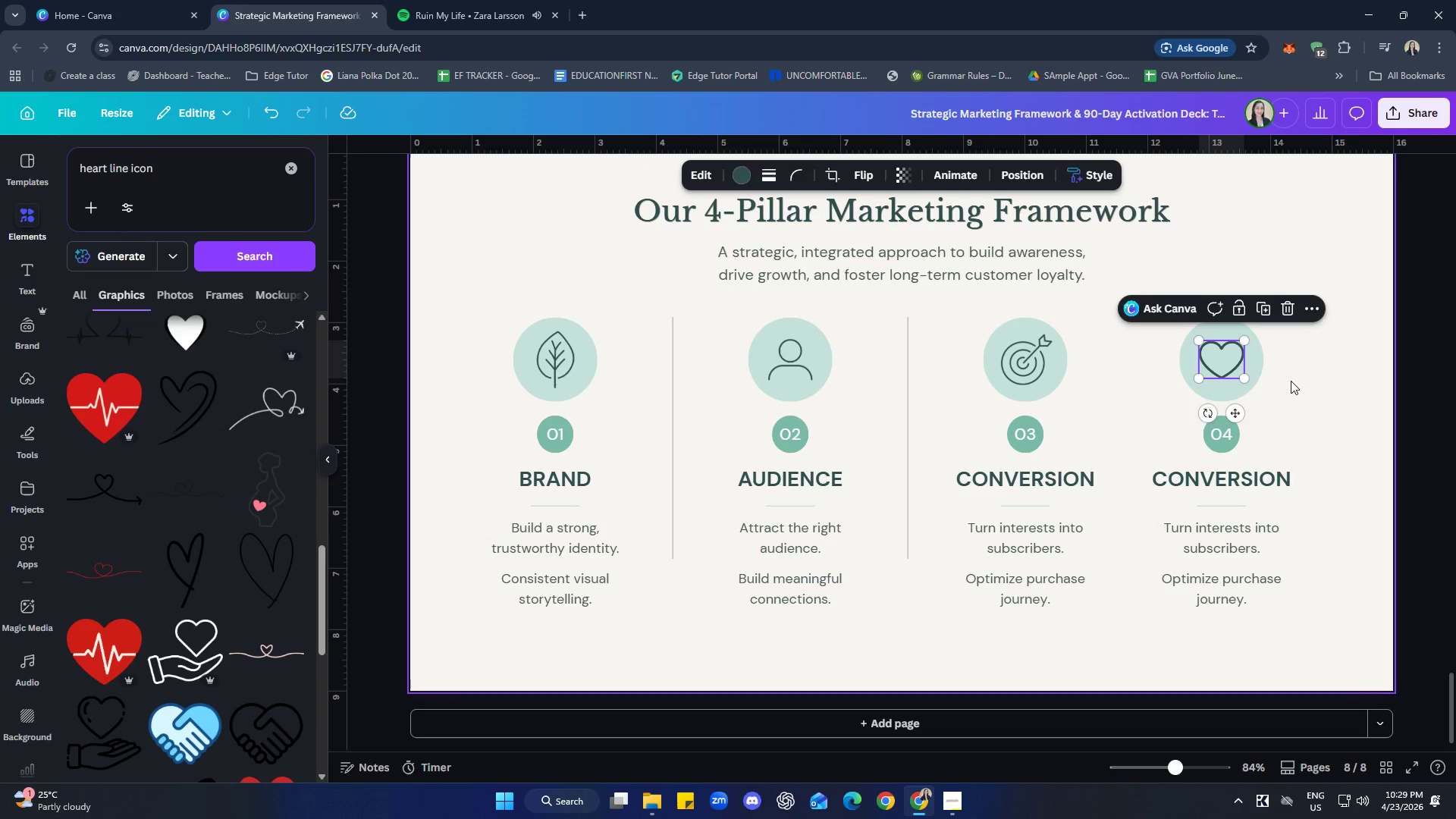 
left_click([1291, 381])
 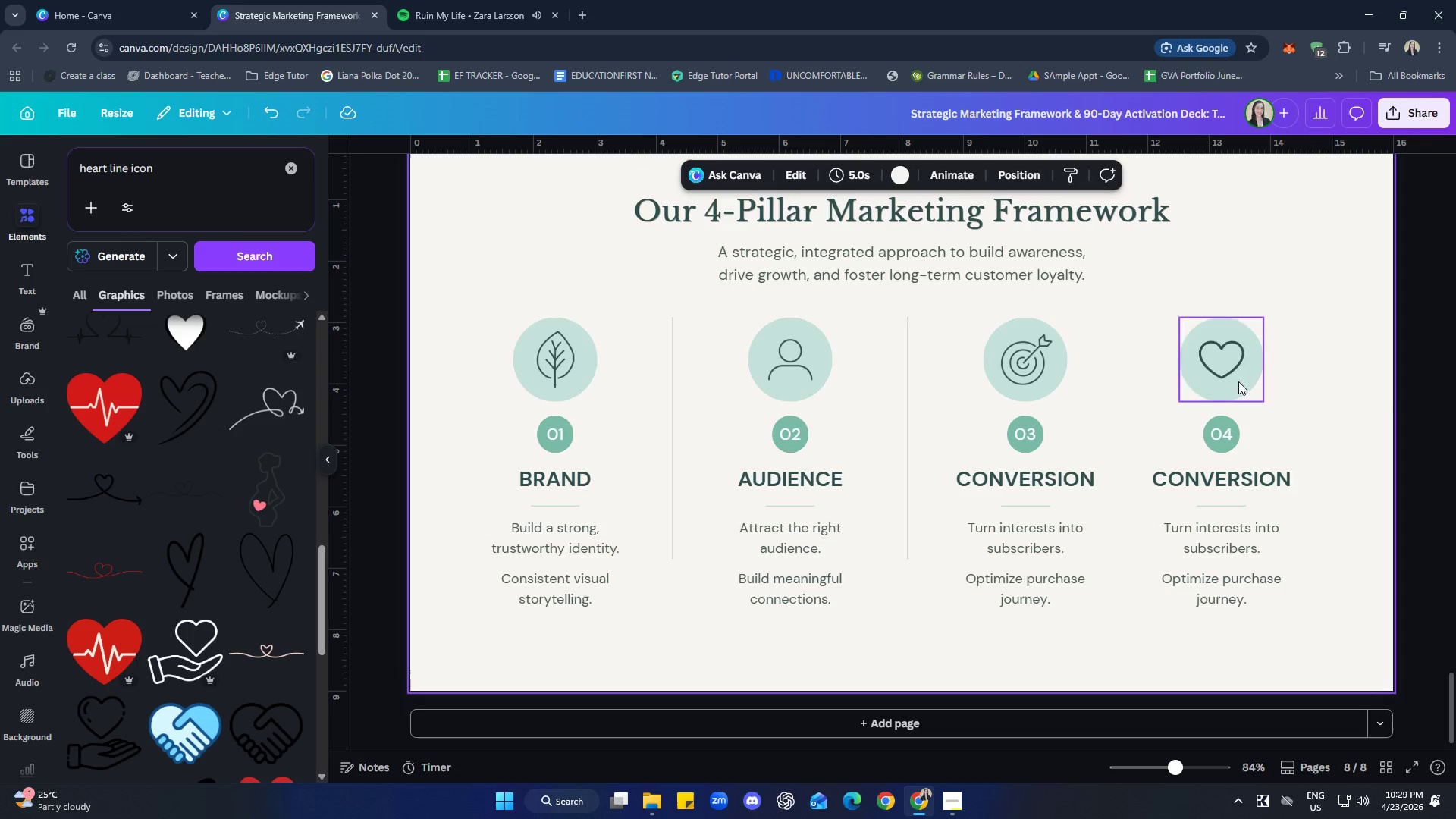 
left_click([1228, 363])
 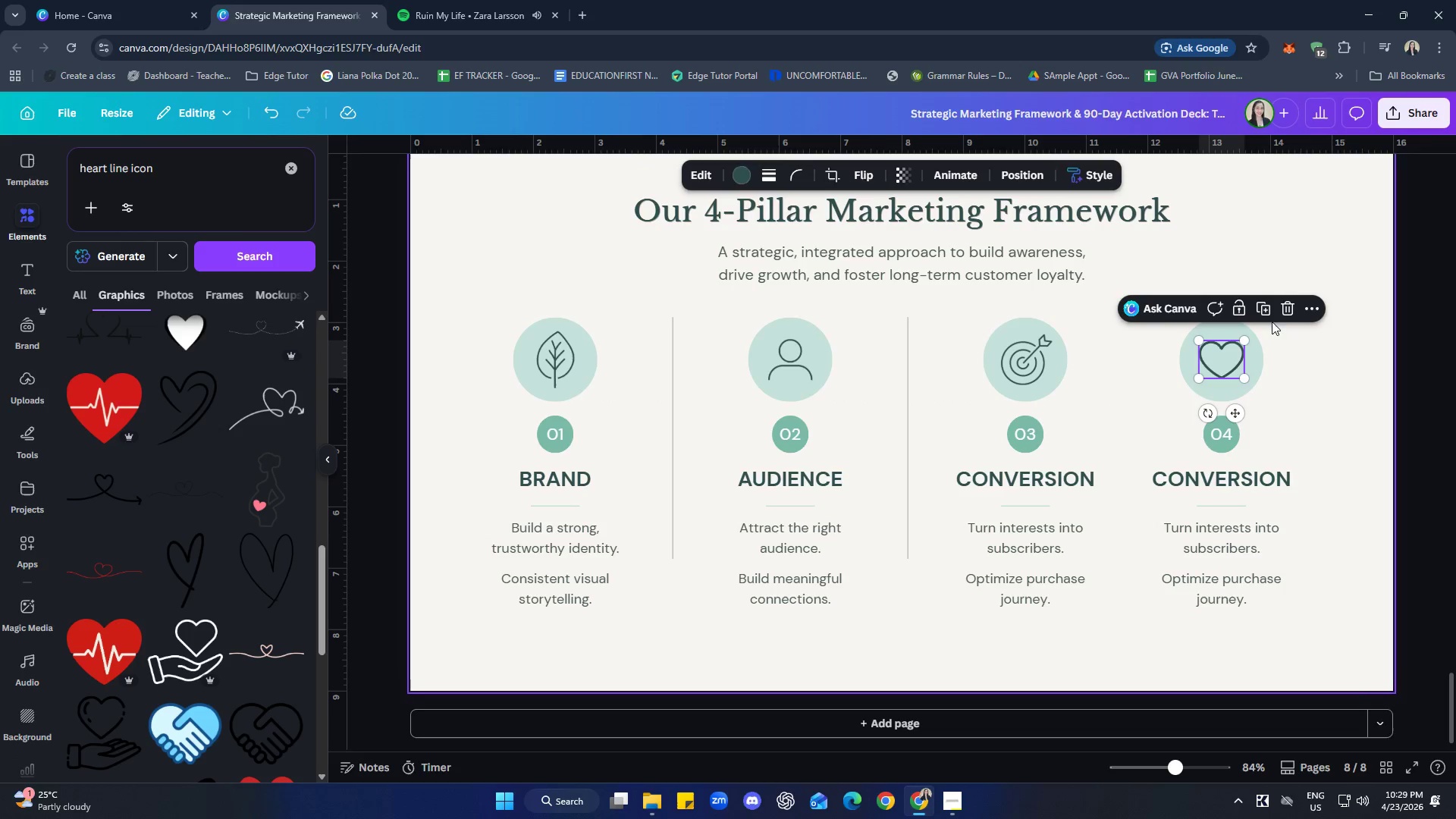 
left_click([1289, 308])
 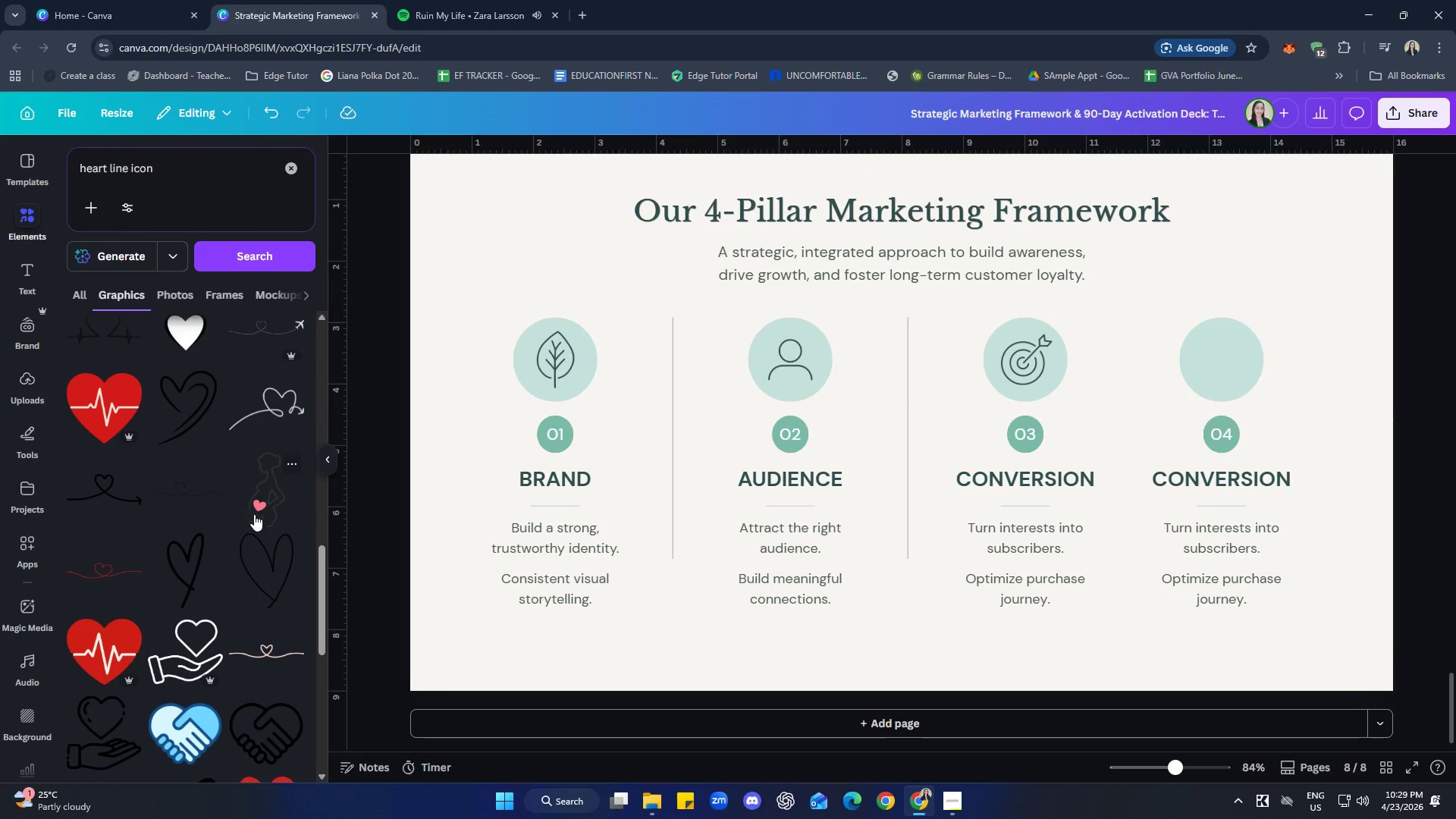 
scroll: coordinate [240, 498], scroll_direction: down, amount: 15.0
 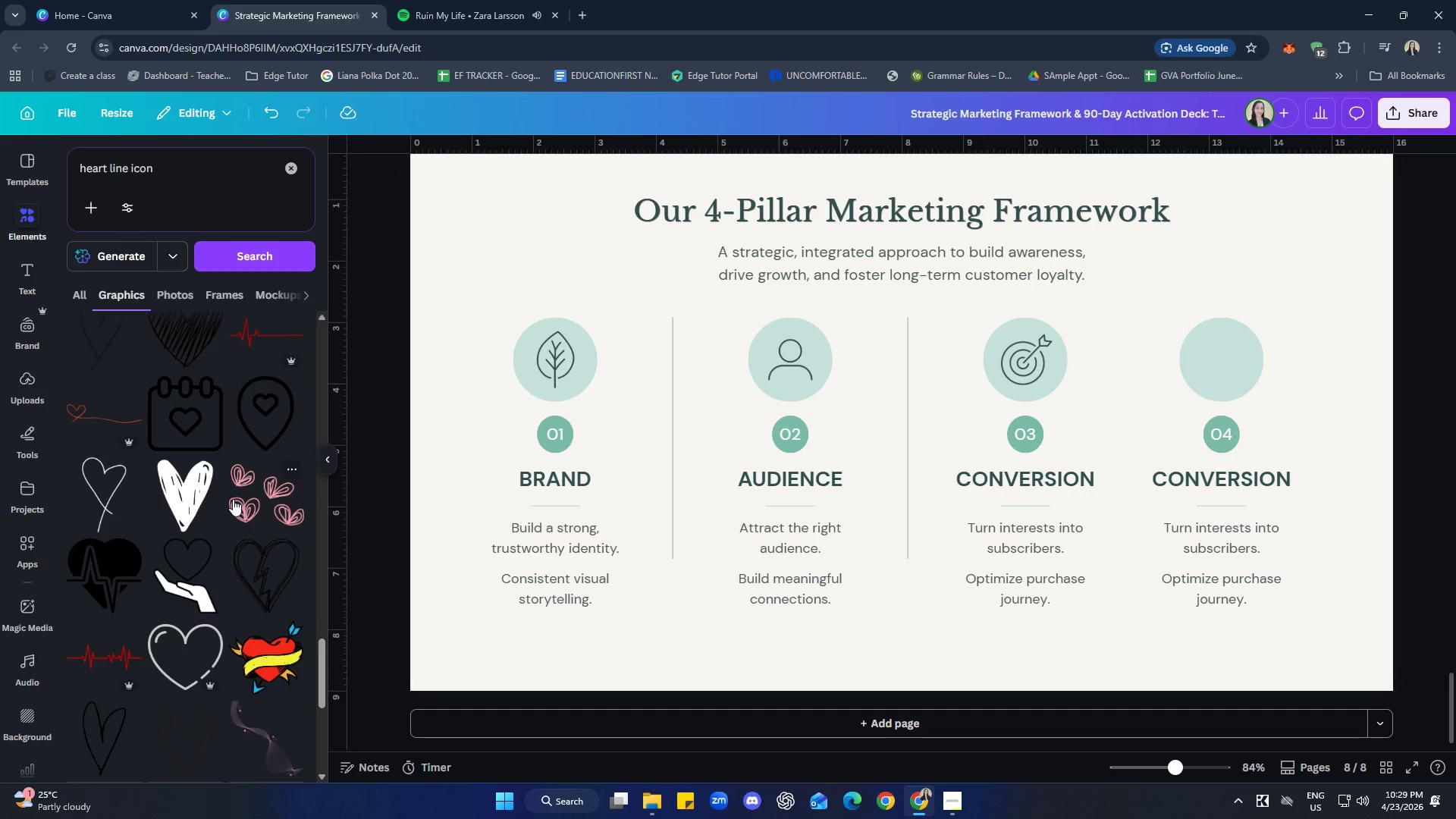 
scroll: coordinate [233, 499], scroll_direction: down, amount: 2.0
 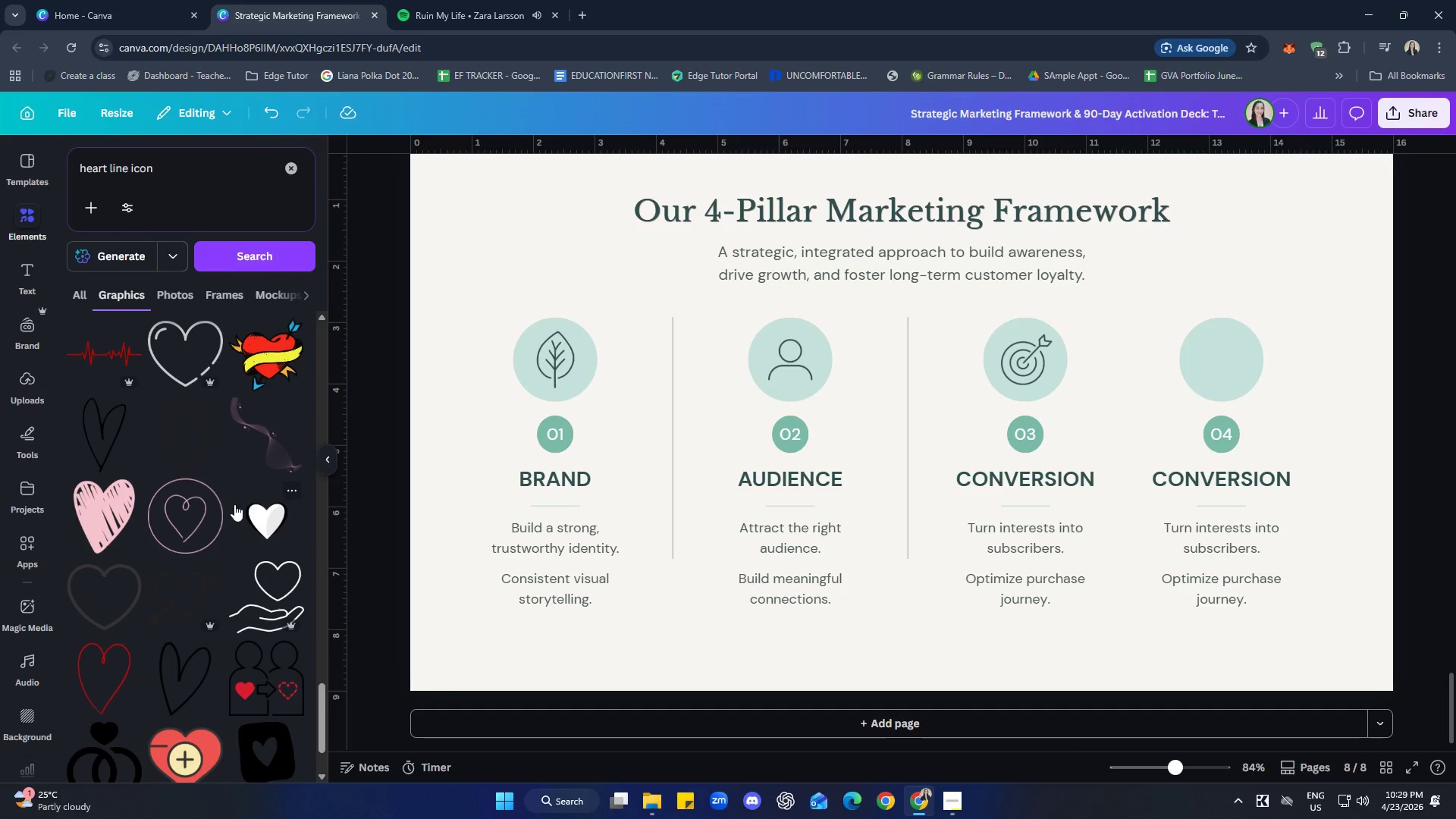 
left_click([99, 604])
 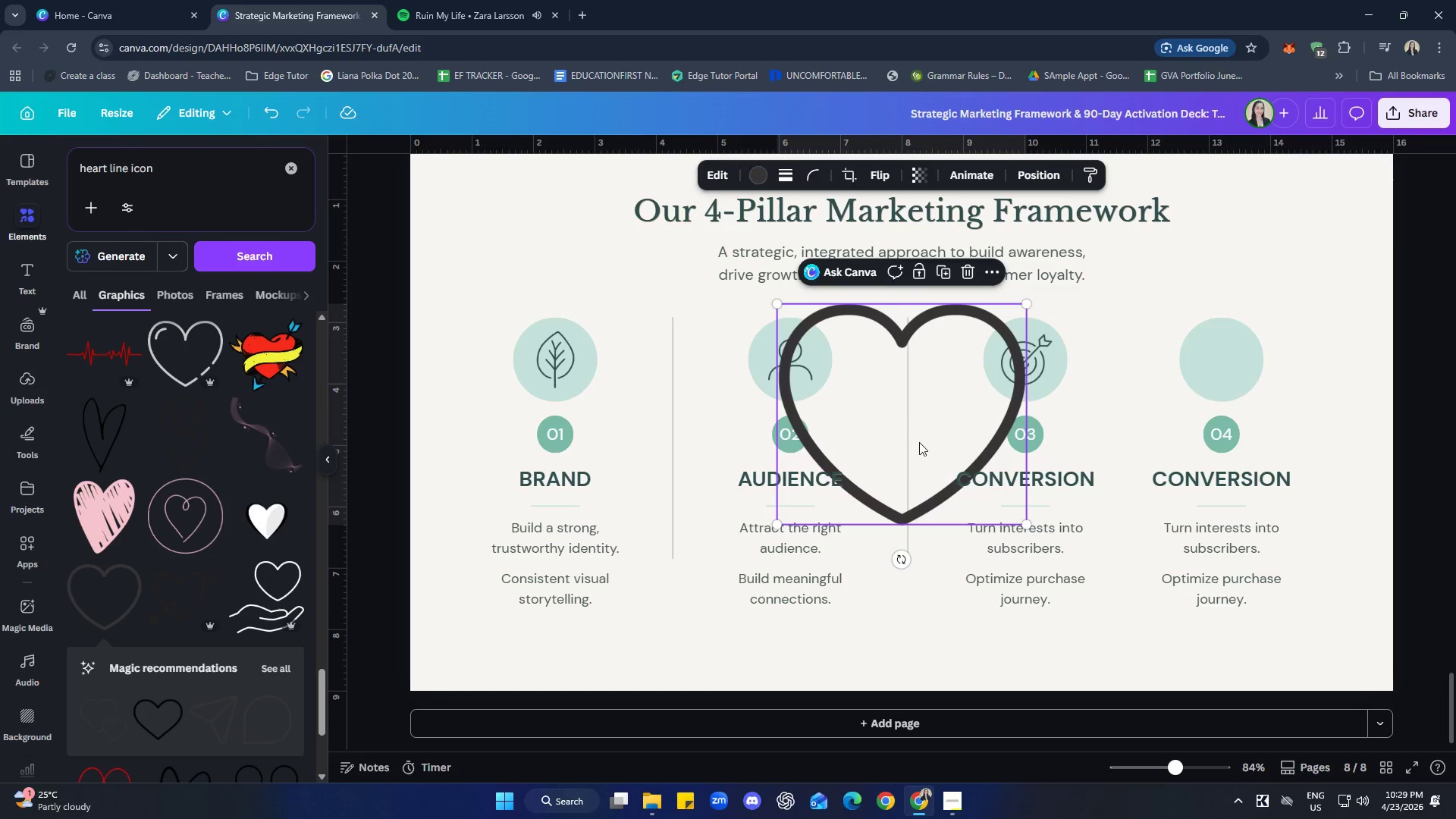 
left_click_drag(start_coordinate=[928, 403], to_coordinate=[1255, 381])
 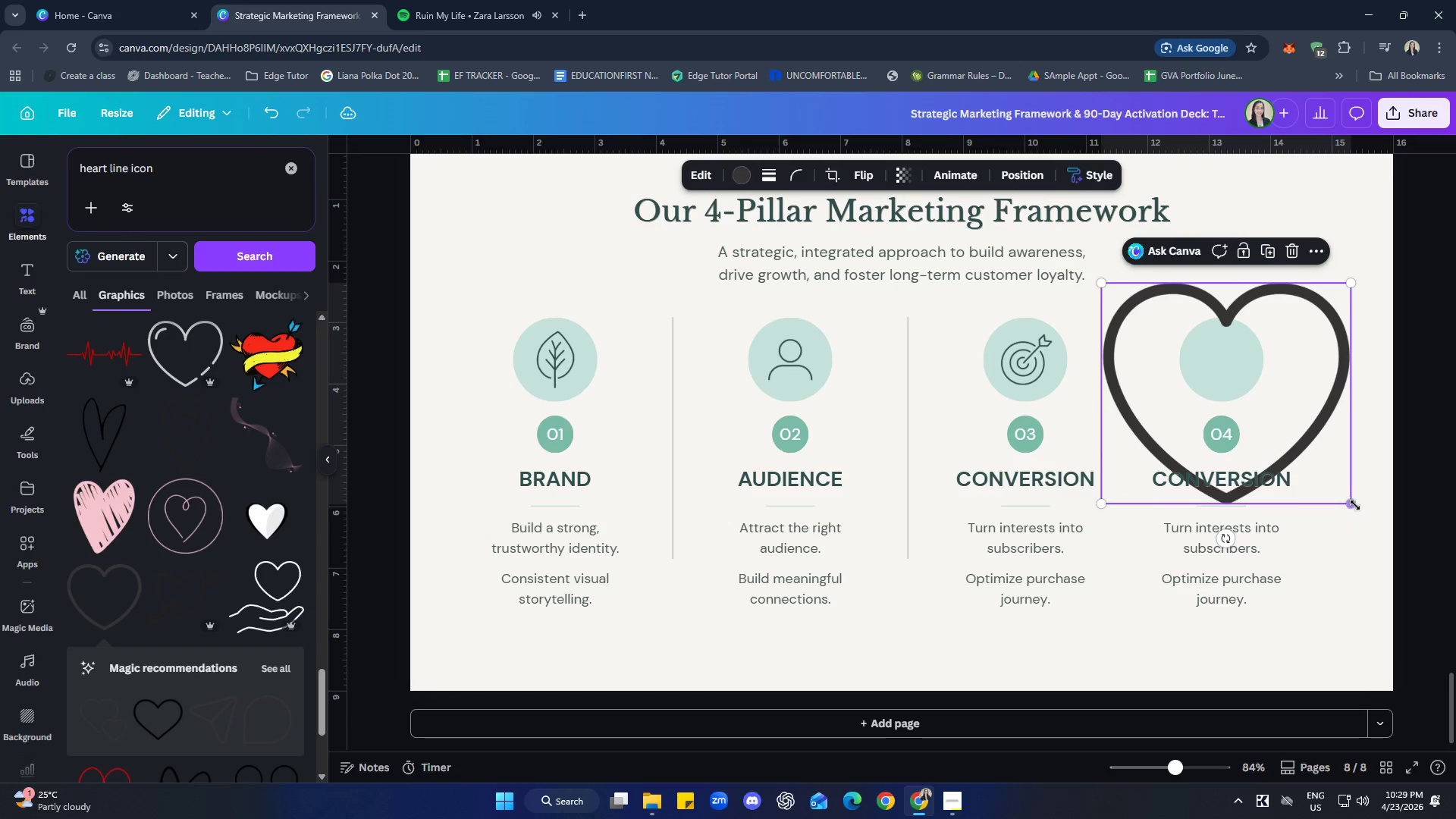 
left_click_drag(start_coordinate=[1356, 505], to_coordinate=[1156, 339])
 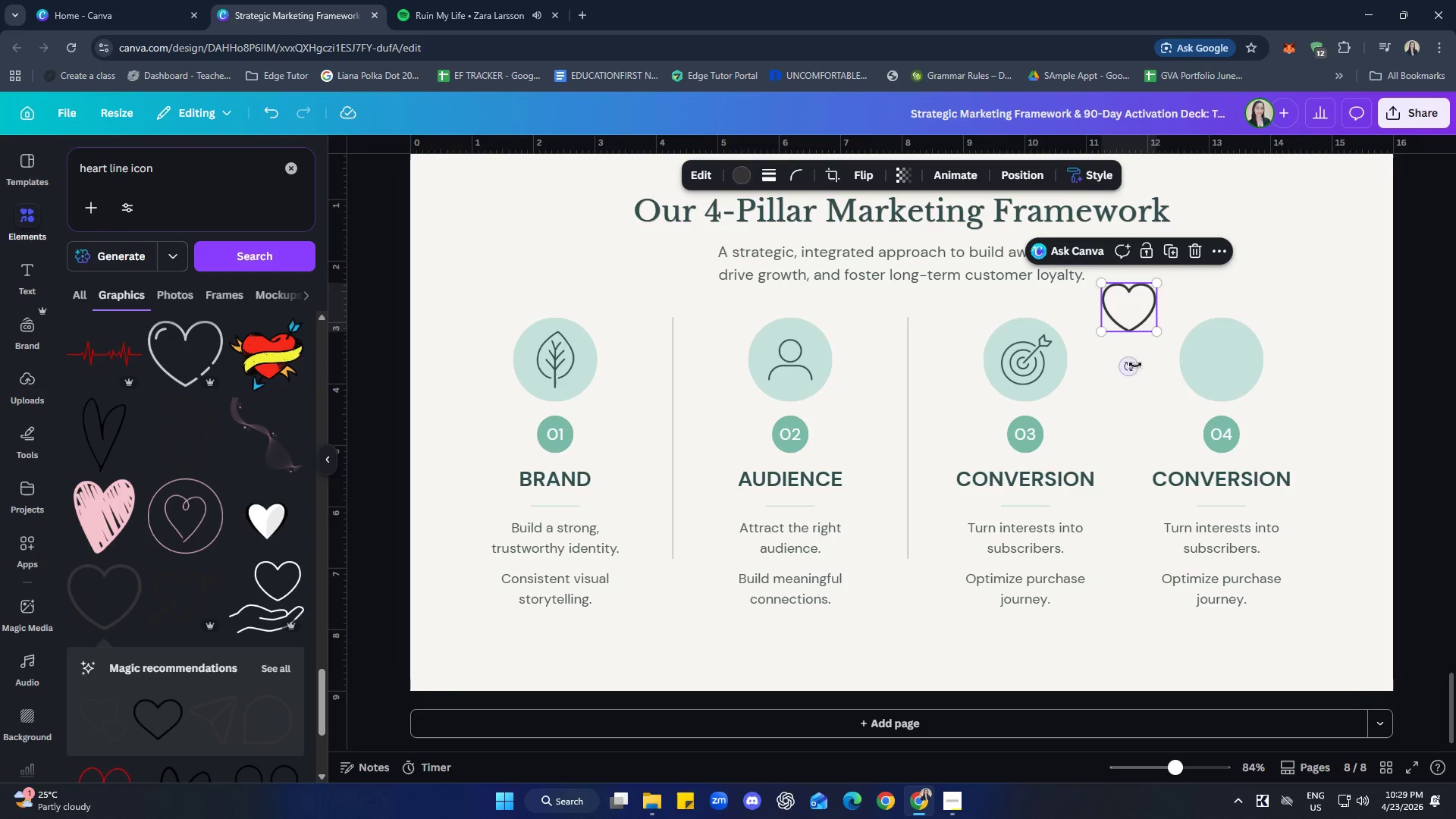 
left_click_drag(start_coordinate=[1144, 303], to_coordinate=[1238, 356])
 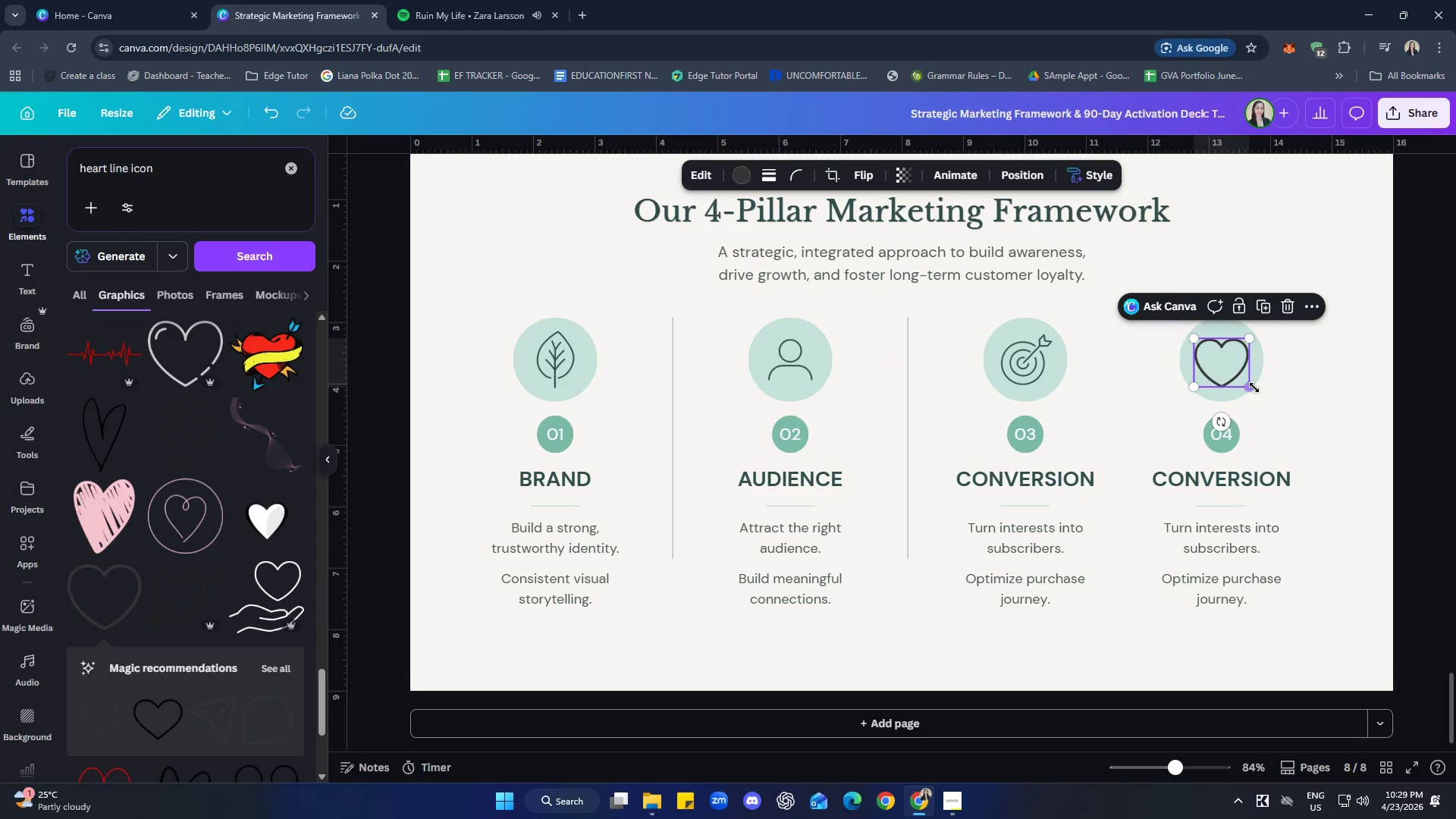 
left_click_drag(start_coordinate=[1253, 388], to_coordinate=[1242, 383])
 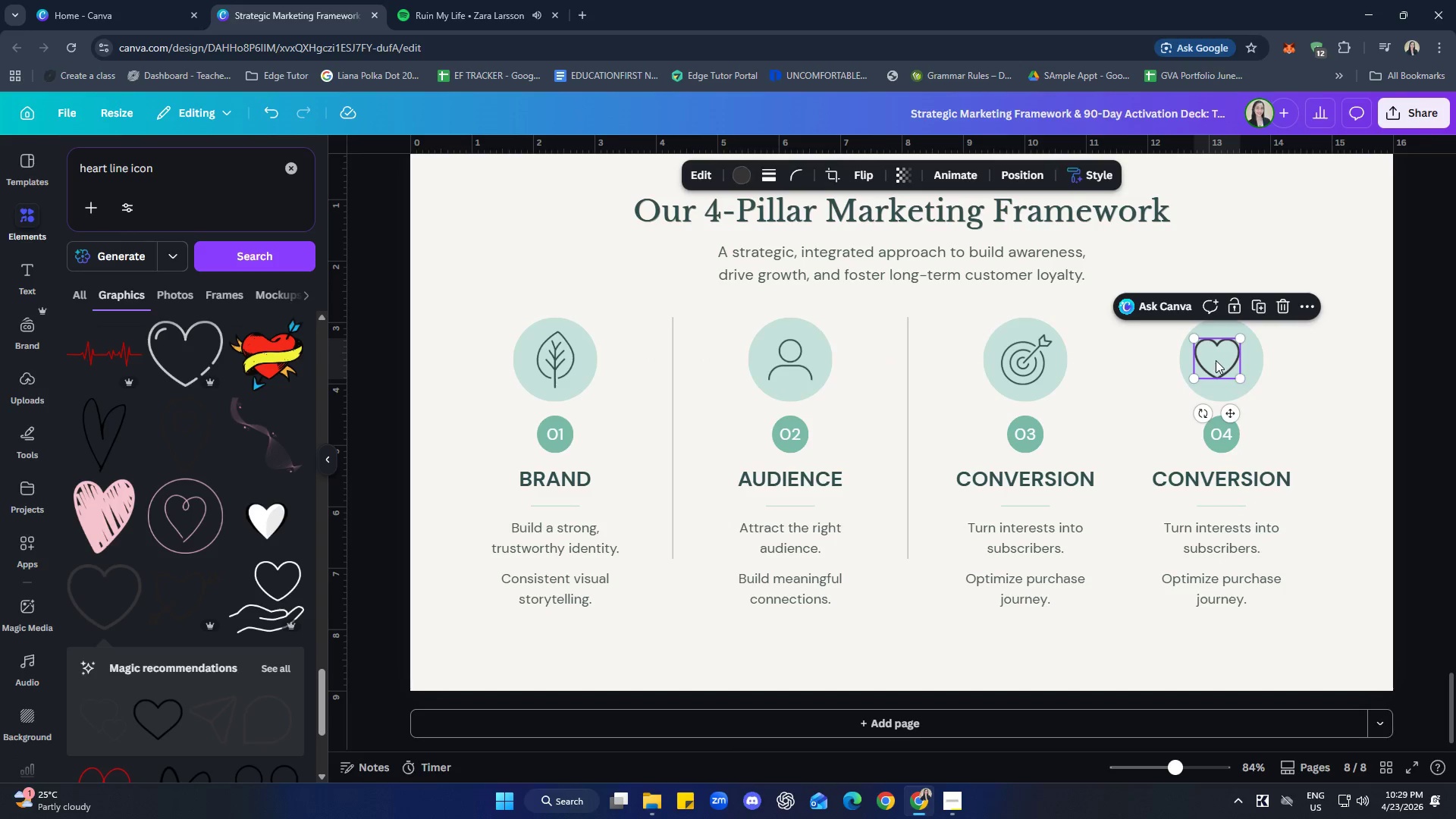 
left_click_drag(start_coordinate=[1216, 360], to_coordinate=[1221, 364])
 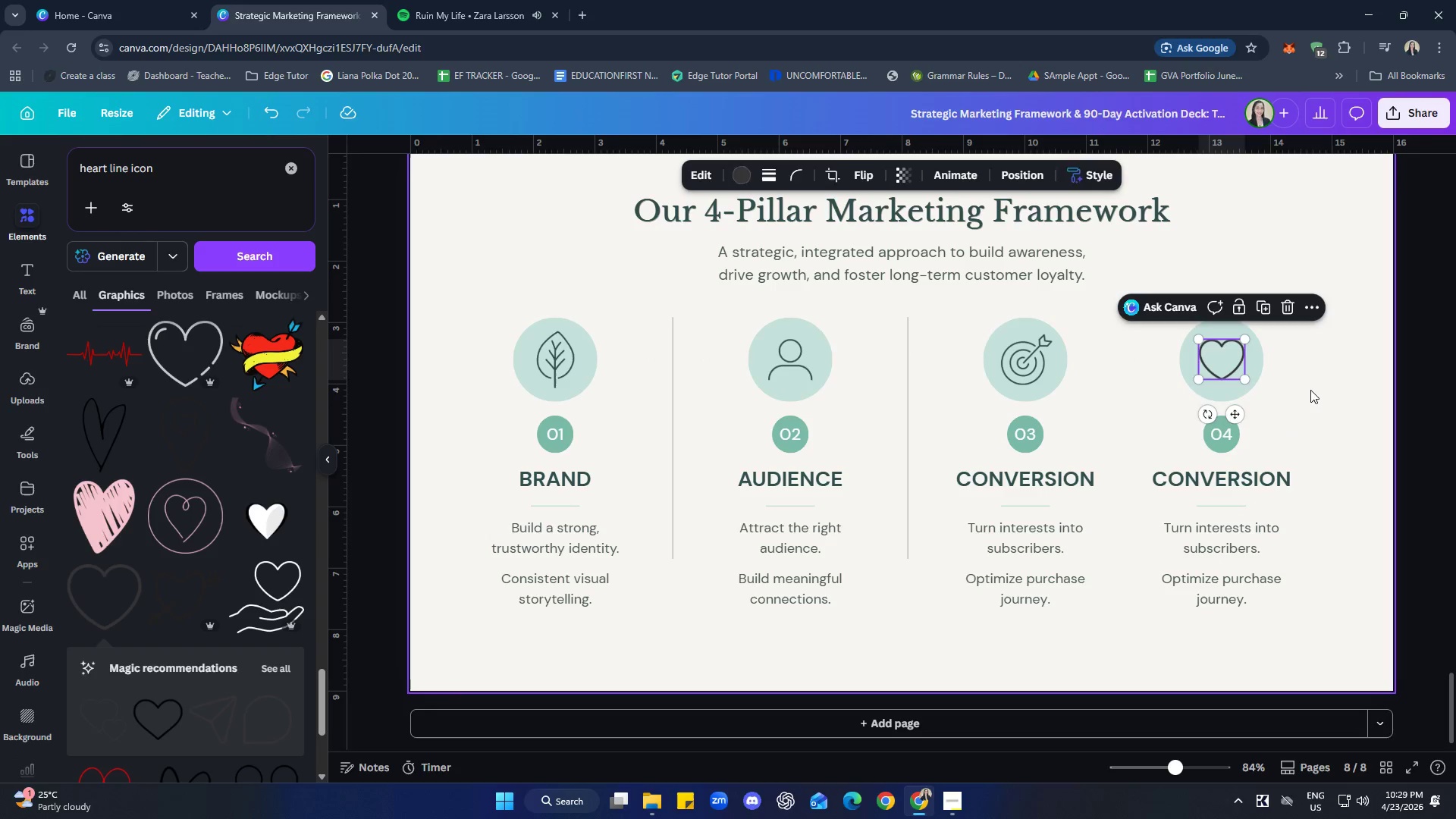 
left_click([1310, 390])
 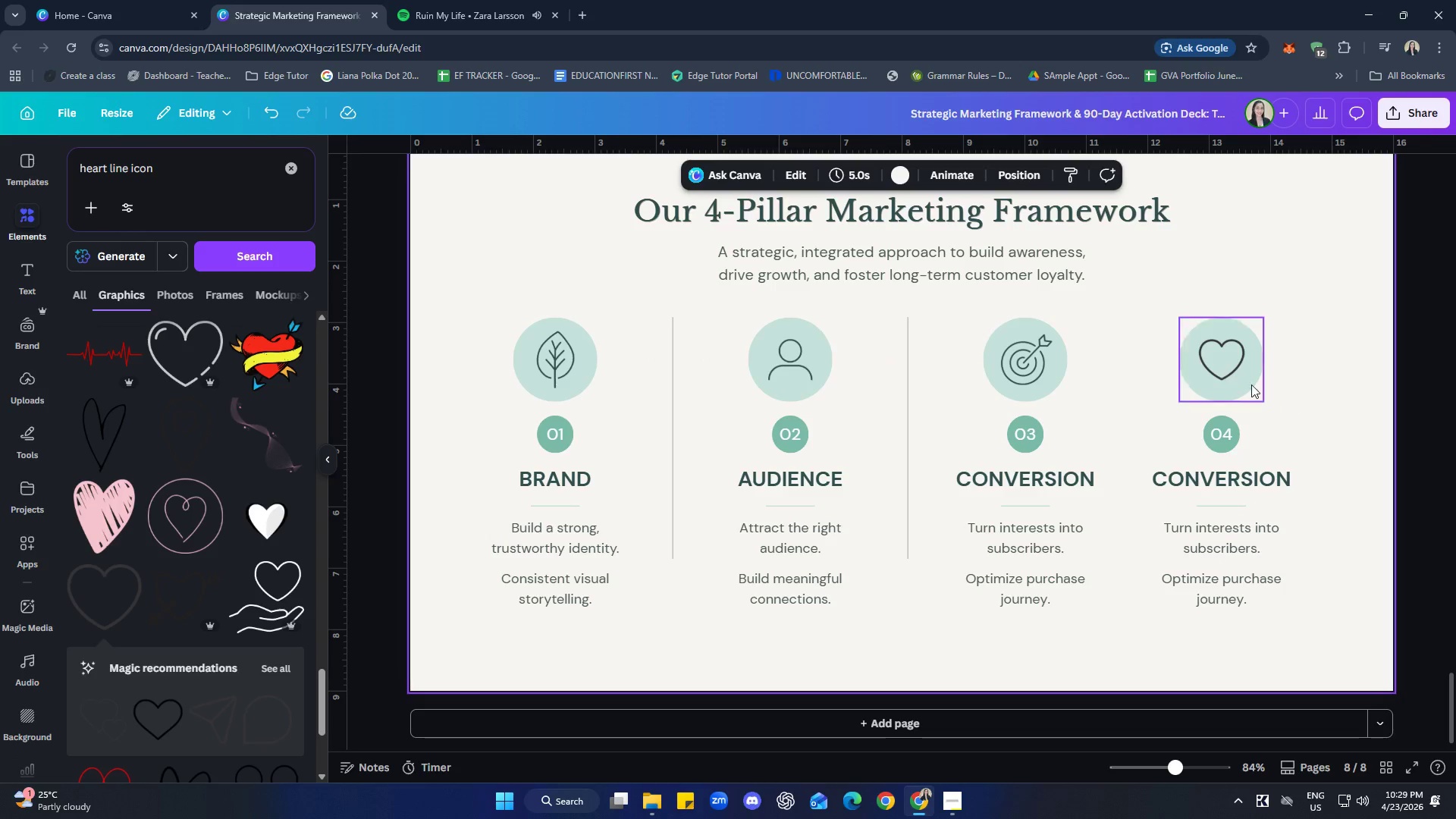 
left_click([1226, 369])
 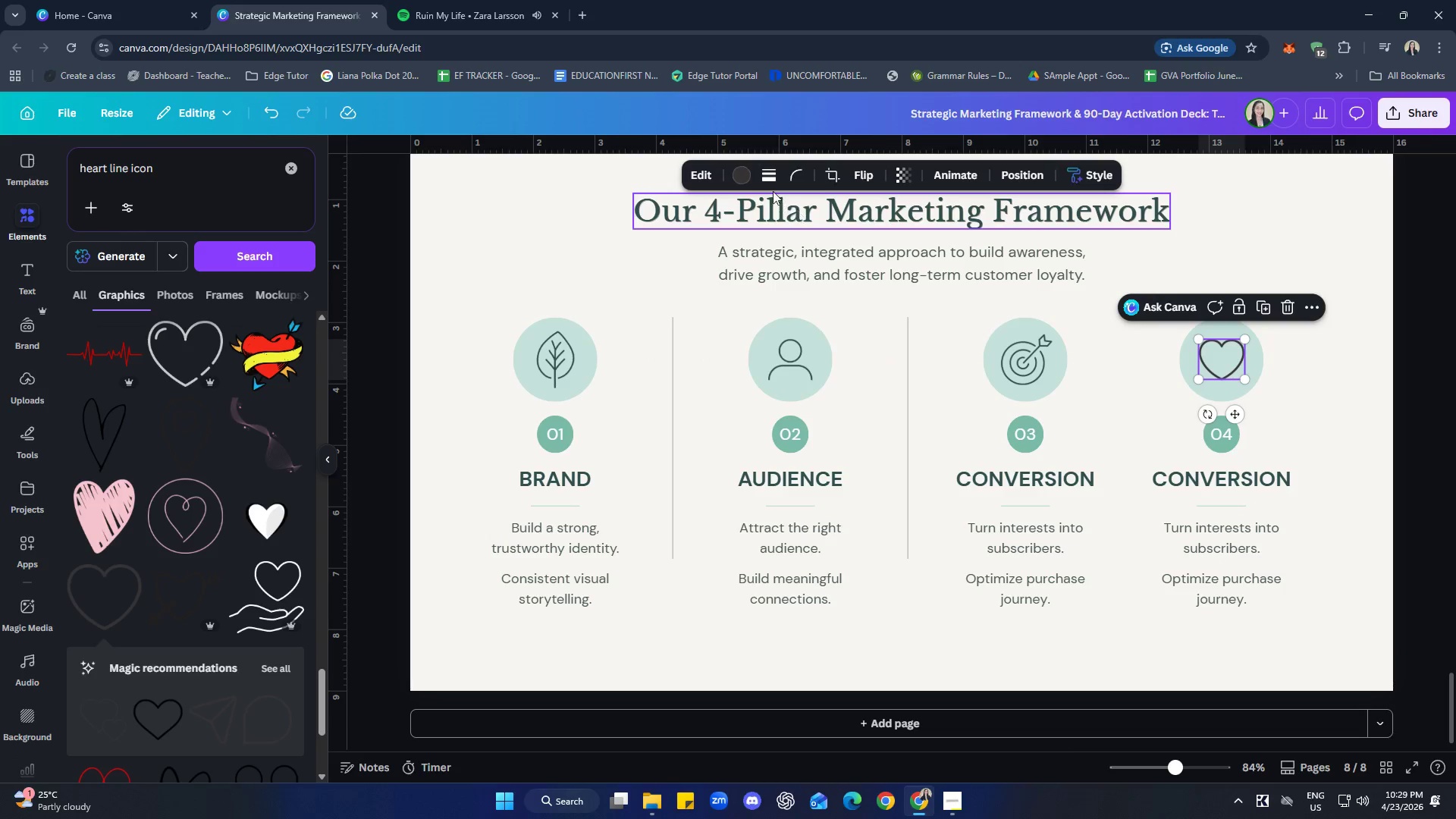 
left_click([740, 174])
 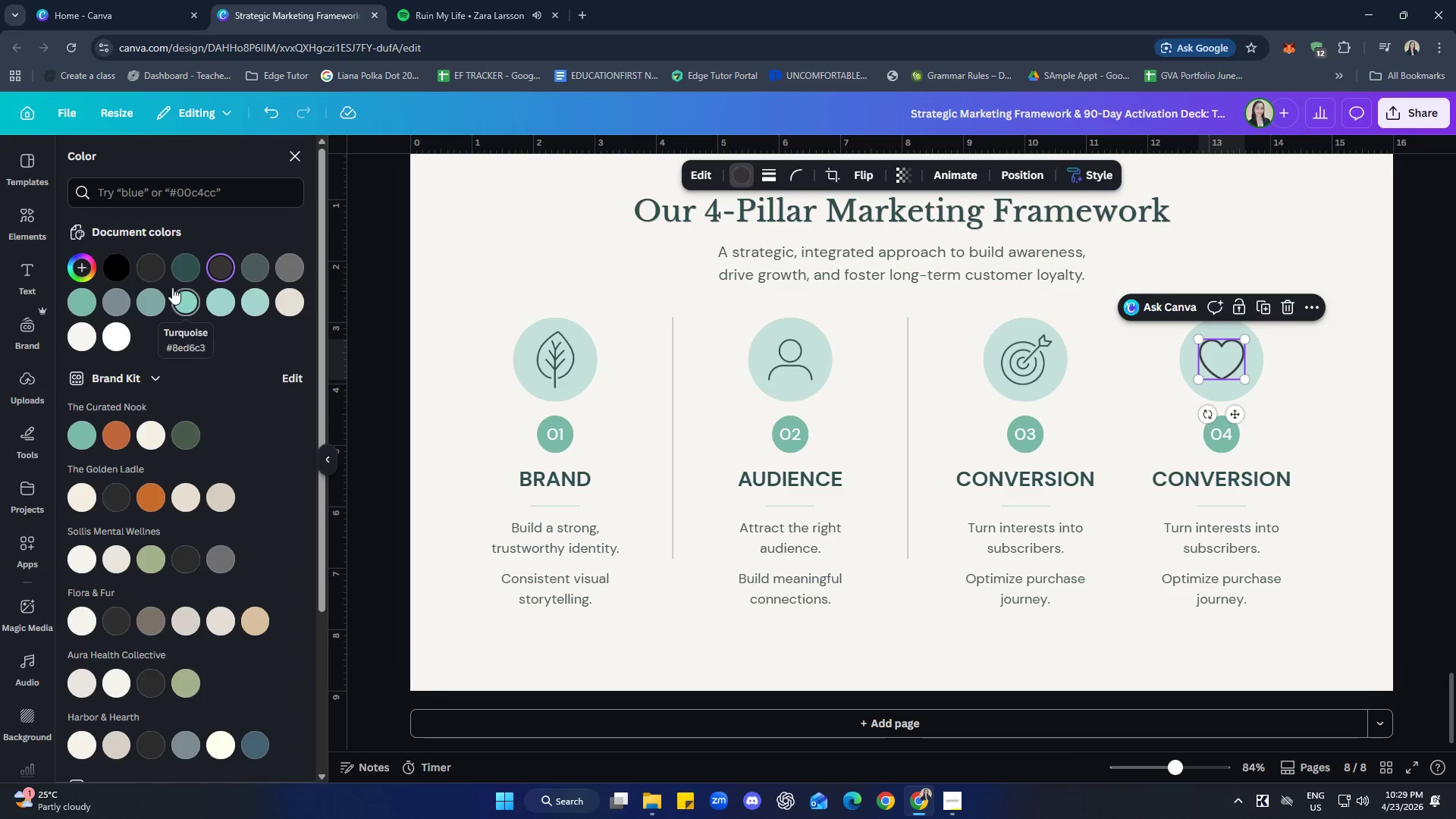 
left_click([188, 259])
 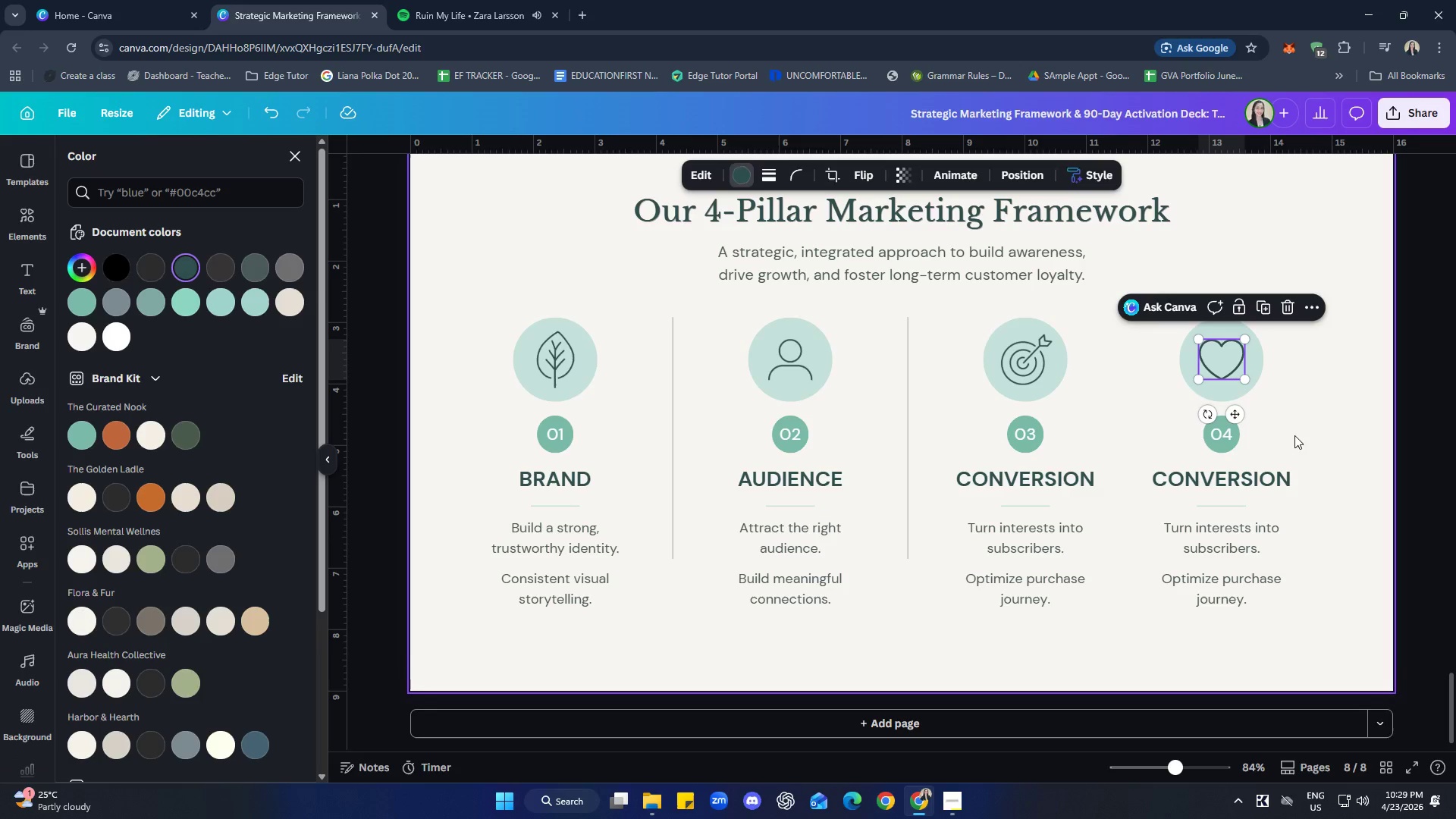 
left_click([1346, 410])
 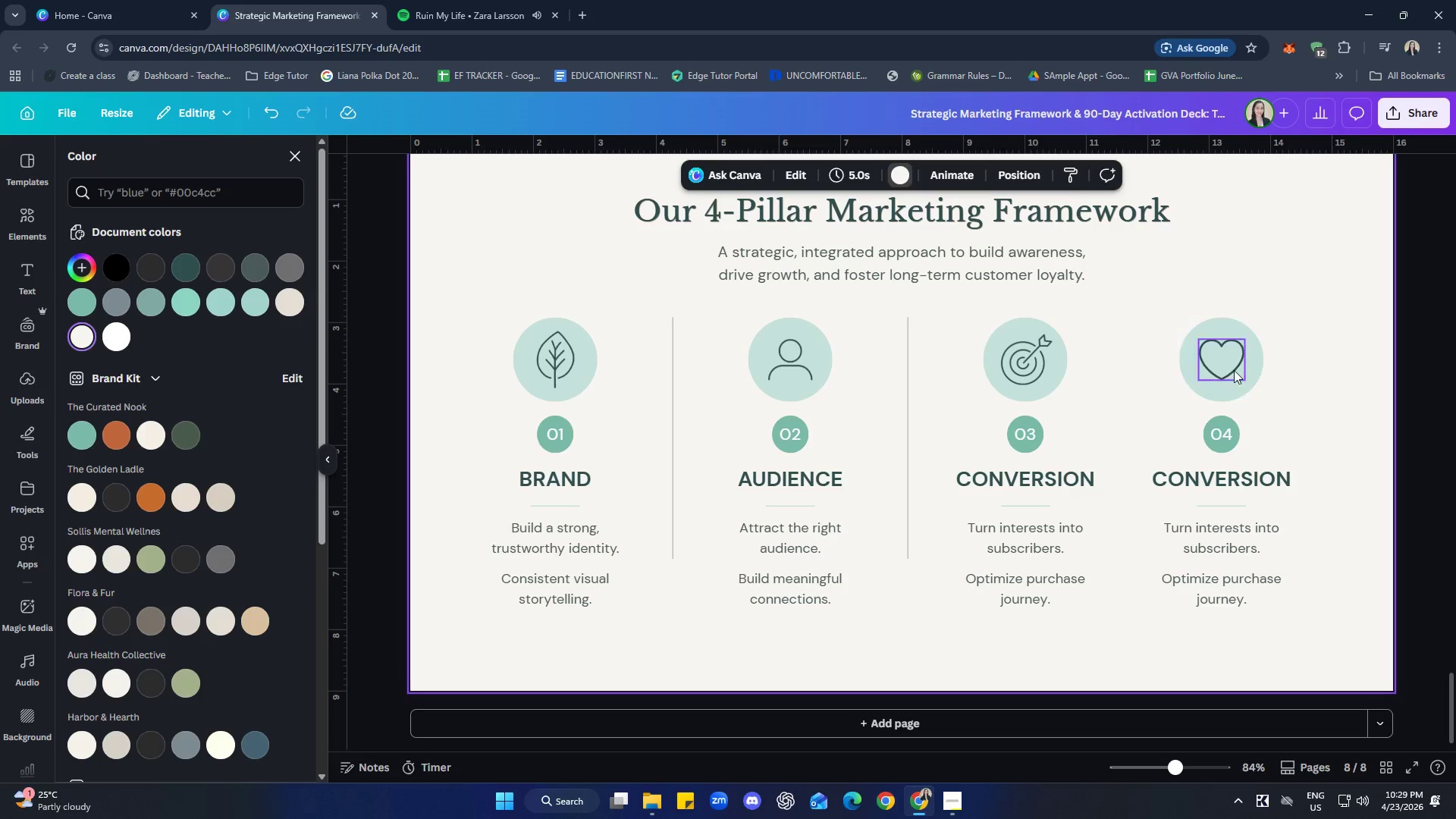 
left_click([1234, 370])
 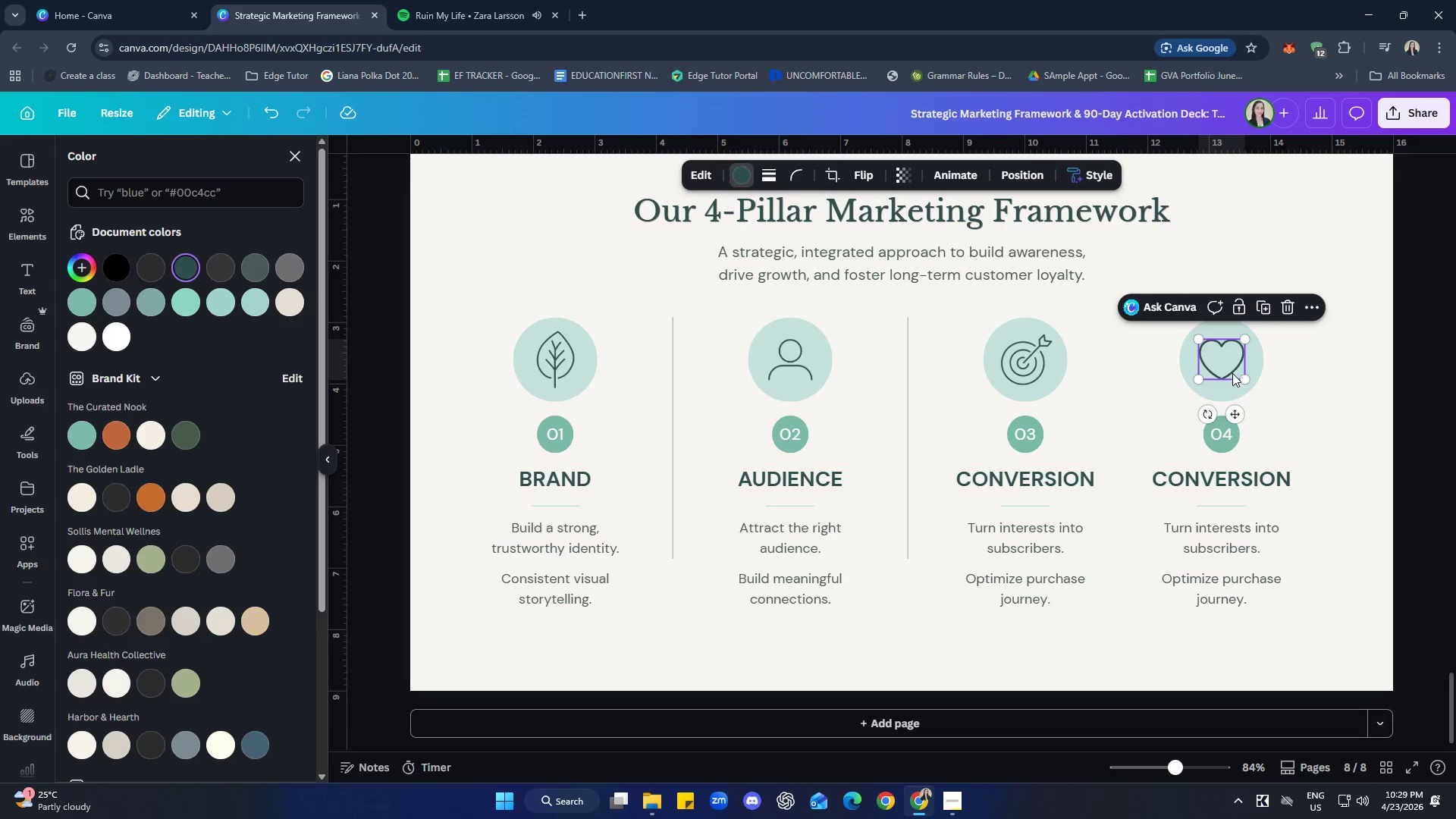 
hold_key(key=ShiftLeft, duration=0.67)
left_click([1225, 394])
 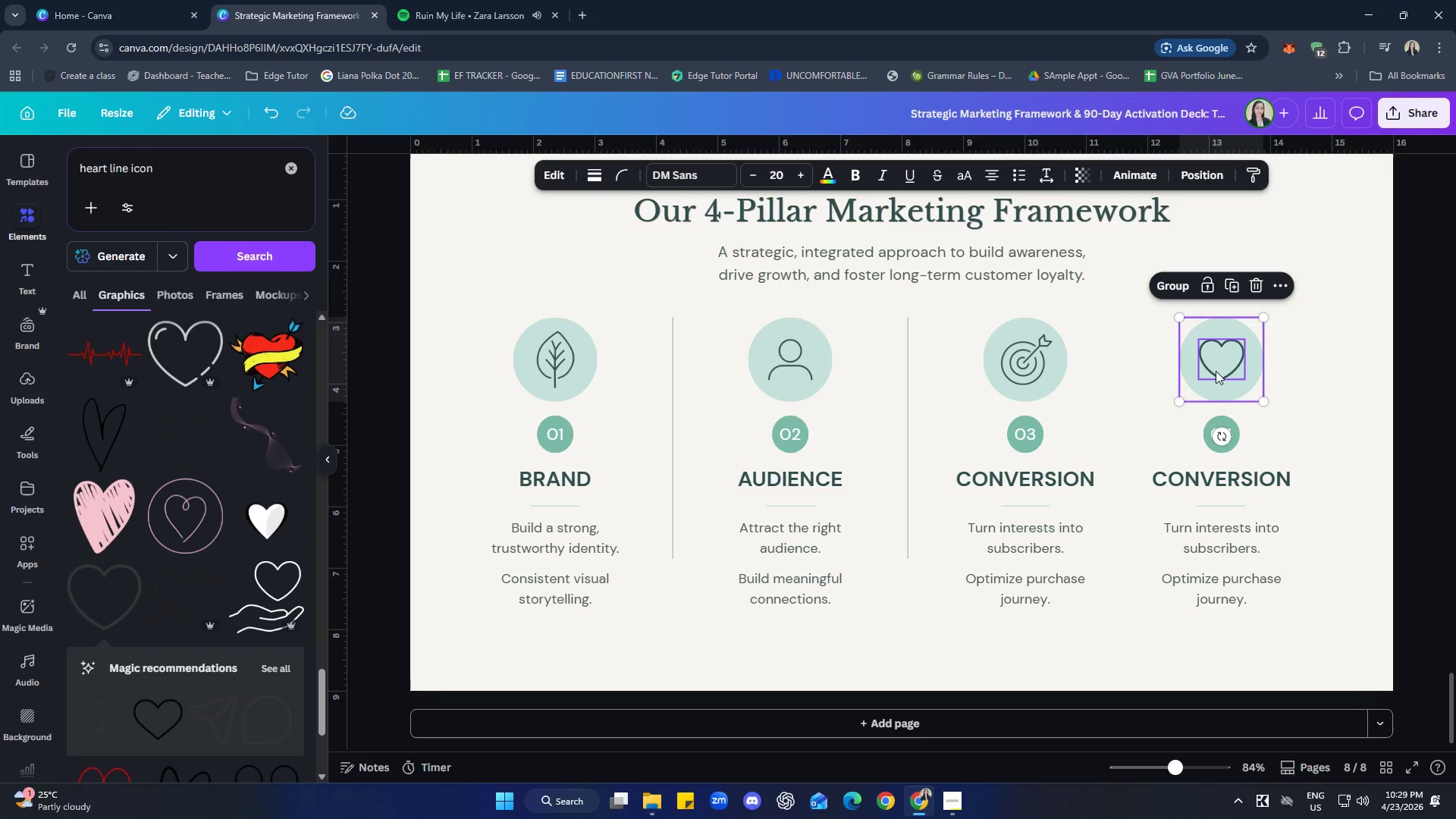 
right_click([1215, 369])
 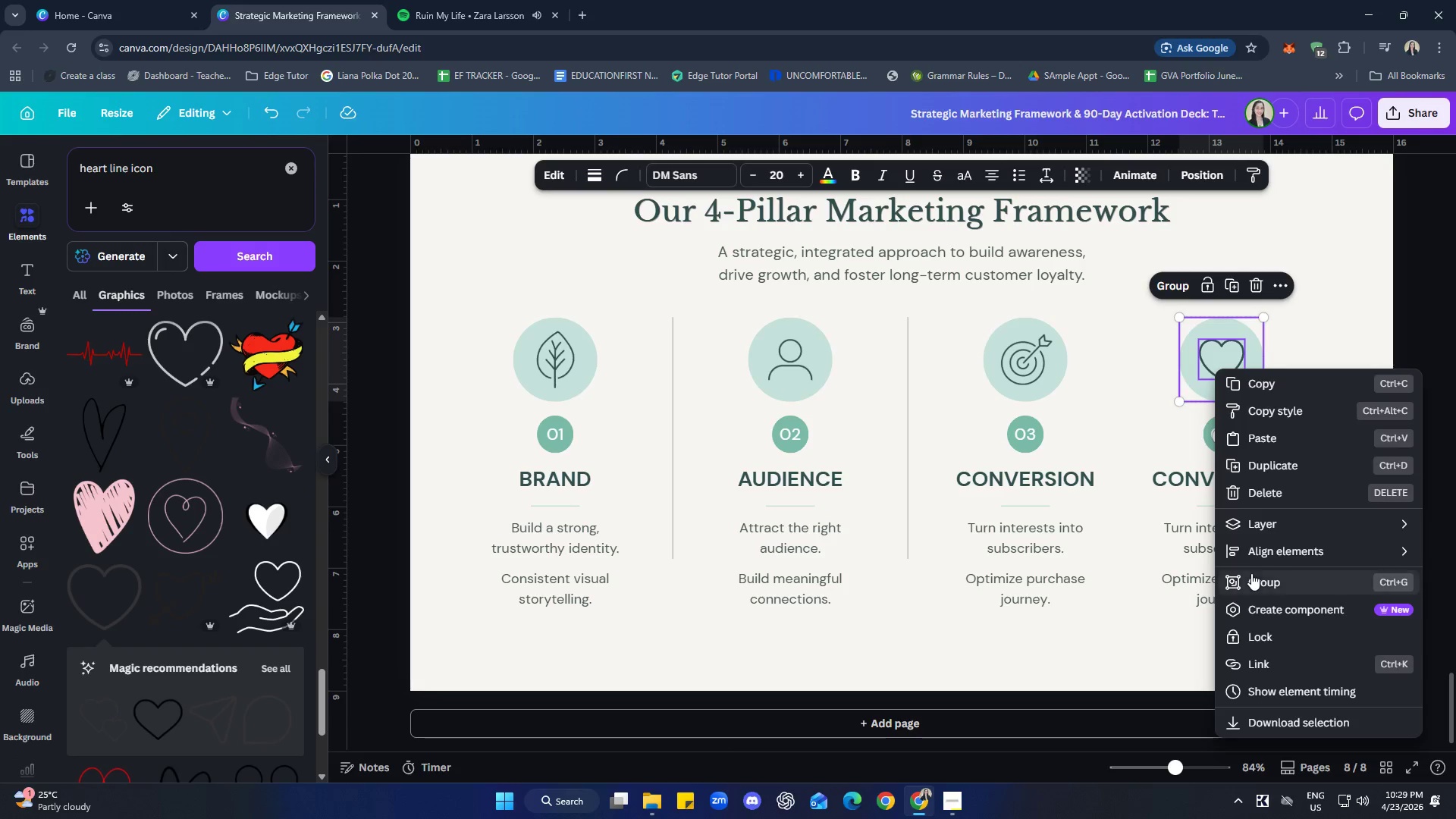 
mouse_move([1288, 536])
 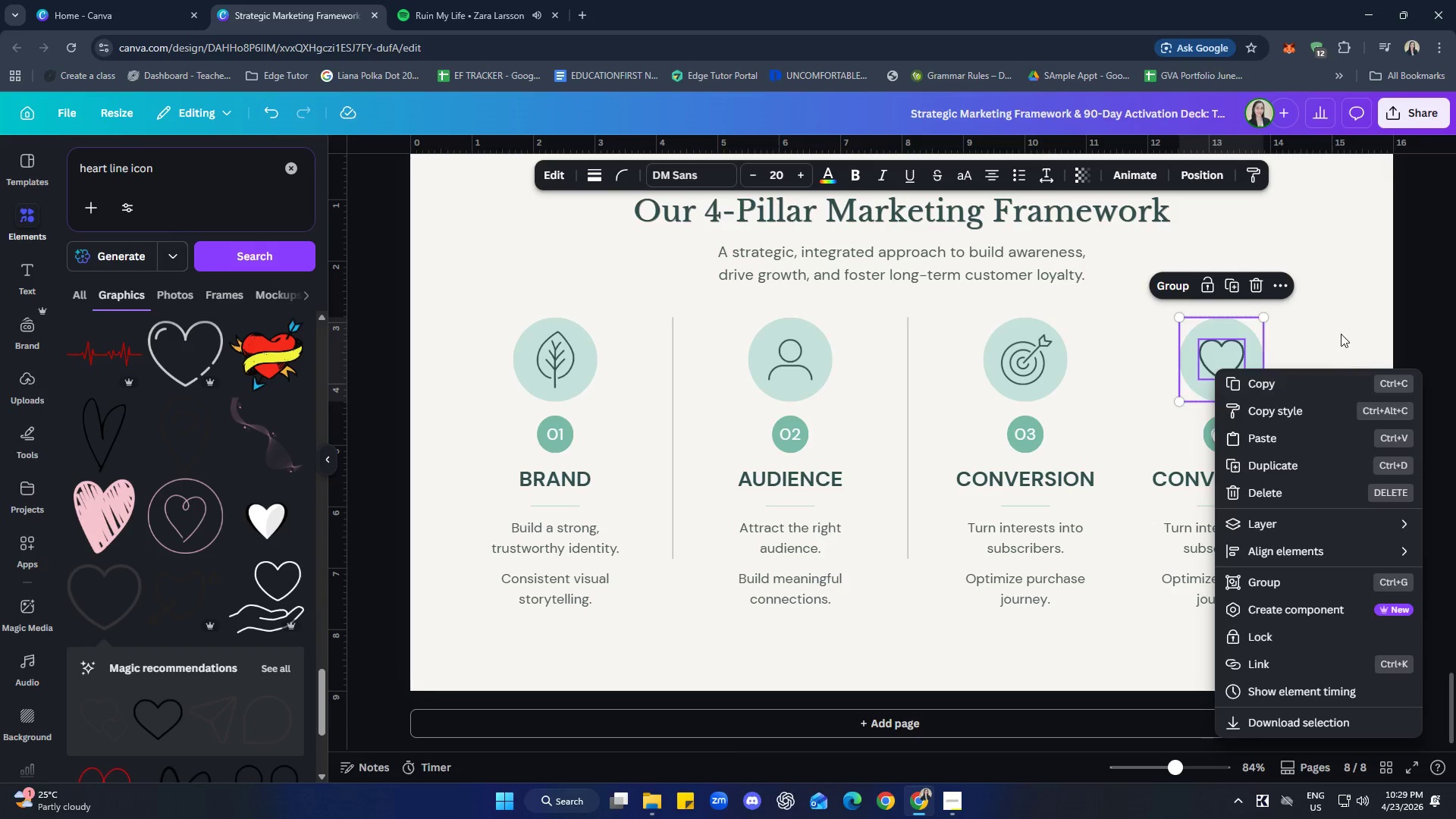 
left_click([1341, 334])
 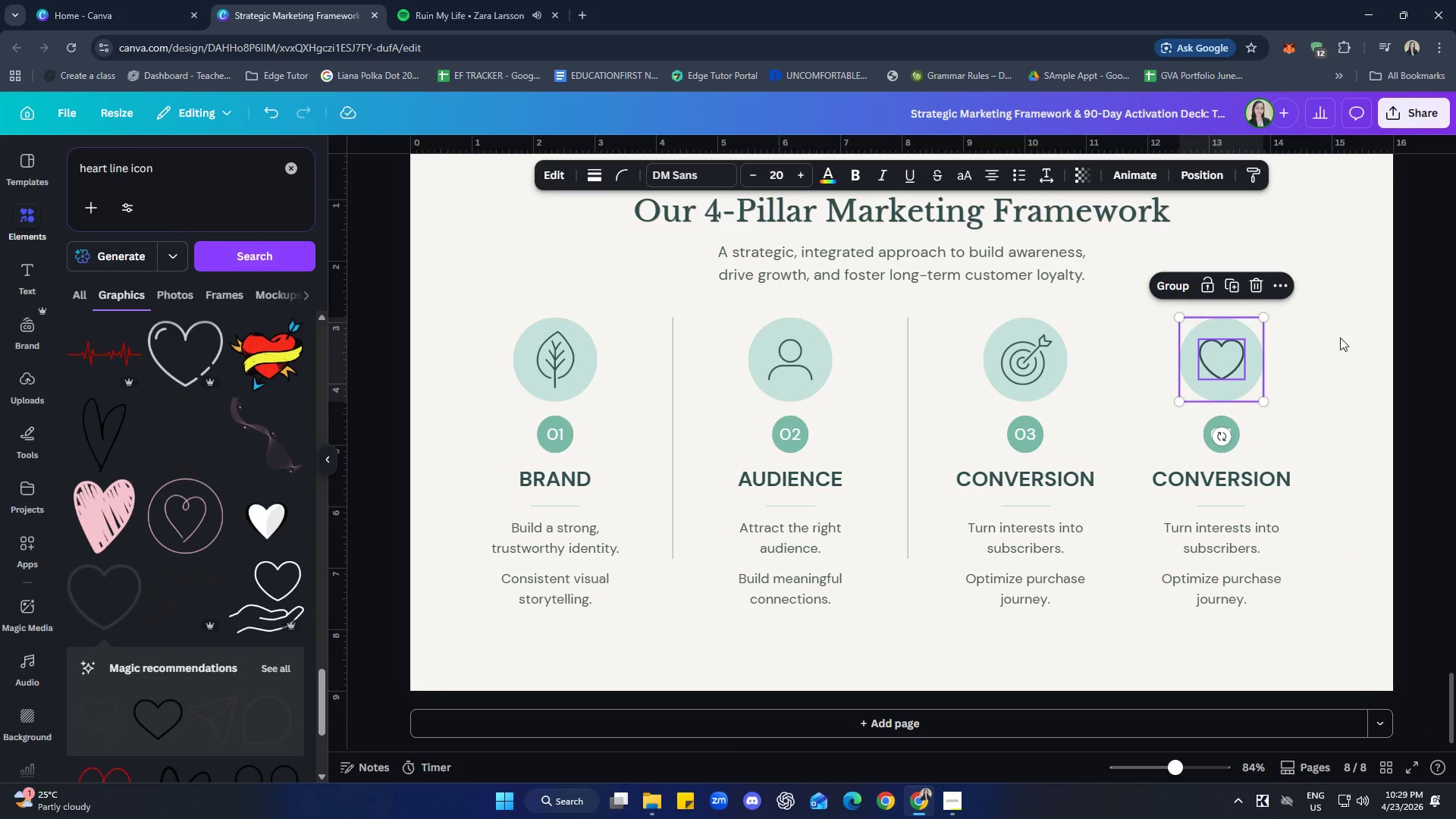 
left_click([1340, 337])
 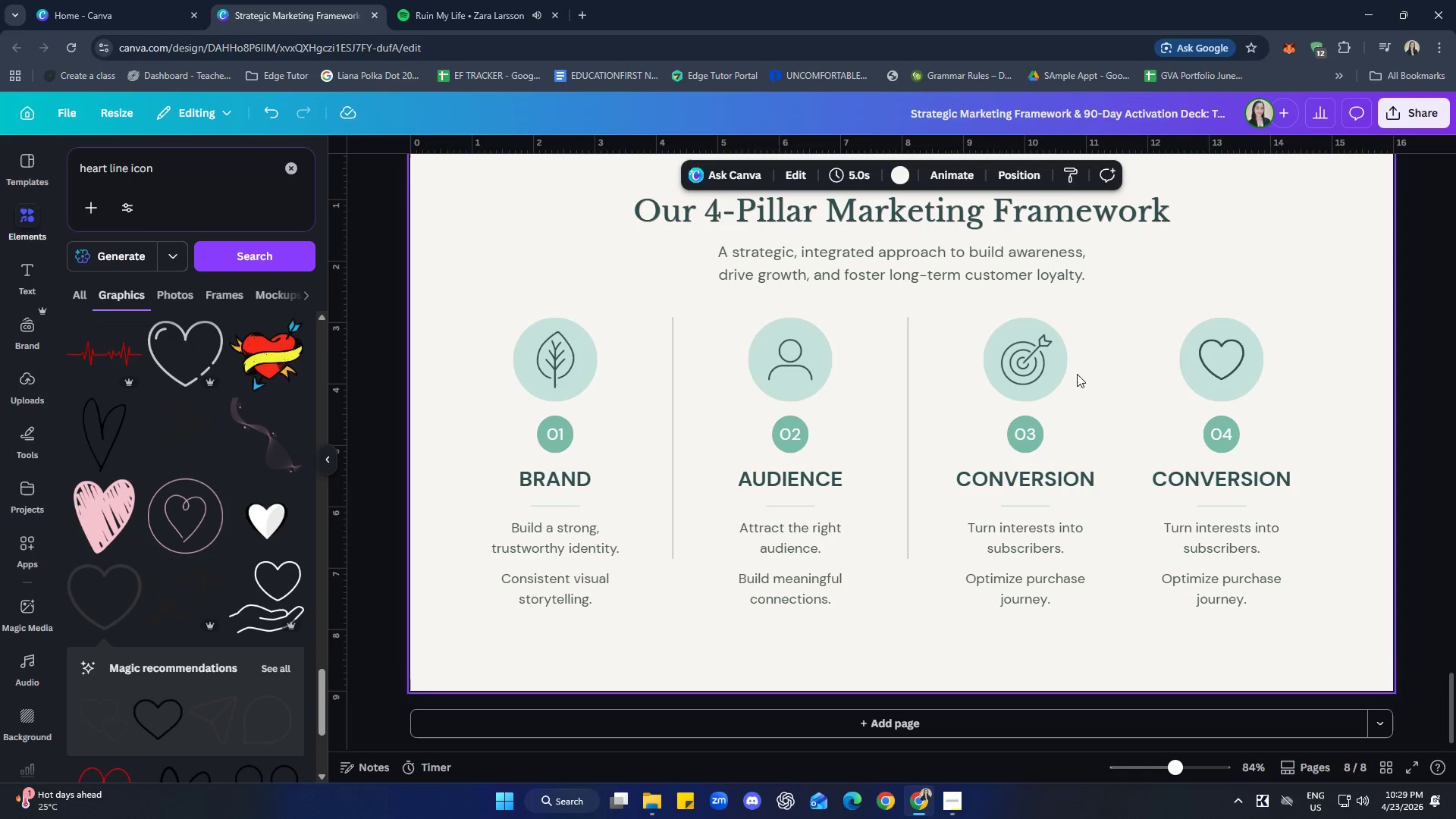 
left_click([1034, 360])
 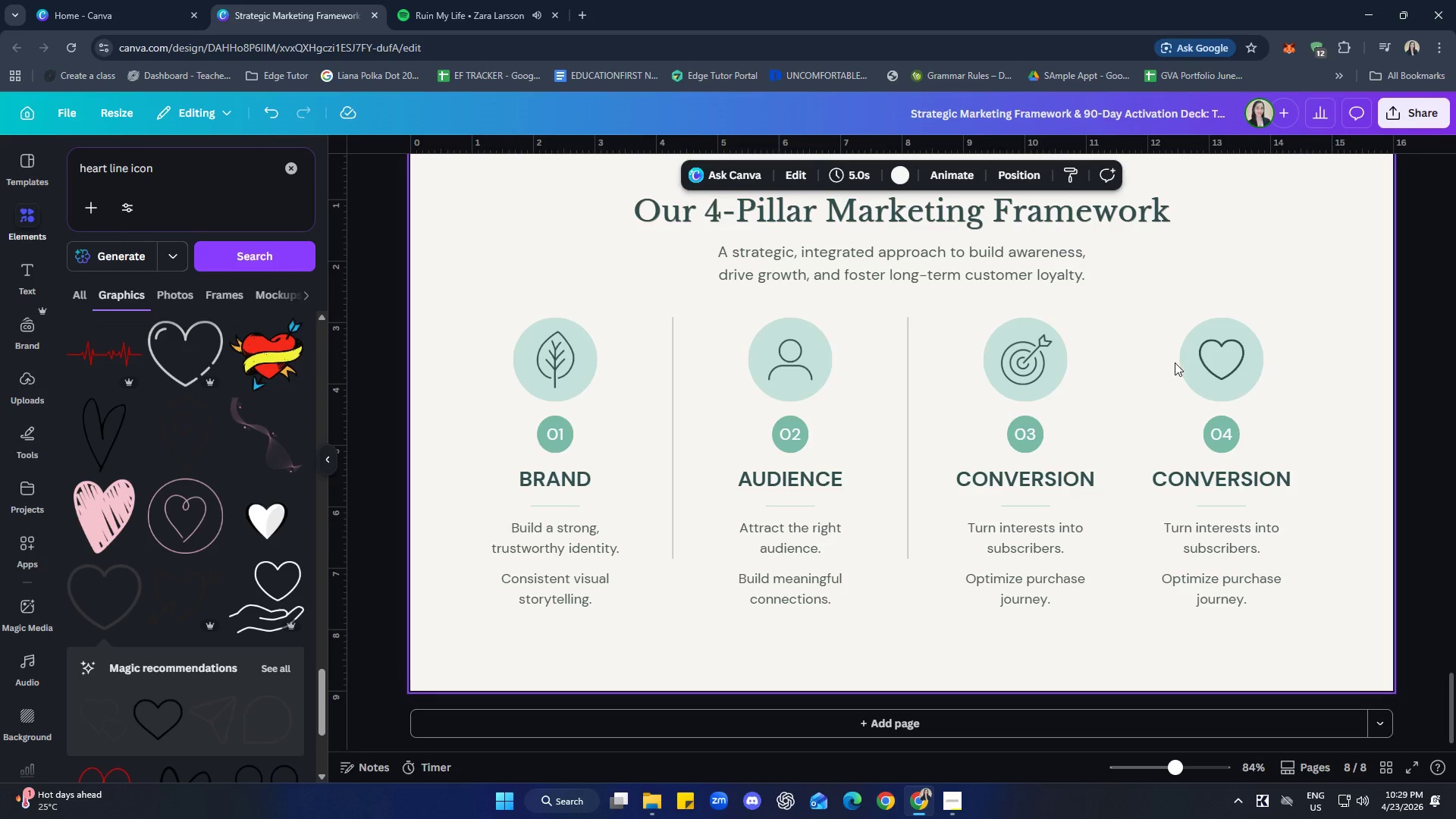 
left_click([1221, 482])
 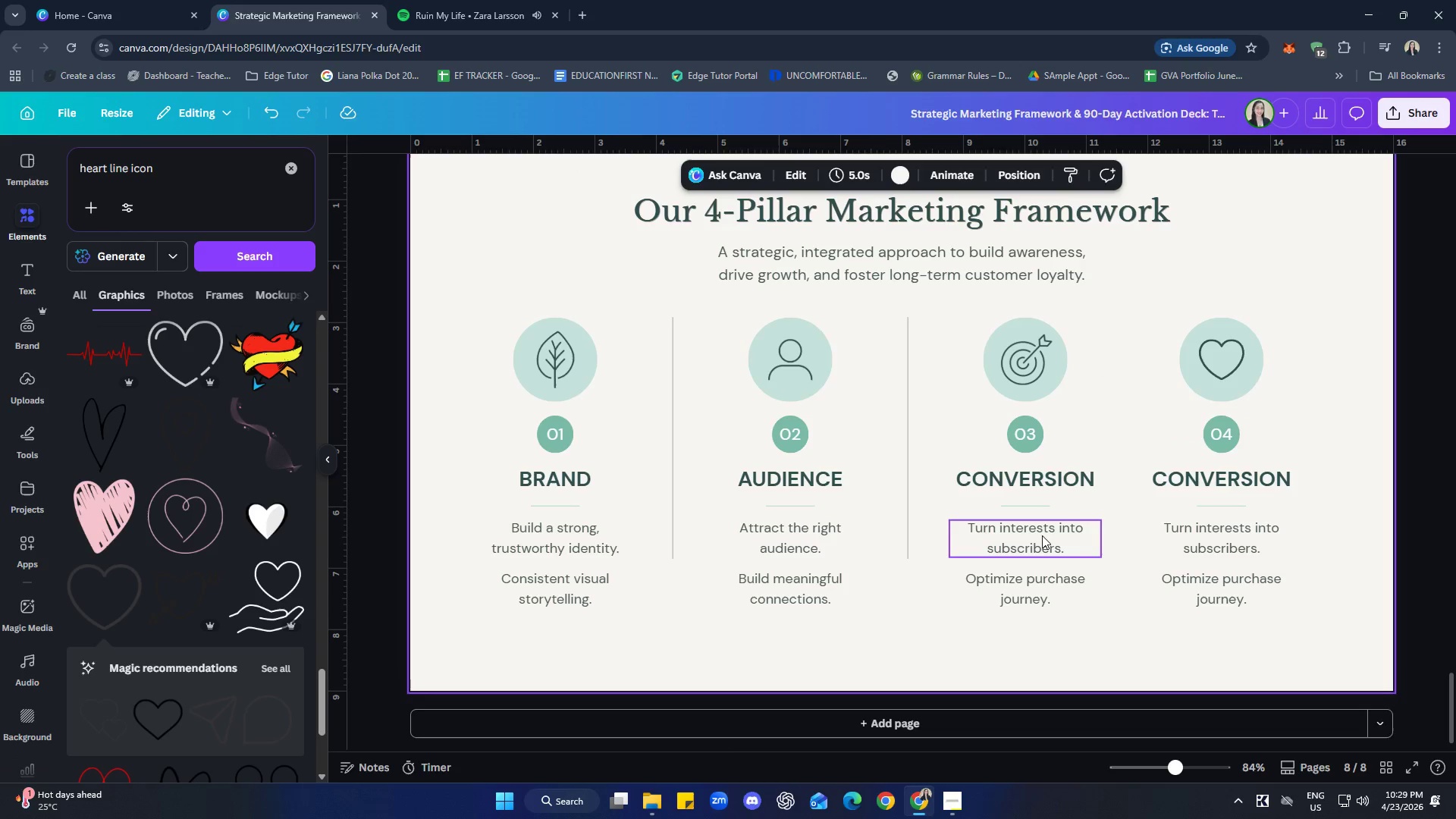 
left_click([918, 505])
 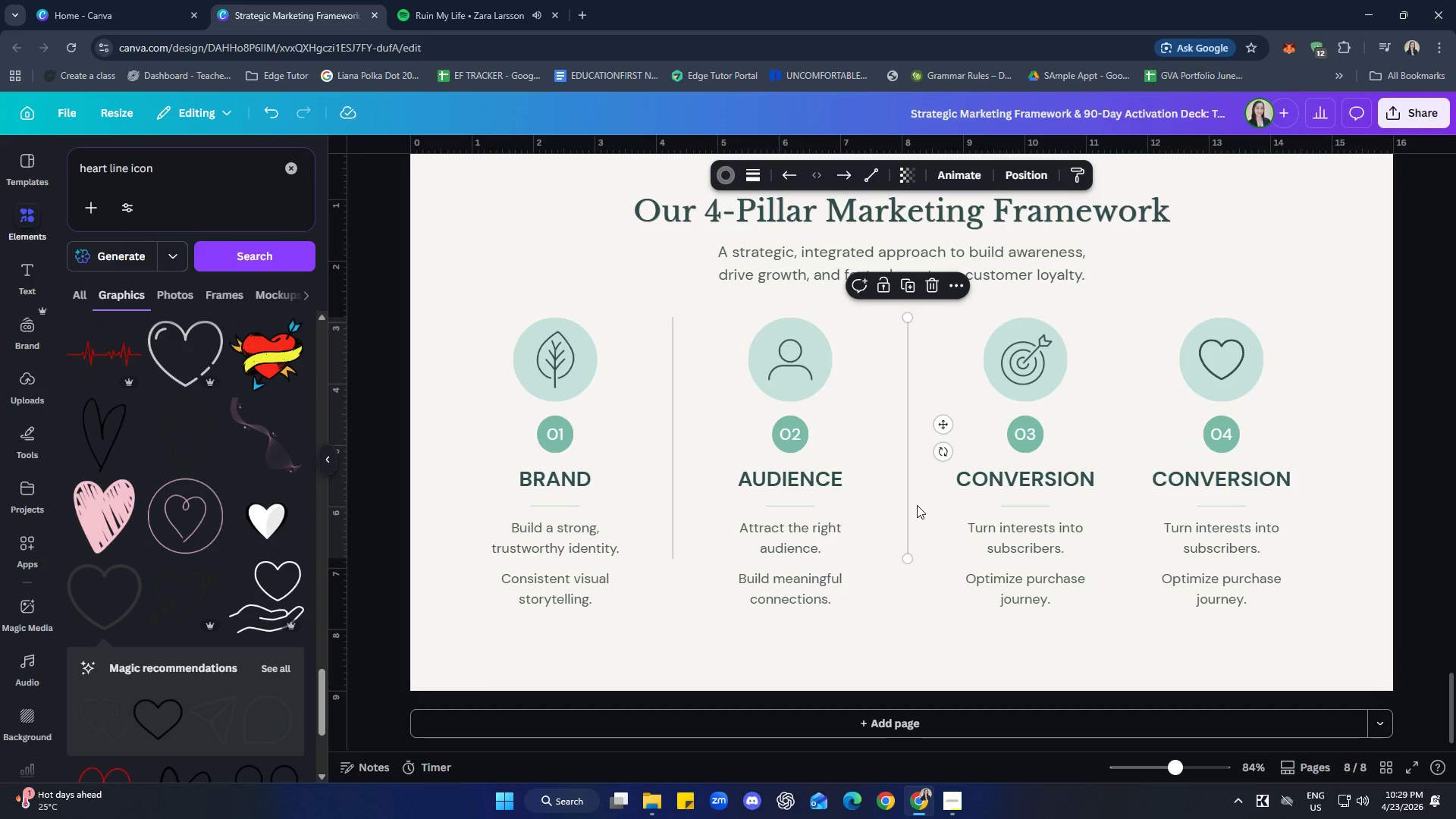 
key(Control+C)
 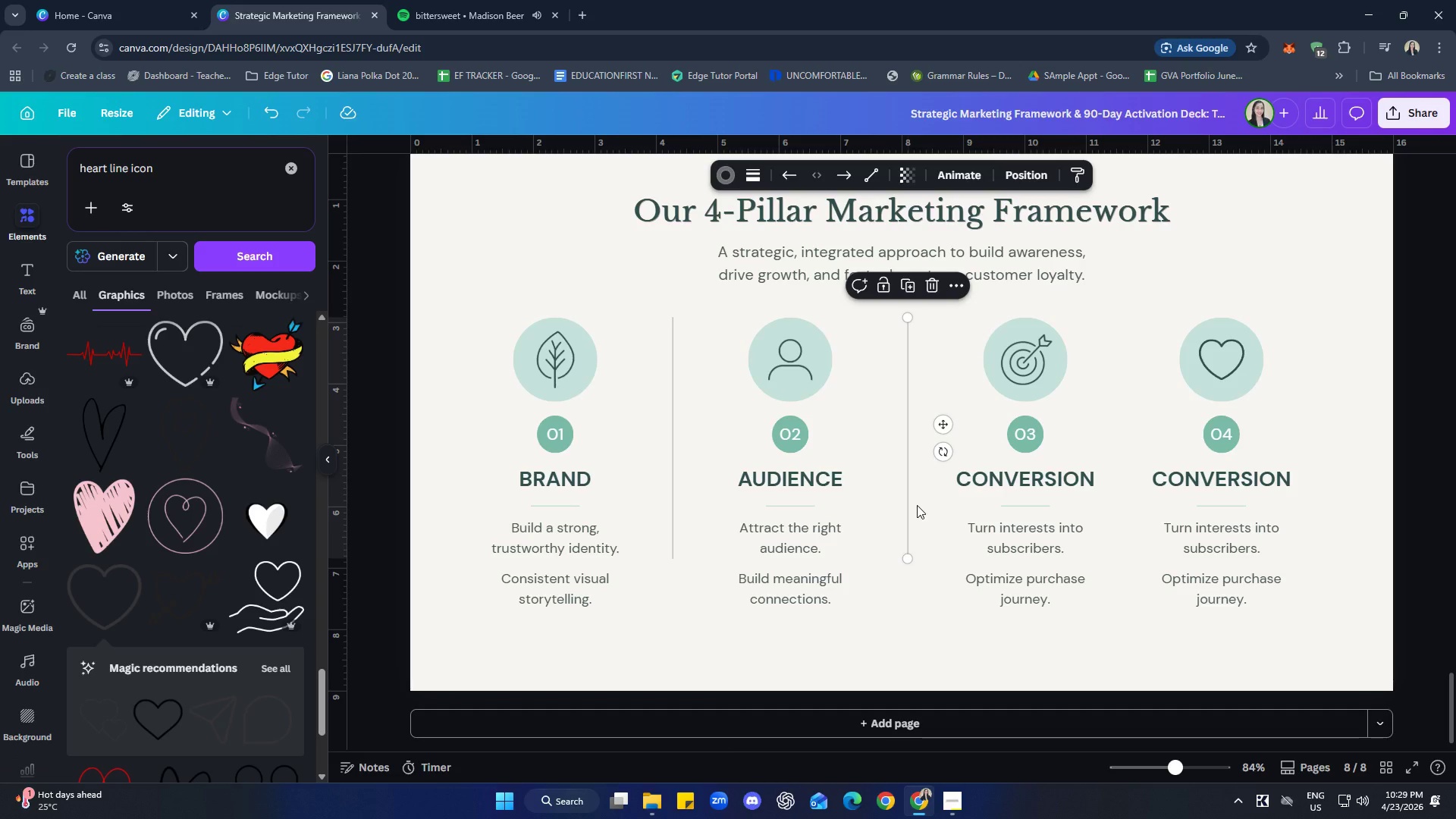 
wait(6.8)
 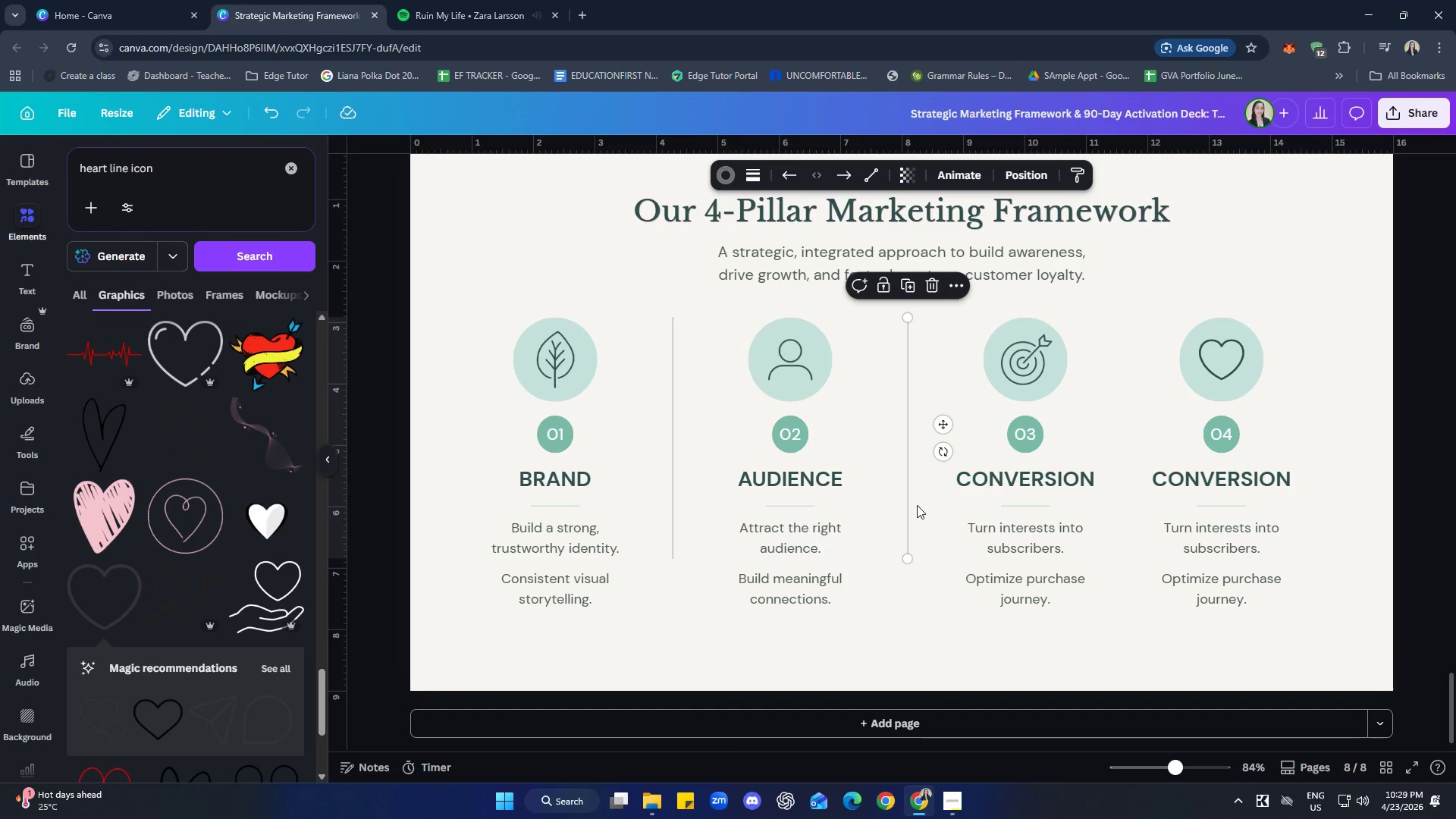 
key(Control+C)
 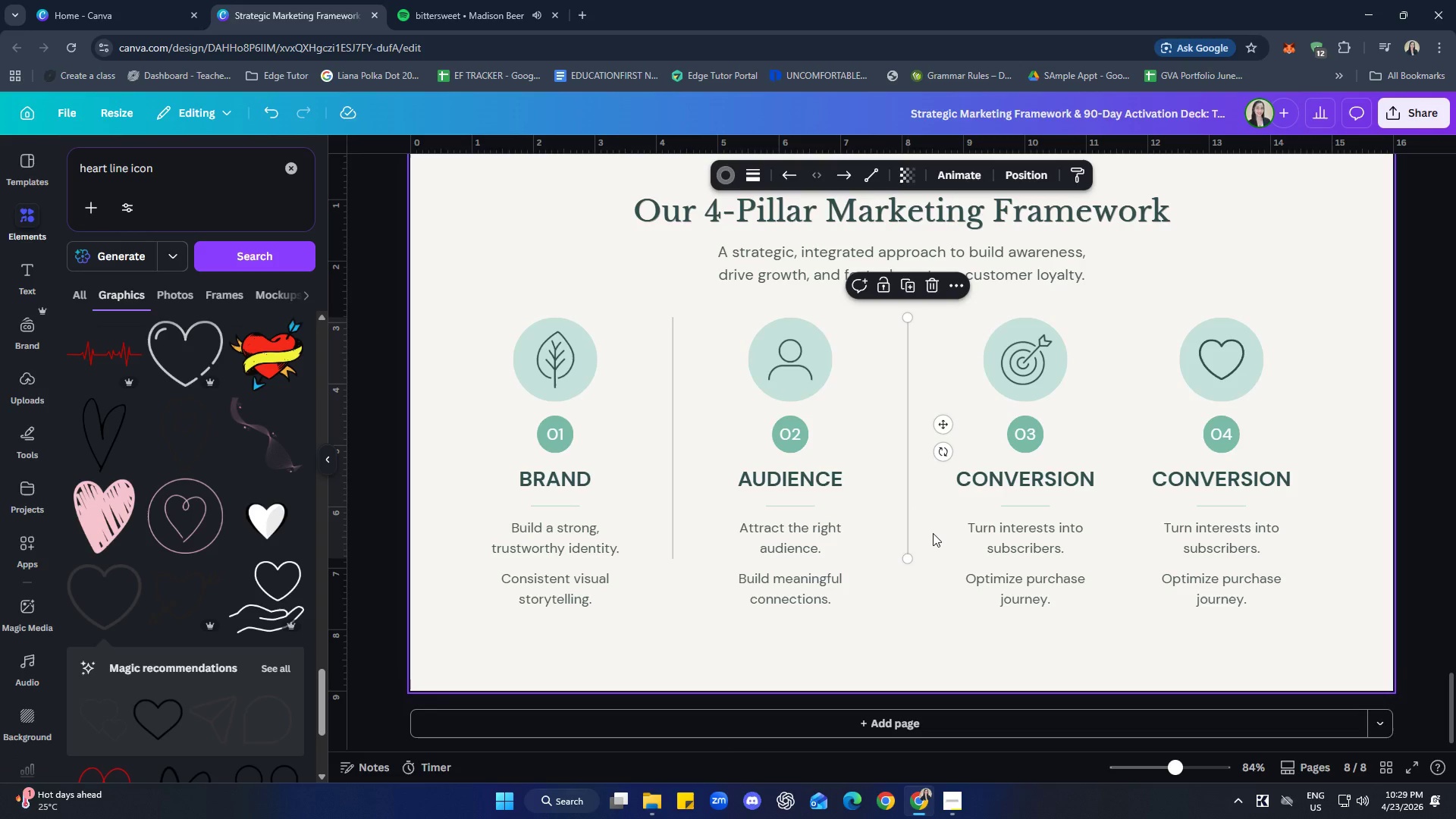 
left_click([933, 533])
 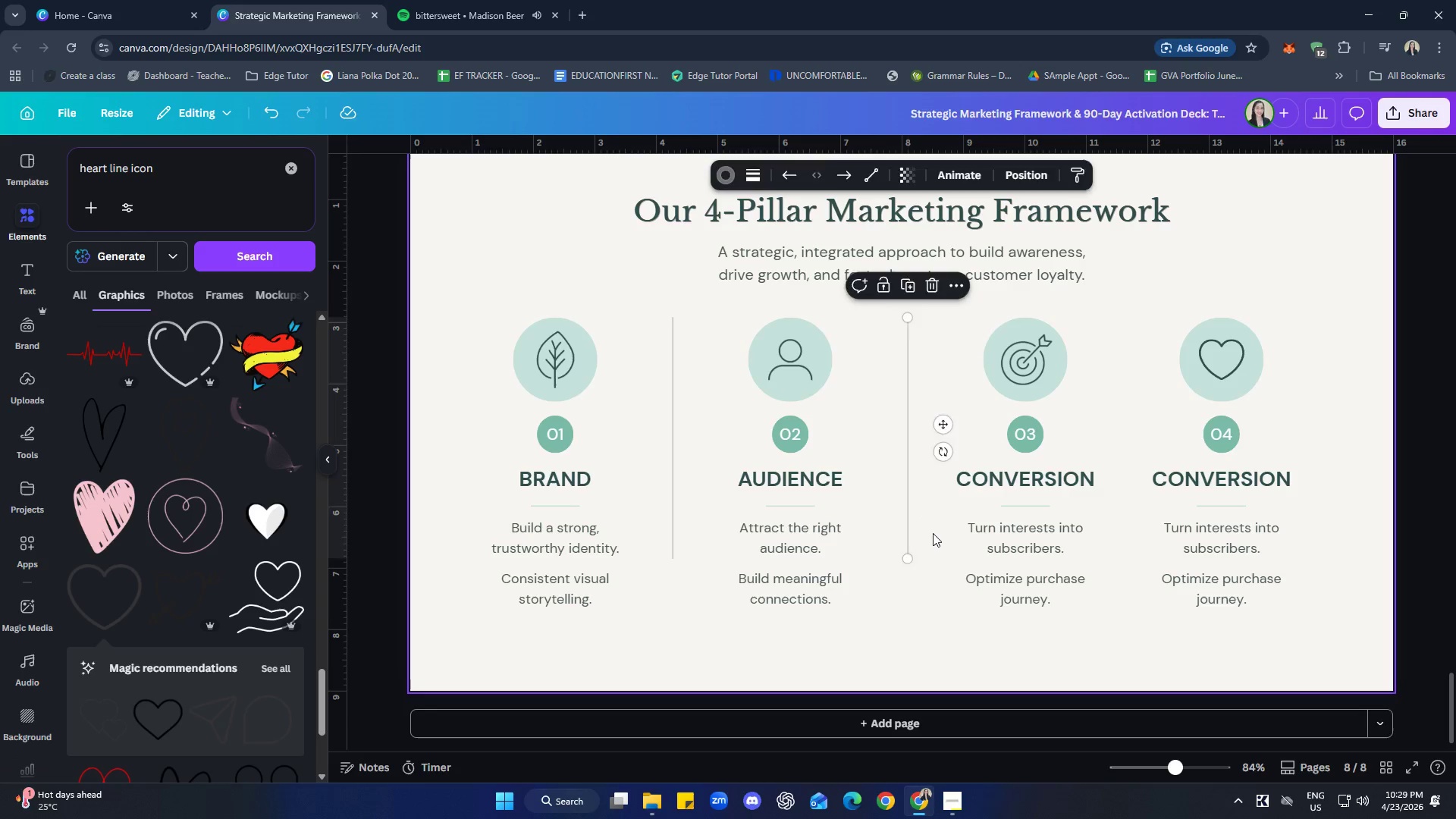 
key(Control+ControlLeft)
 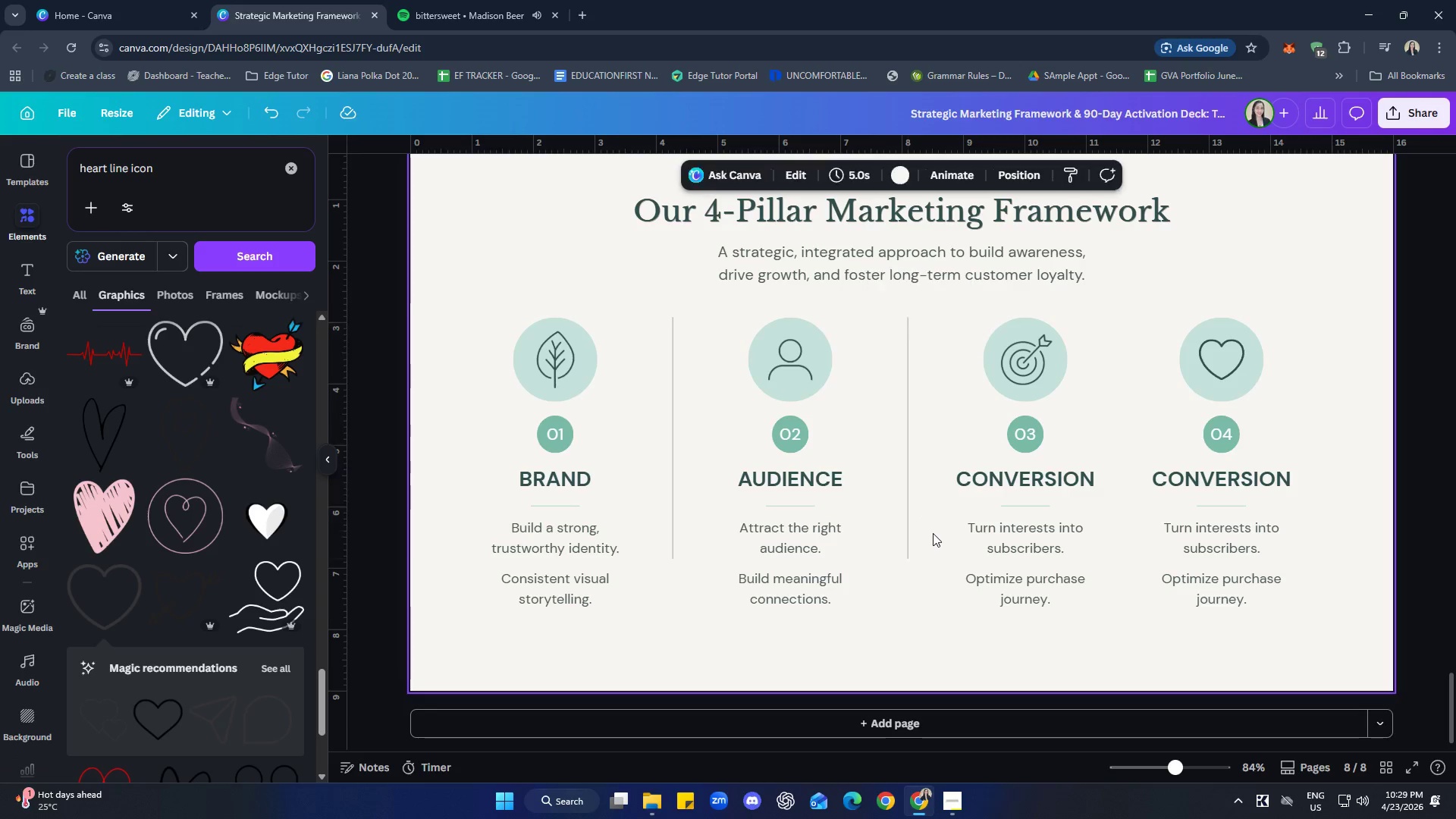 
key(Control+V)
 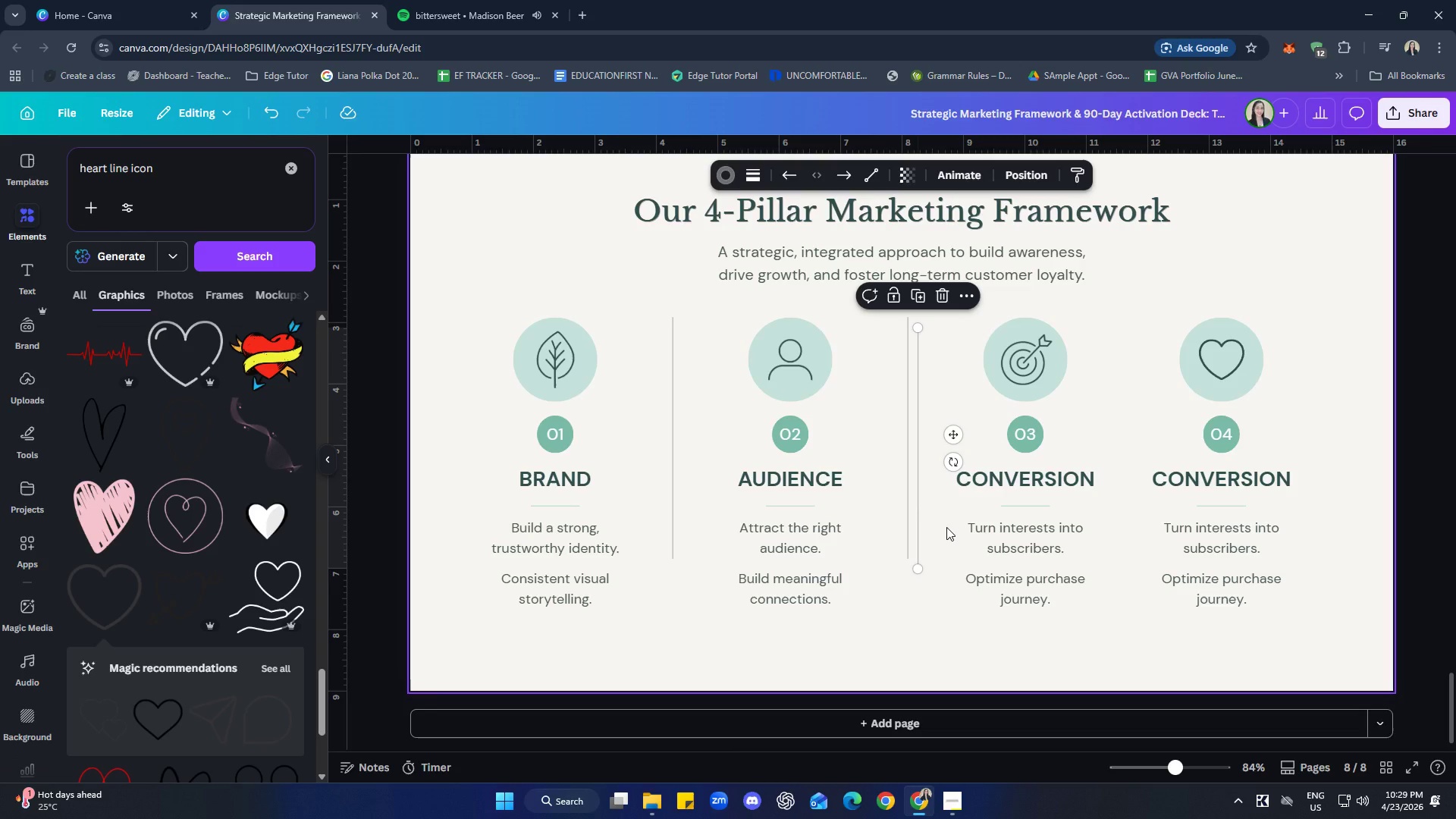 
key(ArrowUp)
 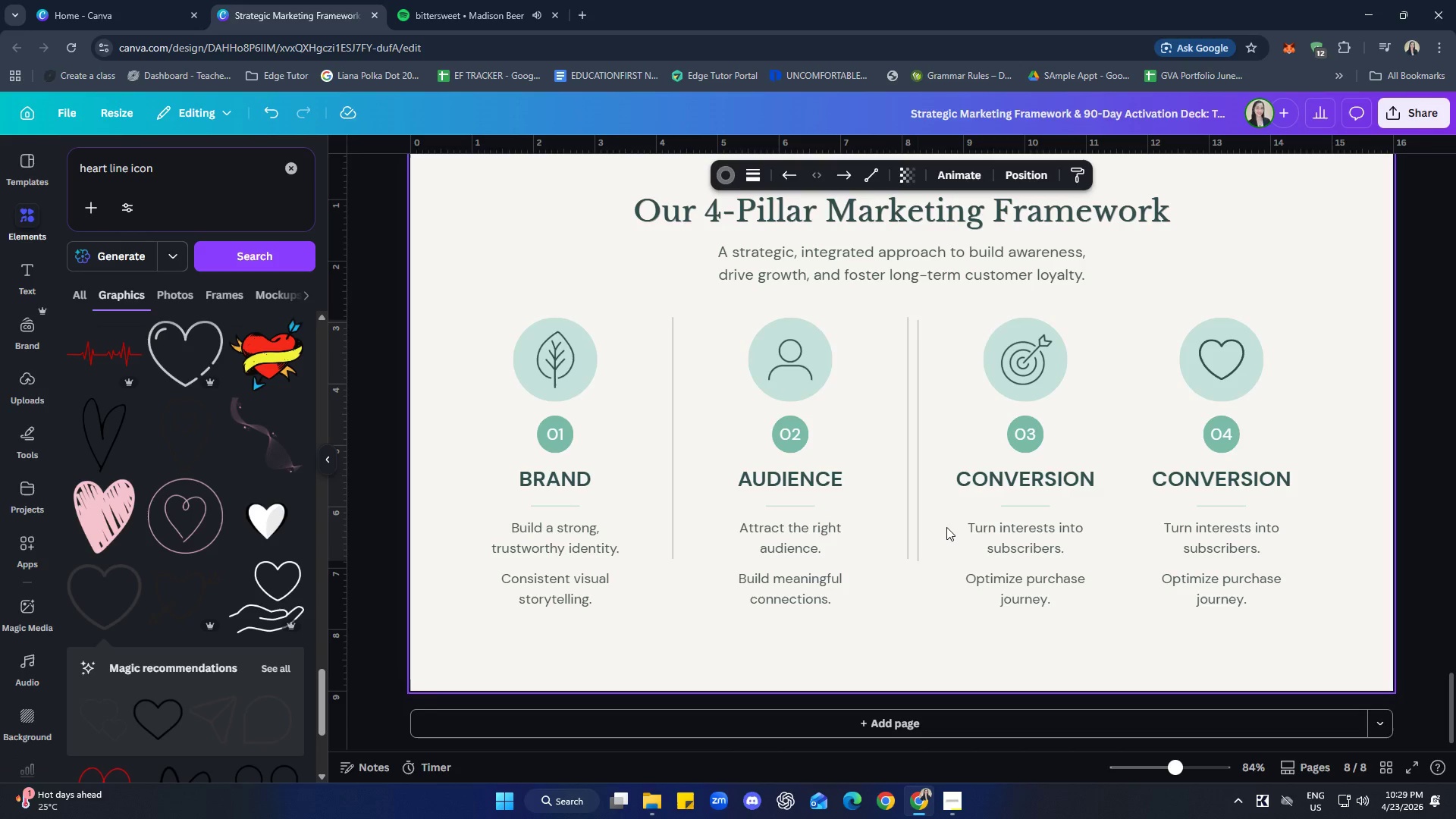 
key(ArrowUp)
 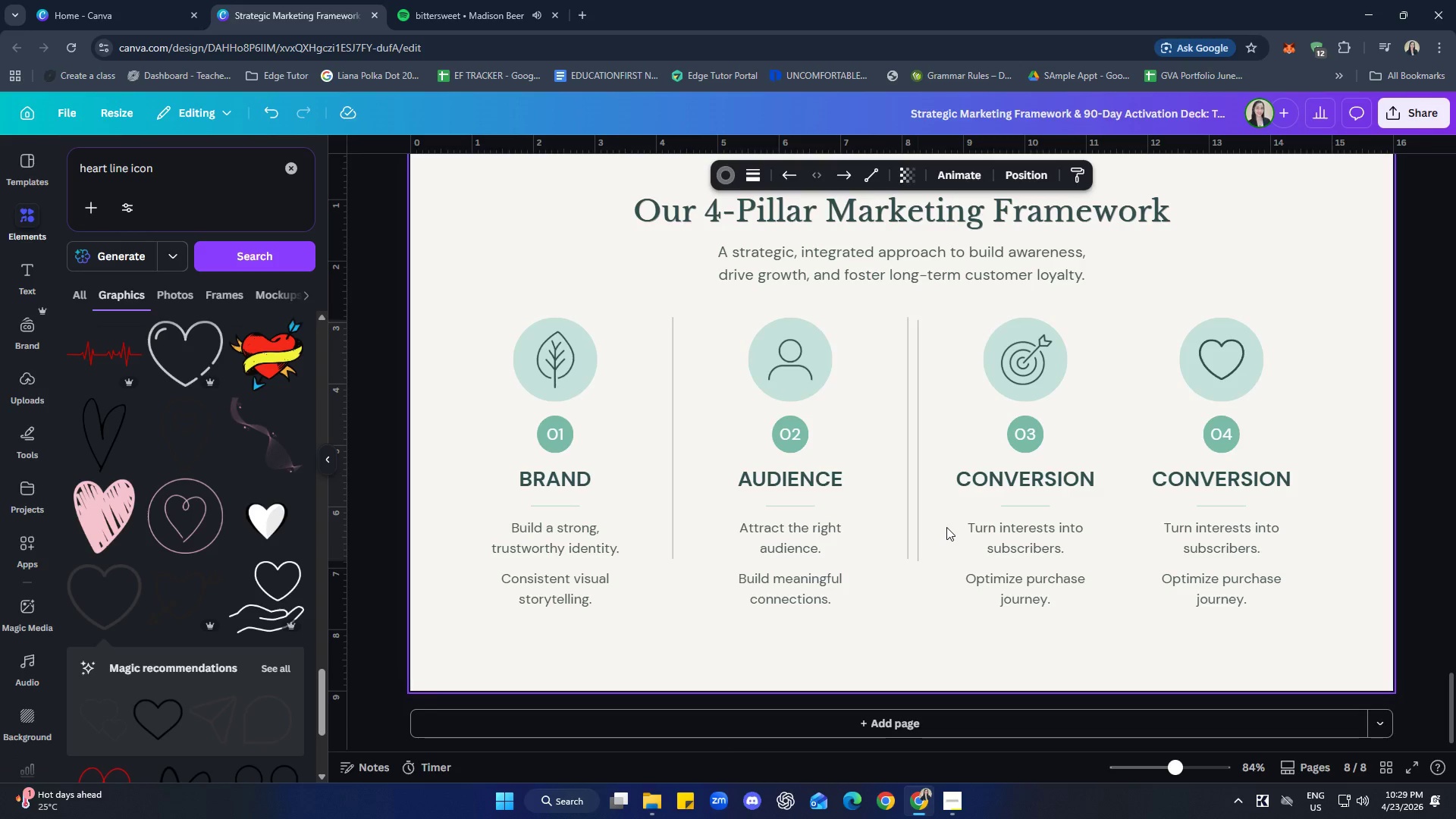 
key(ArrowUp)
 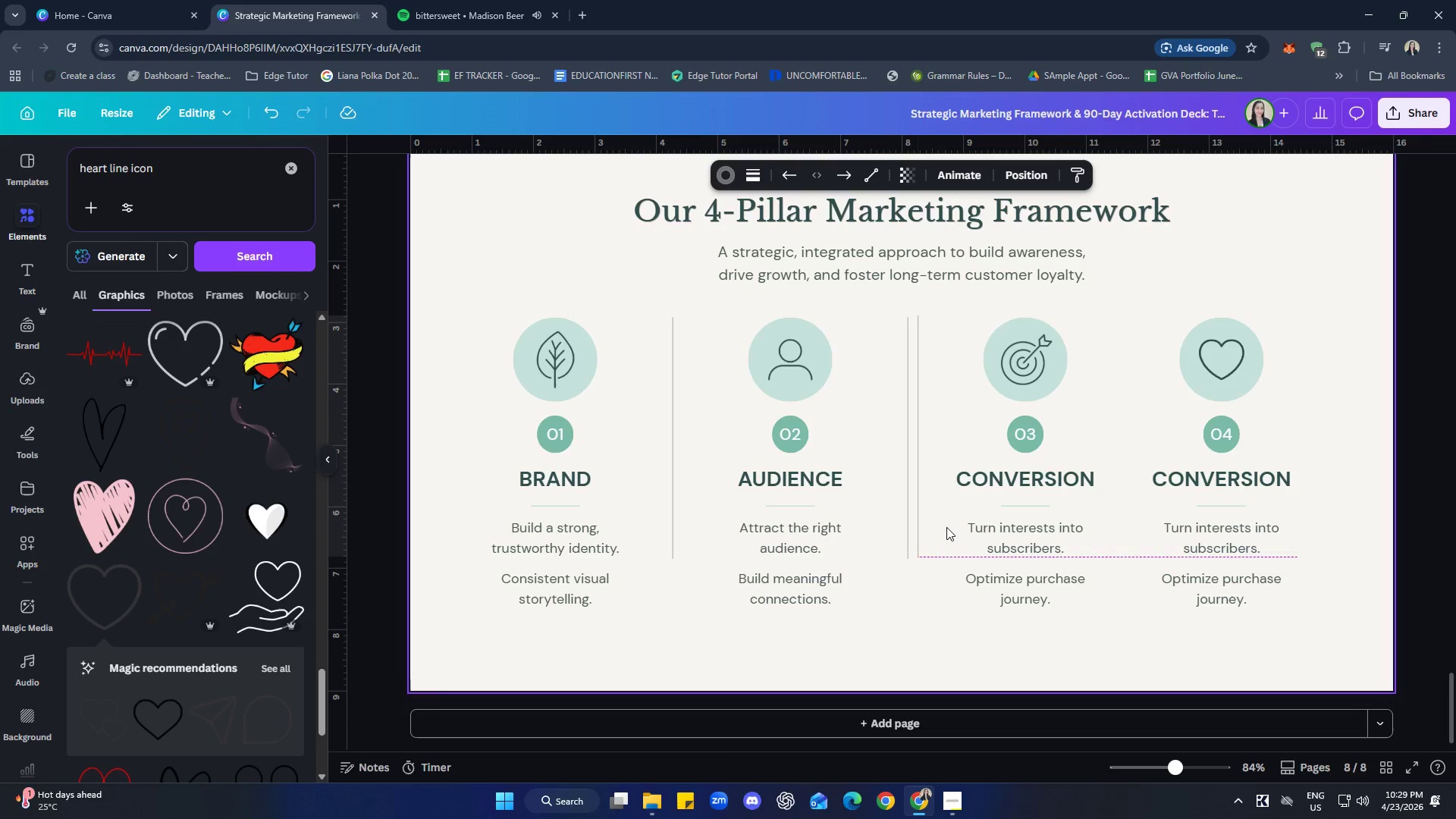 
key(ArrowDown)
 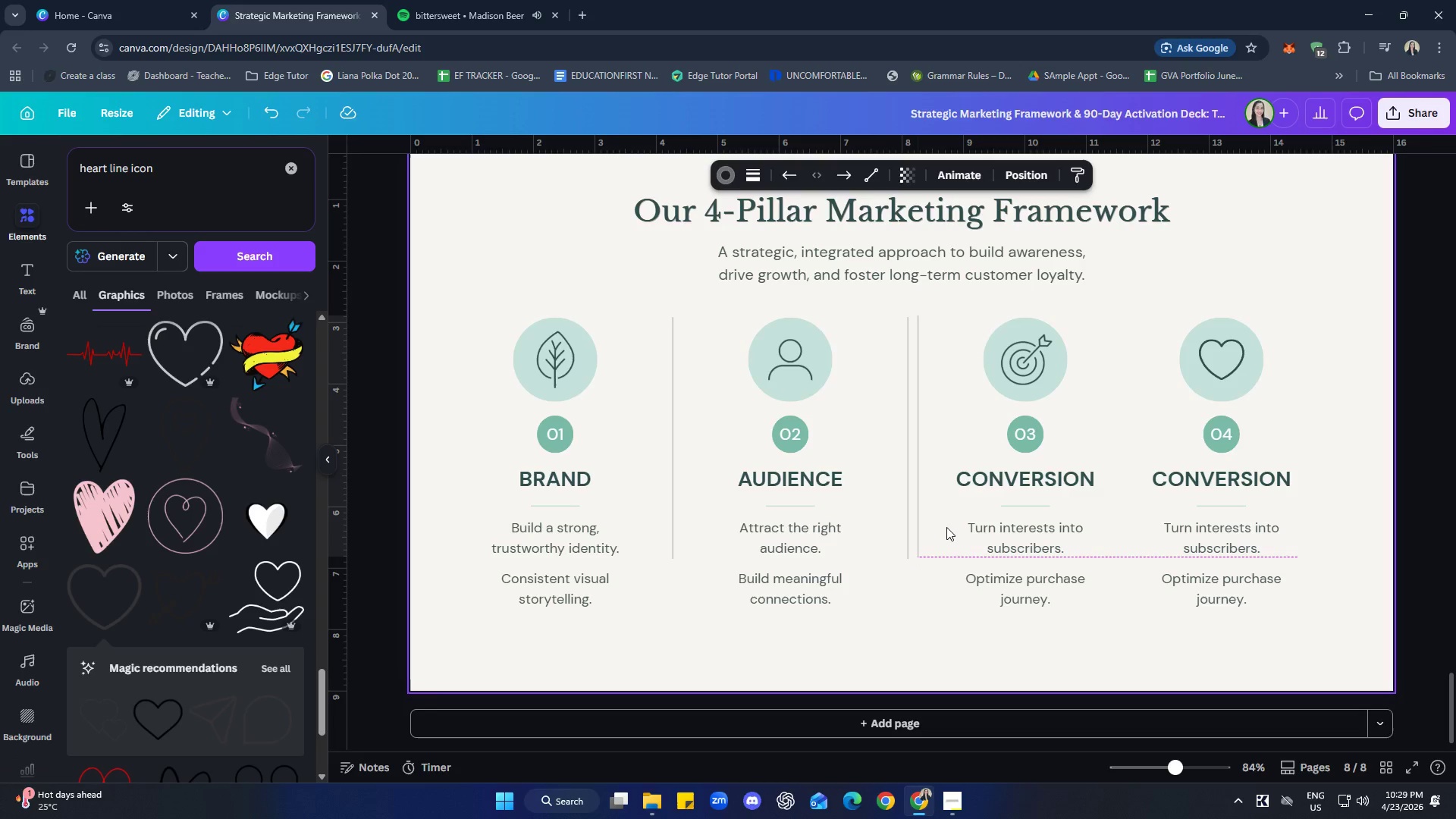 
key(ArrowUp)
 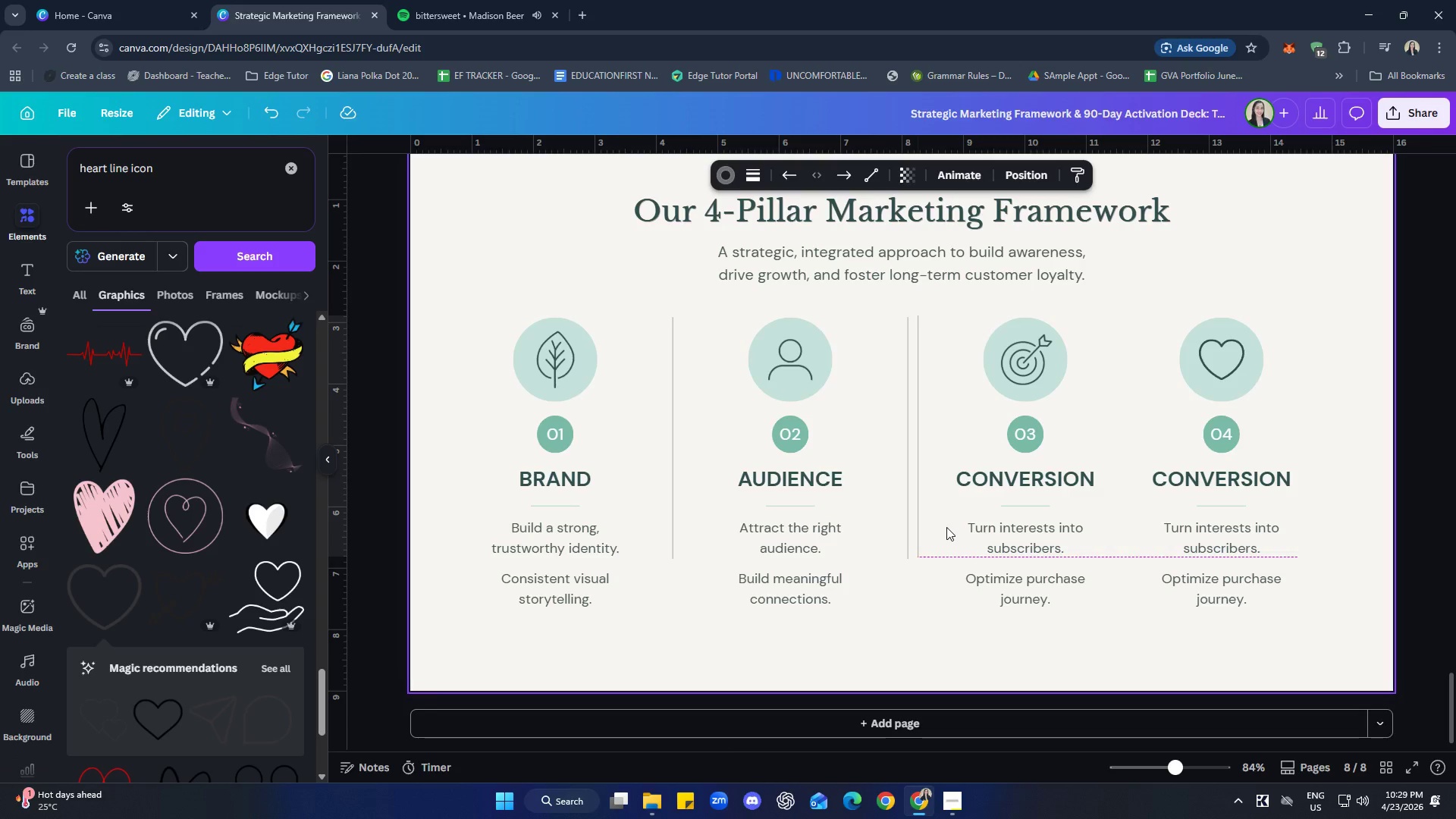 
key(ArrowDown)
 